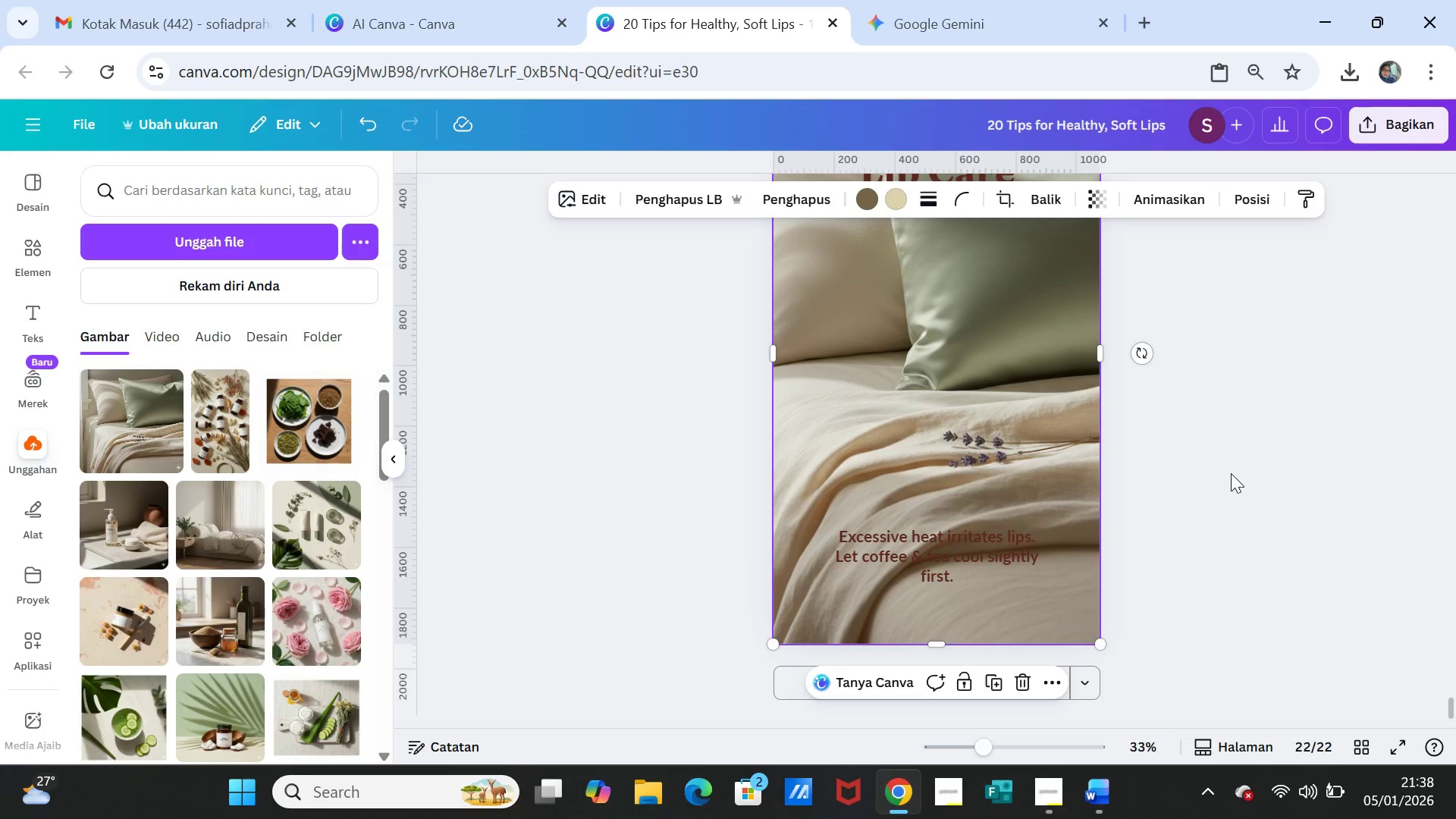 
left_click([1231, 473])
 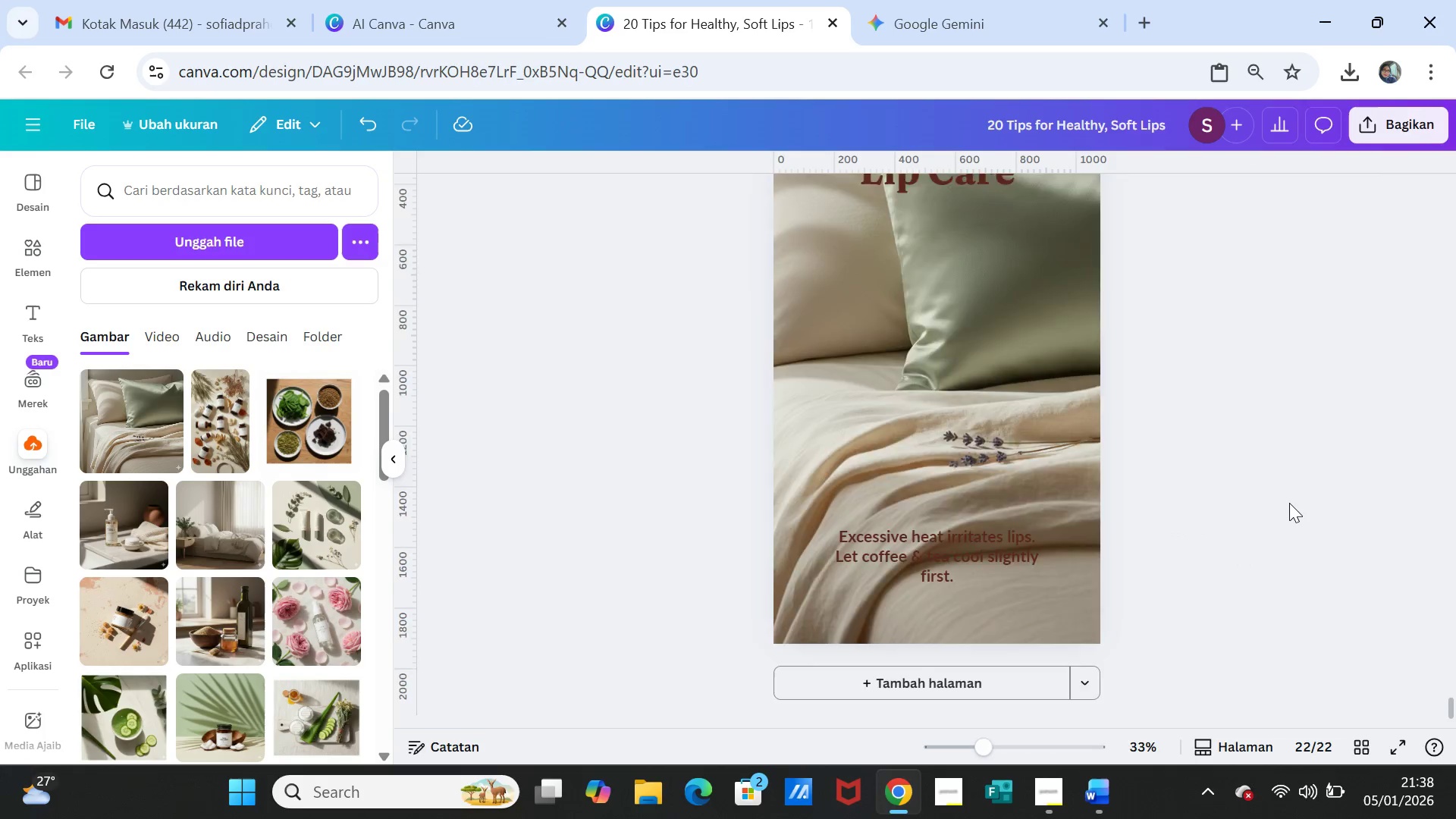 
scroll: coordinate [1290, 504], scroll_direction: up, amount: 3.0
 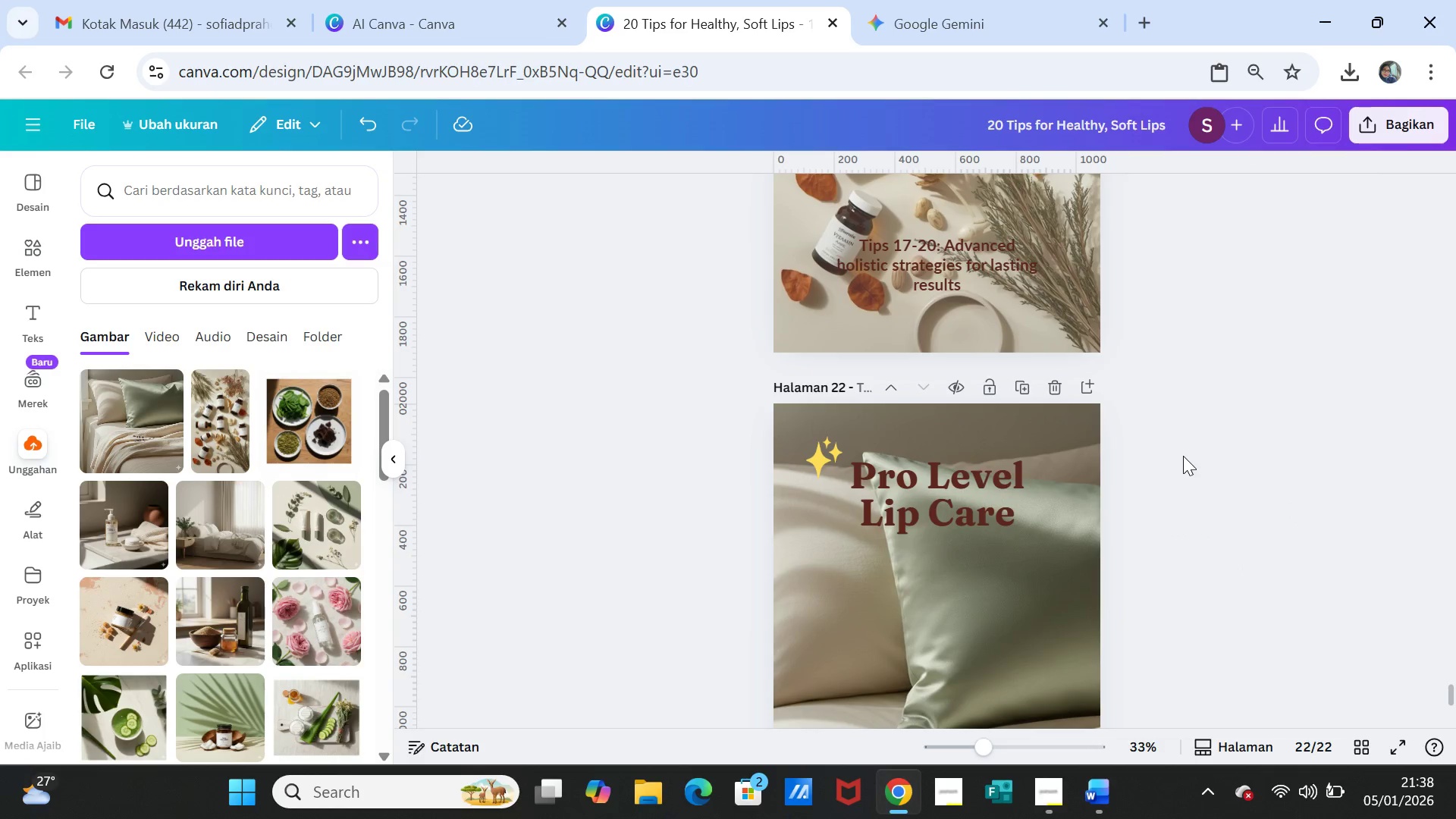 
scroll: coordinate [1185, 461], scroll_direction: down, amount: 2.0
 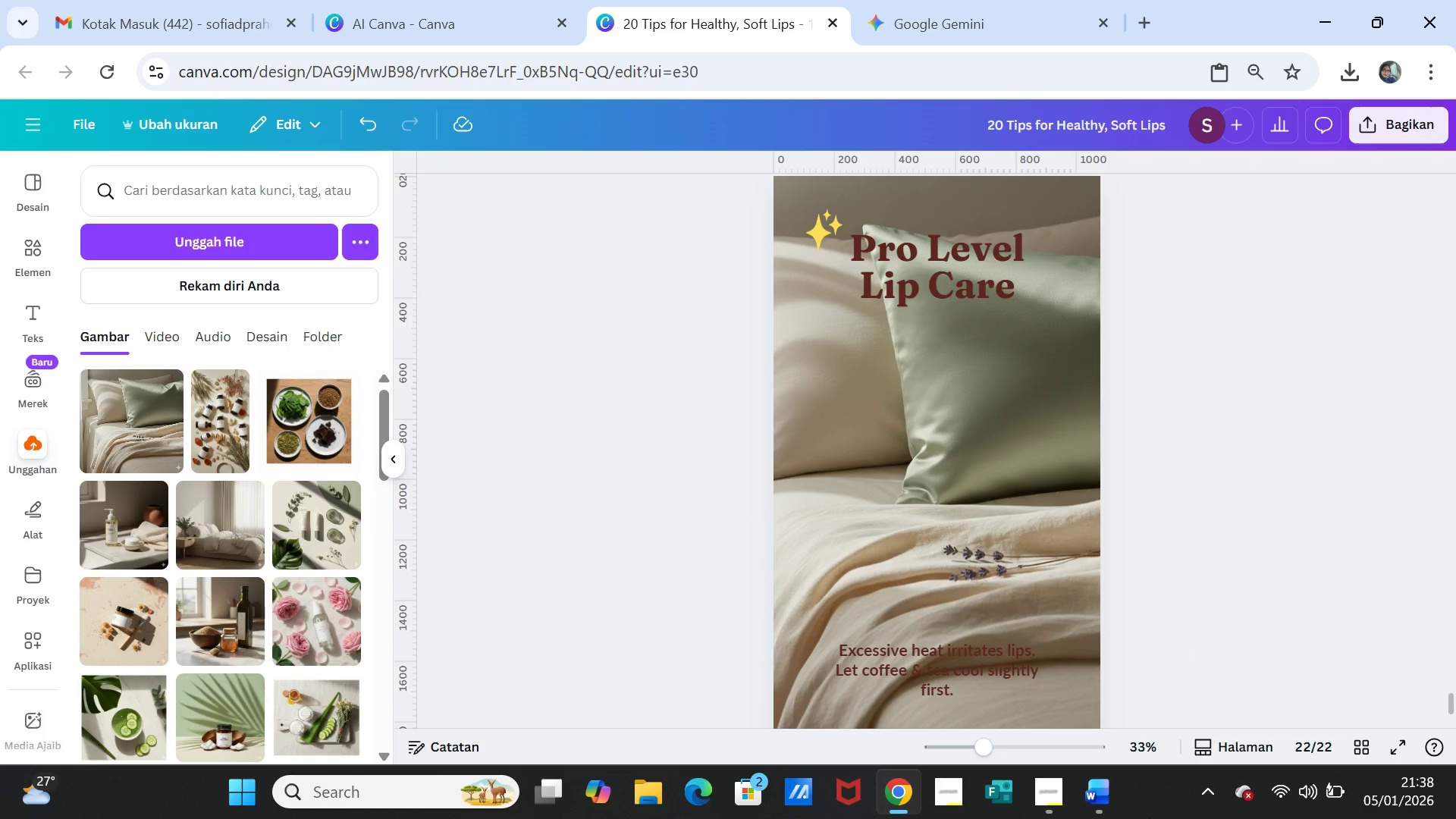 
left_click([1107, 793])
 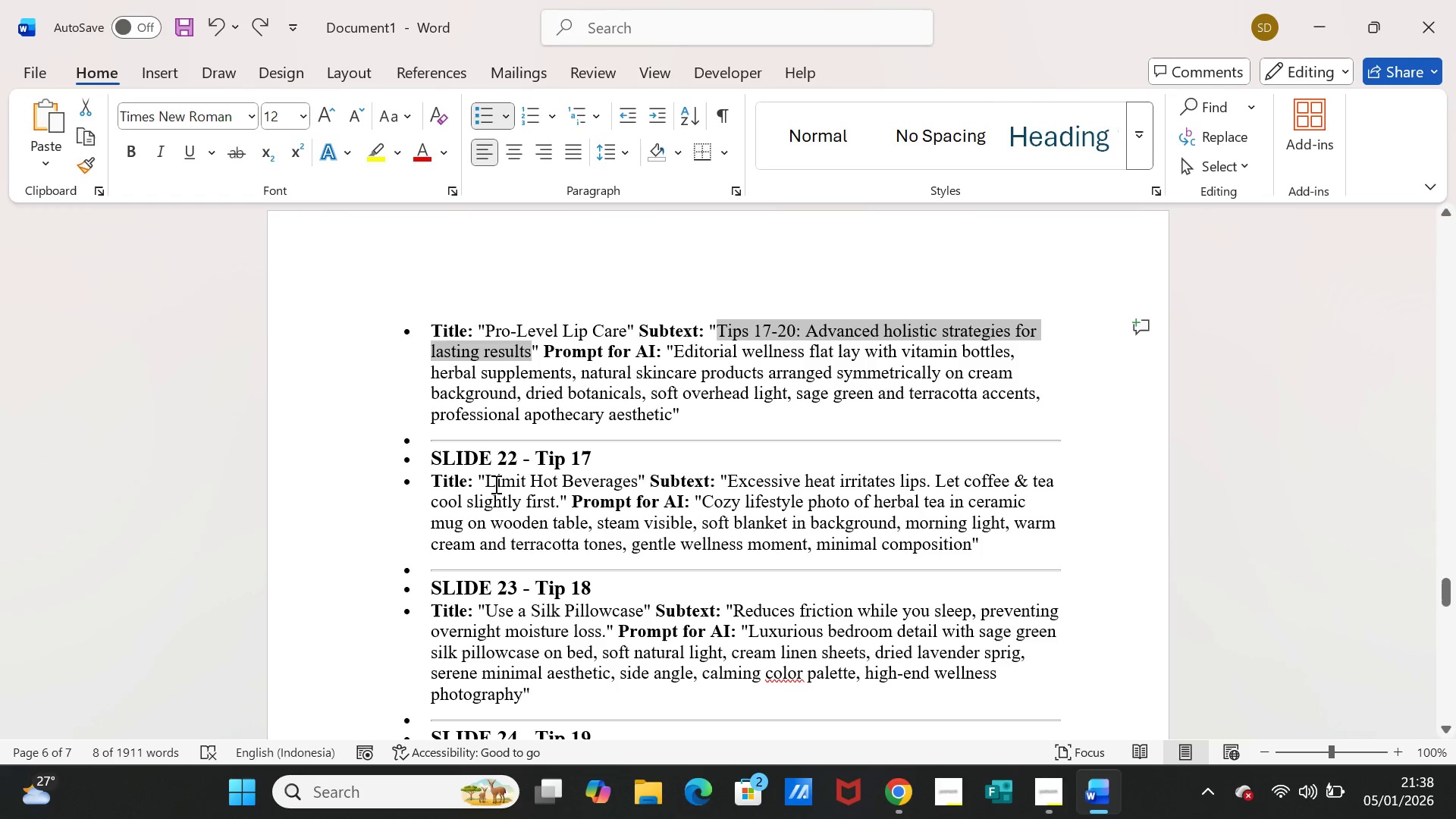 
left_click_drag(start_coordinate=[485, 482], to_coordinate=[607, 482])
 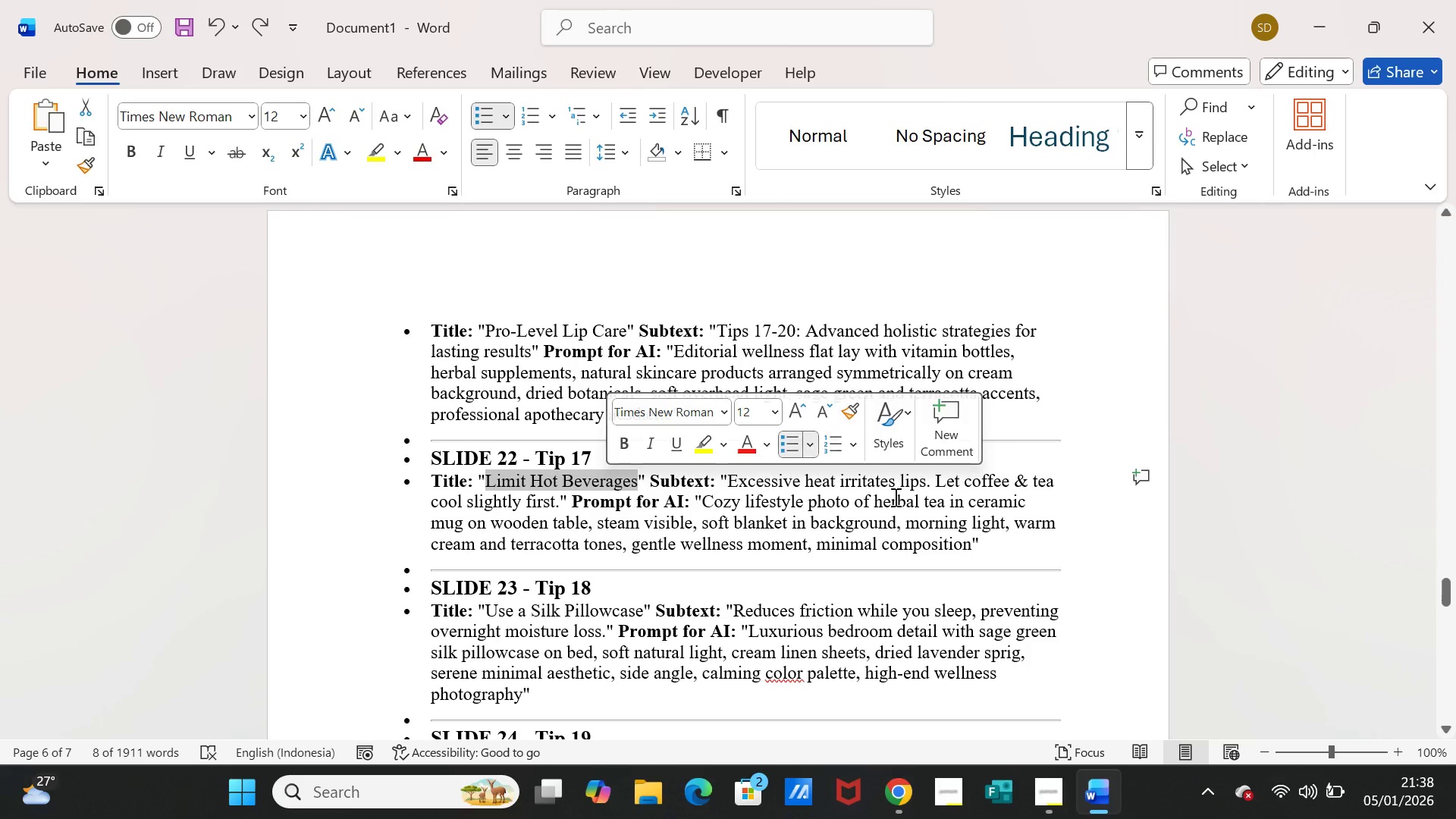 
key(Control+C)
 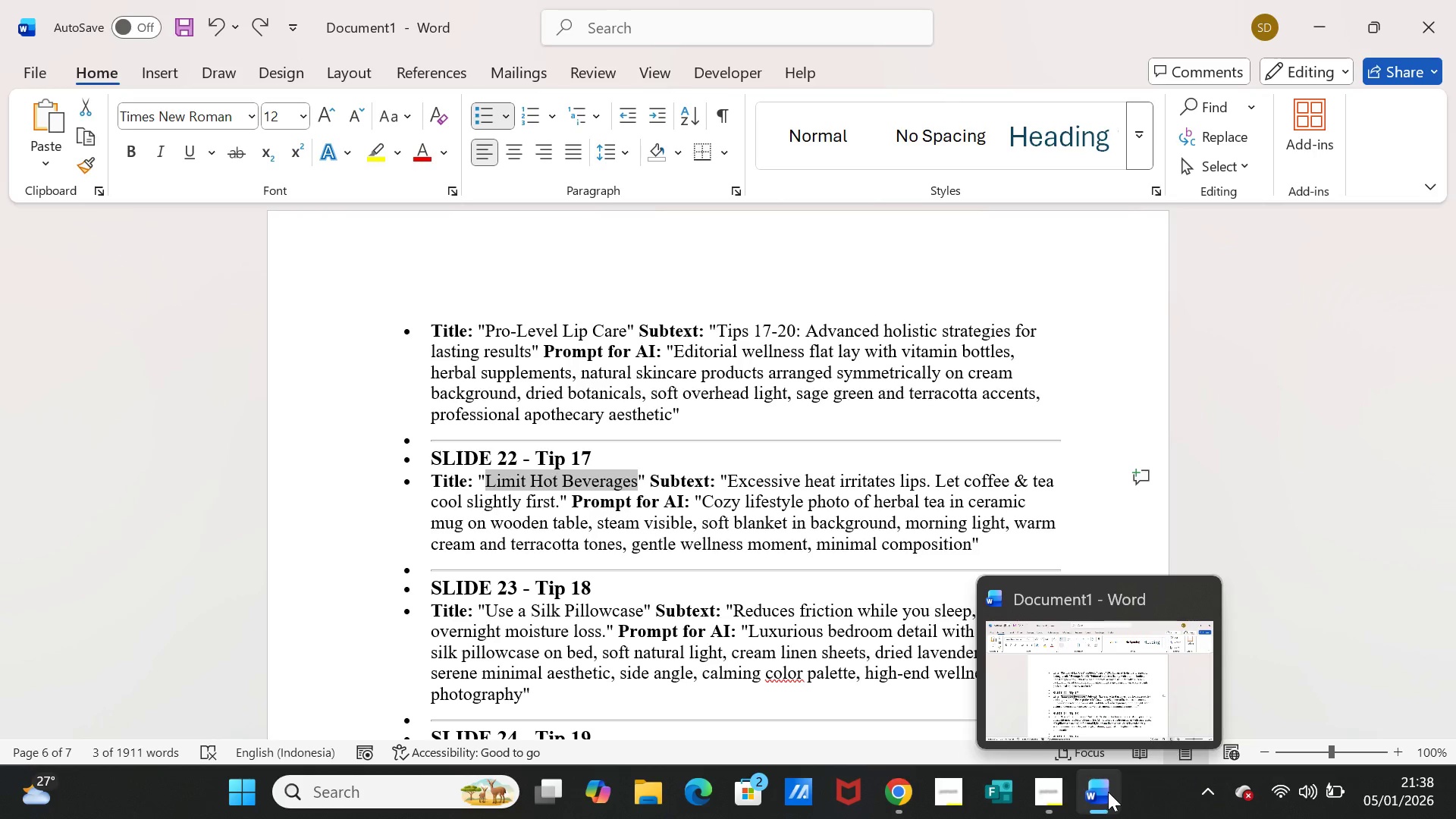 
left_click([1108, 792])
 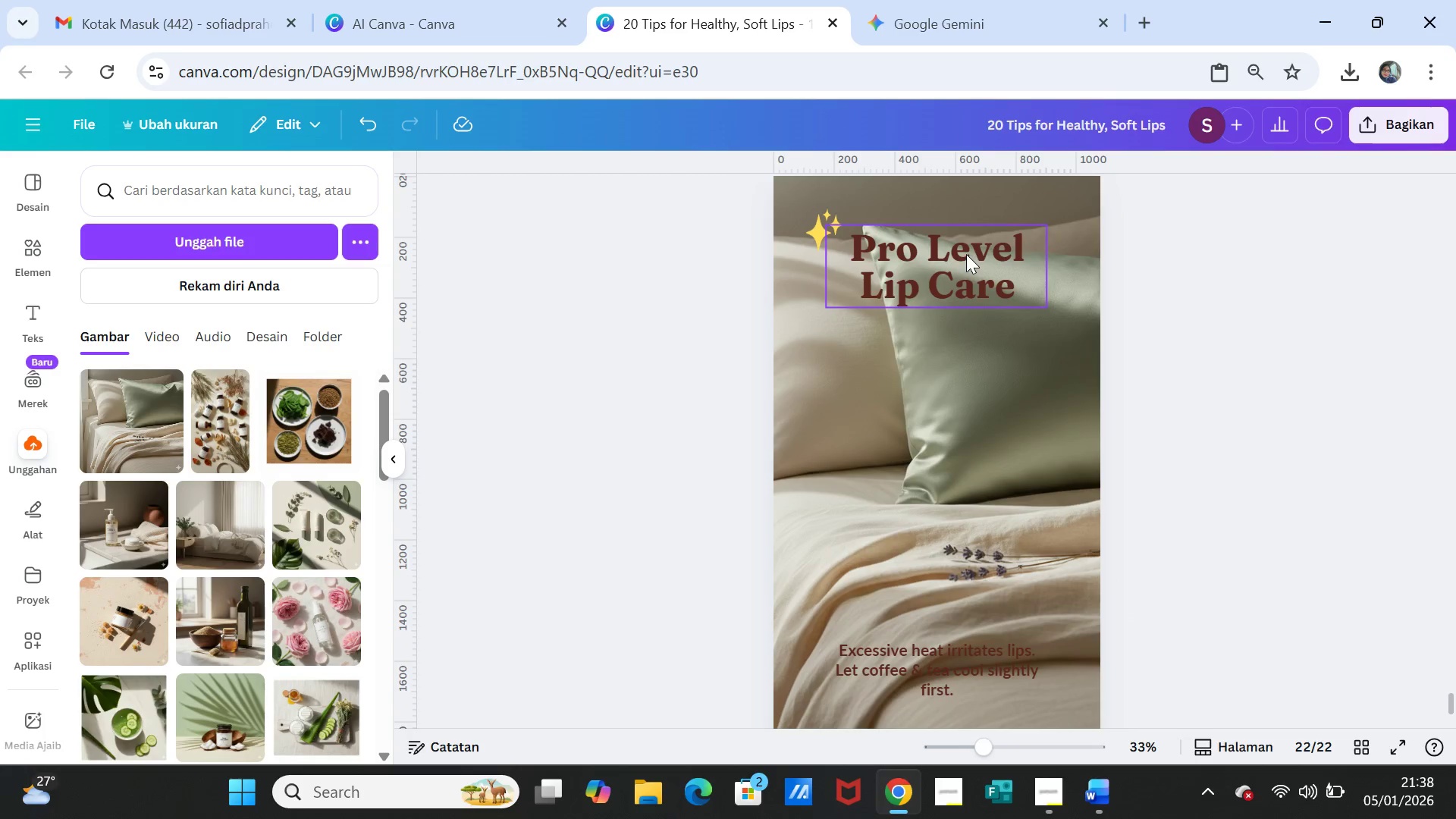 
double_click([966, 254])
 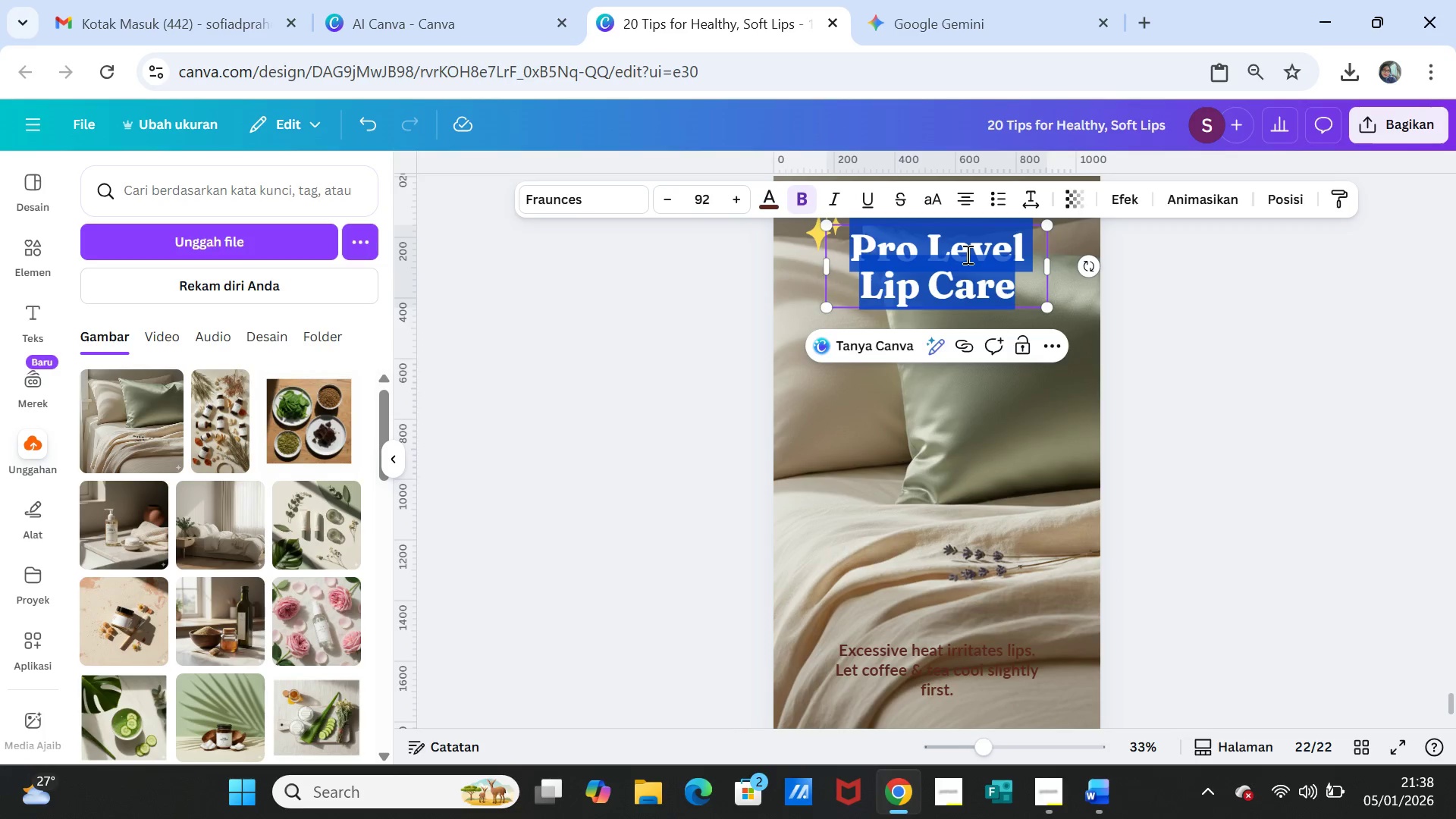 
key(Control+V)
 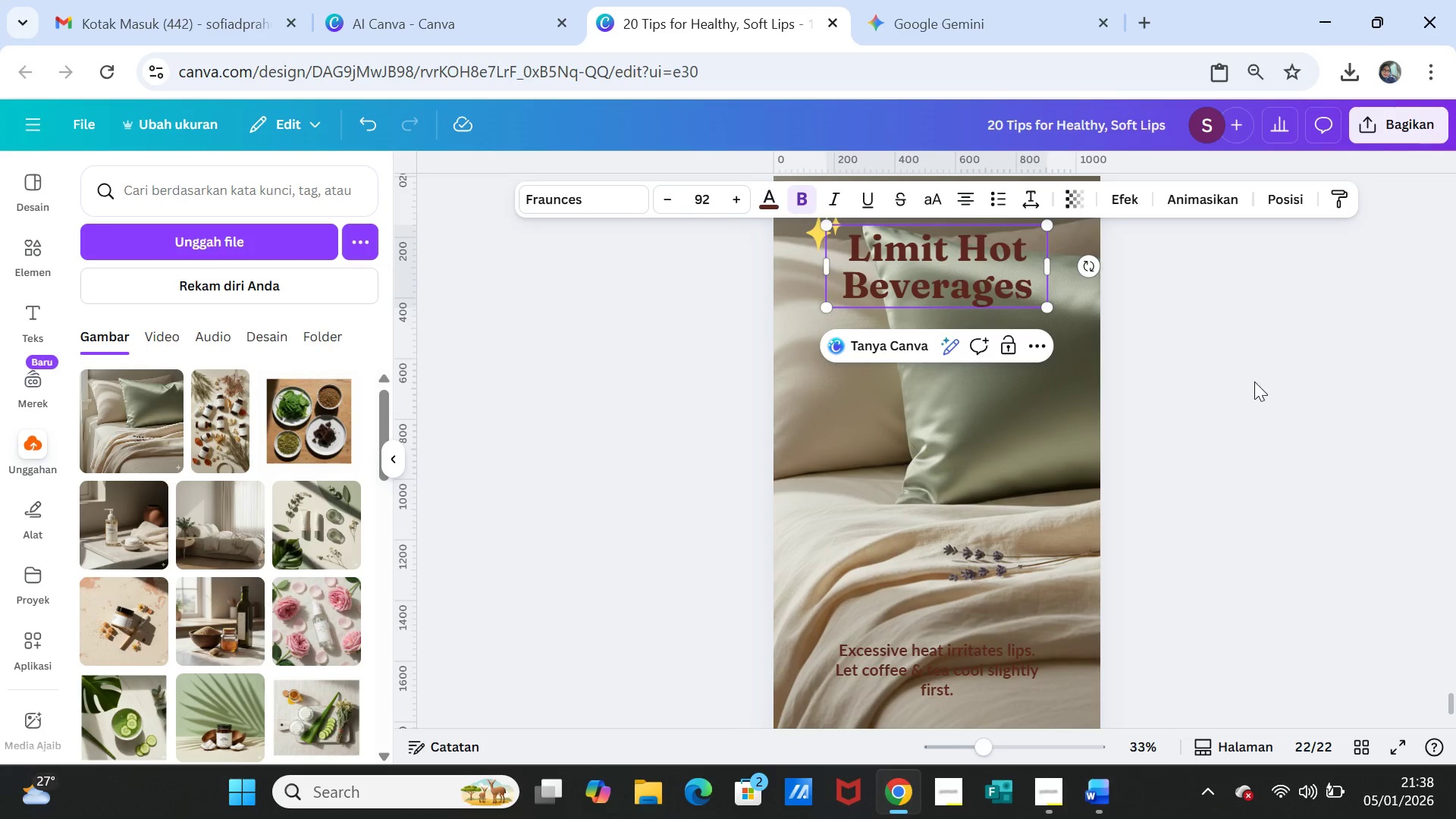 
left_click([1254, 381])
 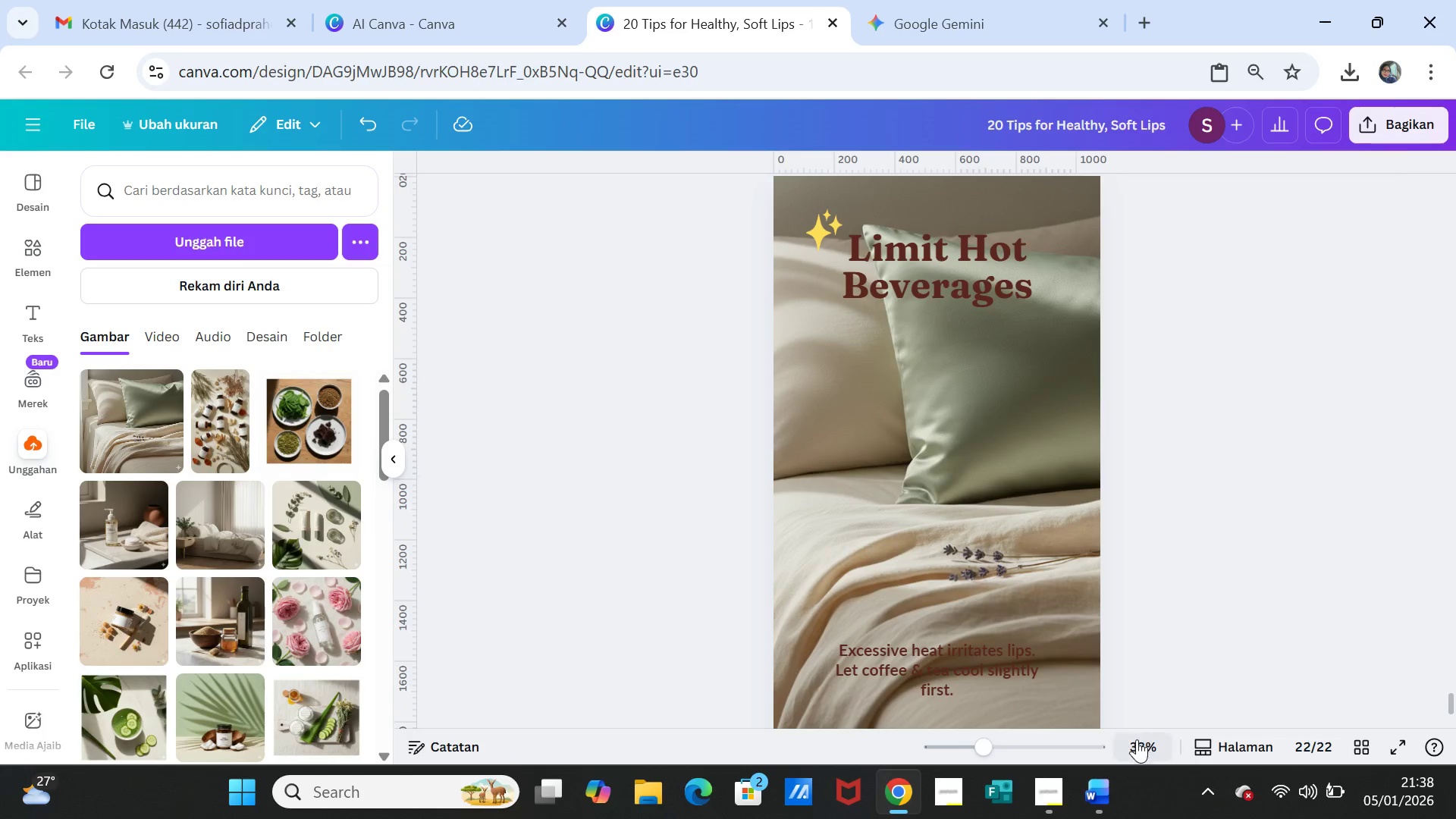 
left_click([1099, 775])
 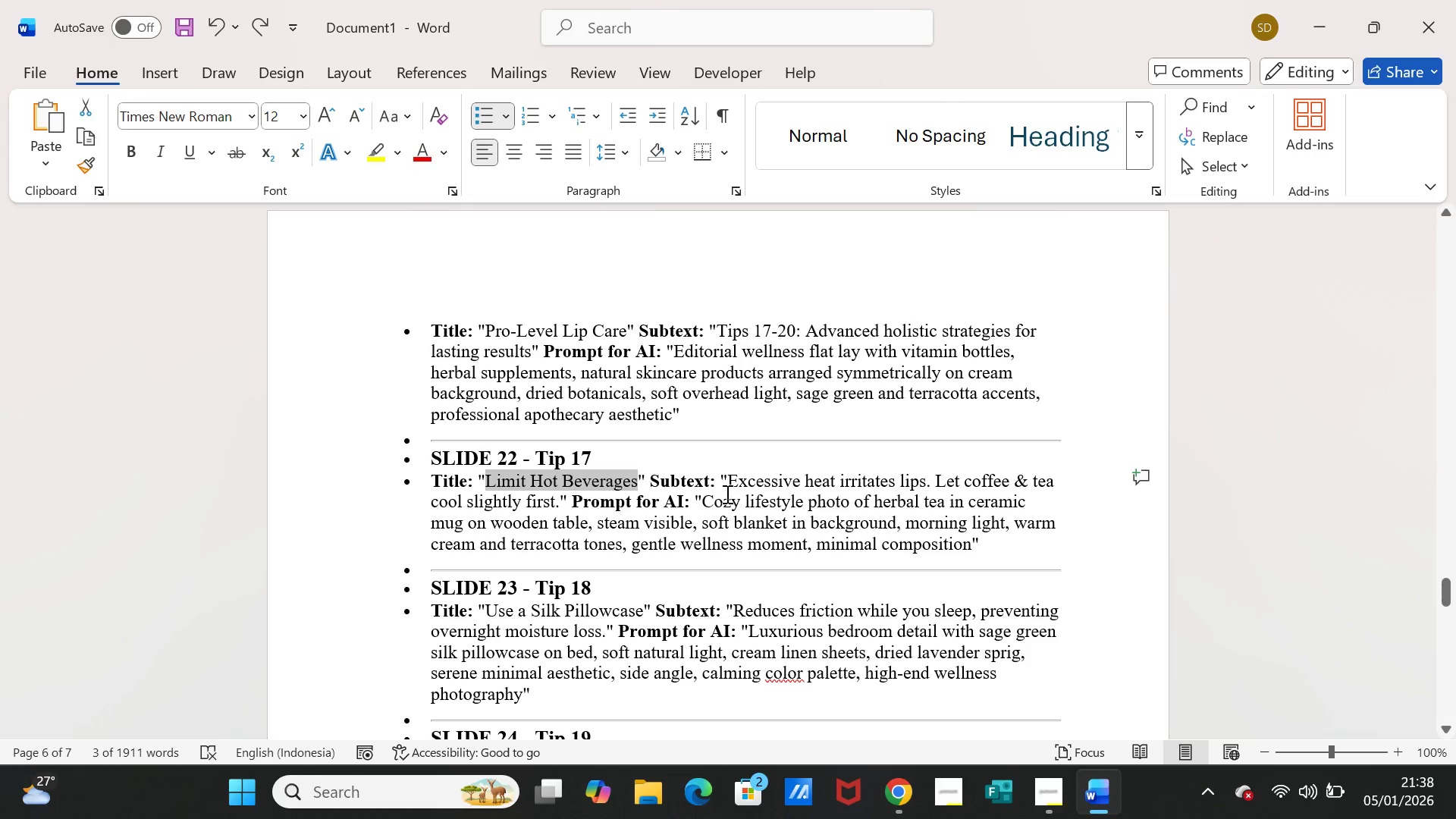 
left_click_drag(start_coordinate=[720, 482], to_coordinate=[556, 500])
 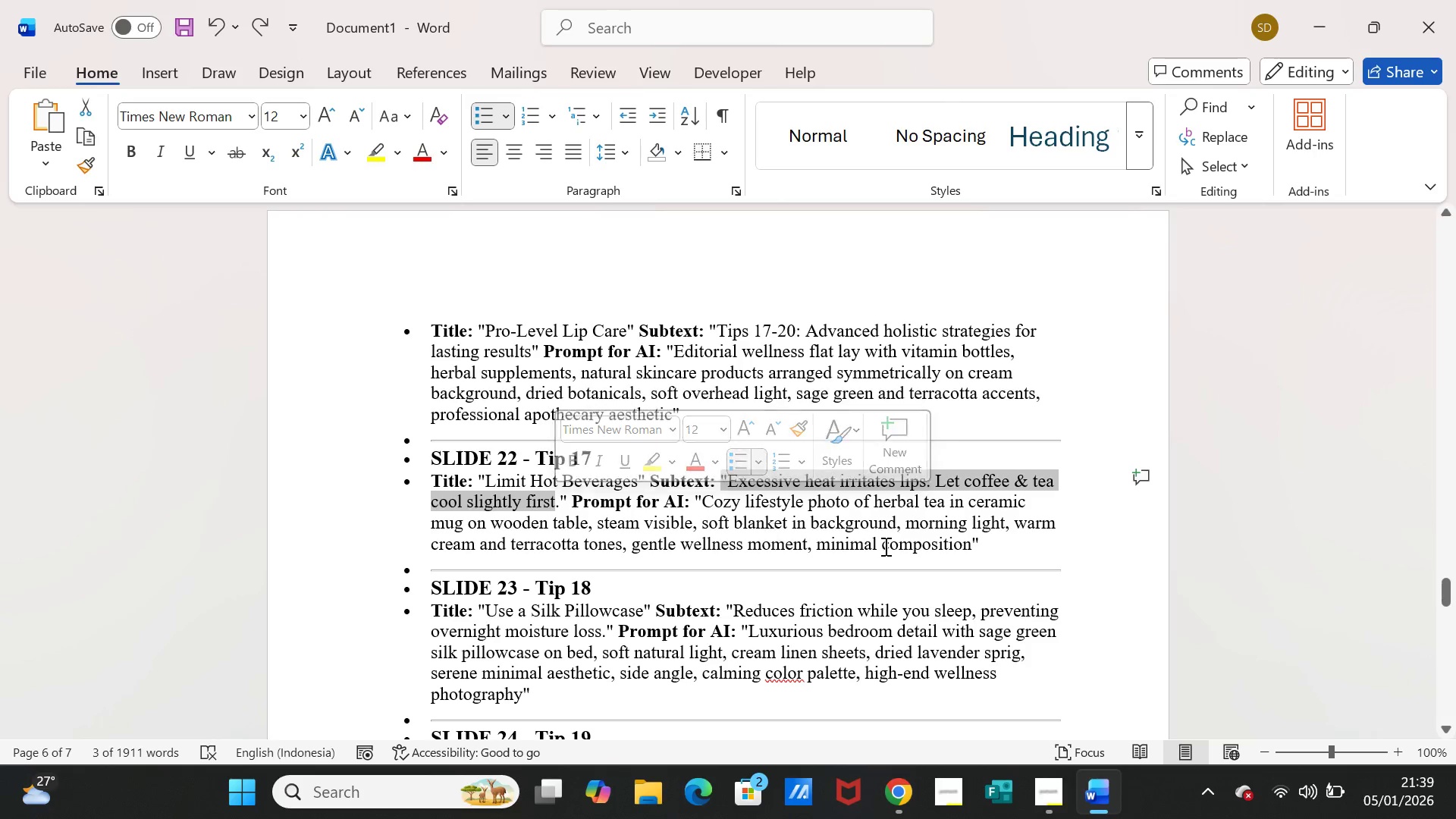 
key(Control+C)
 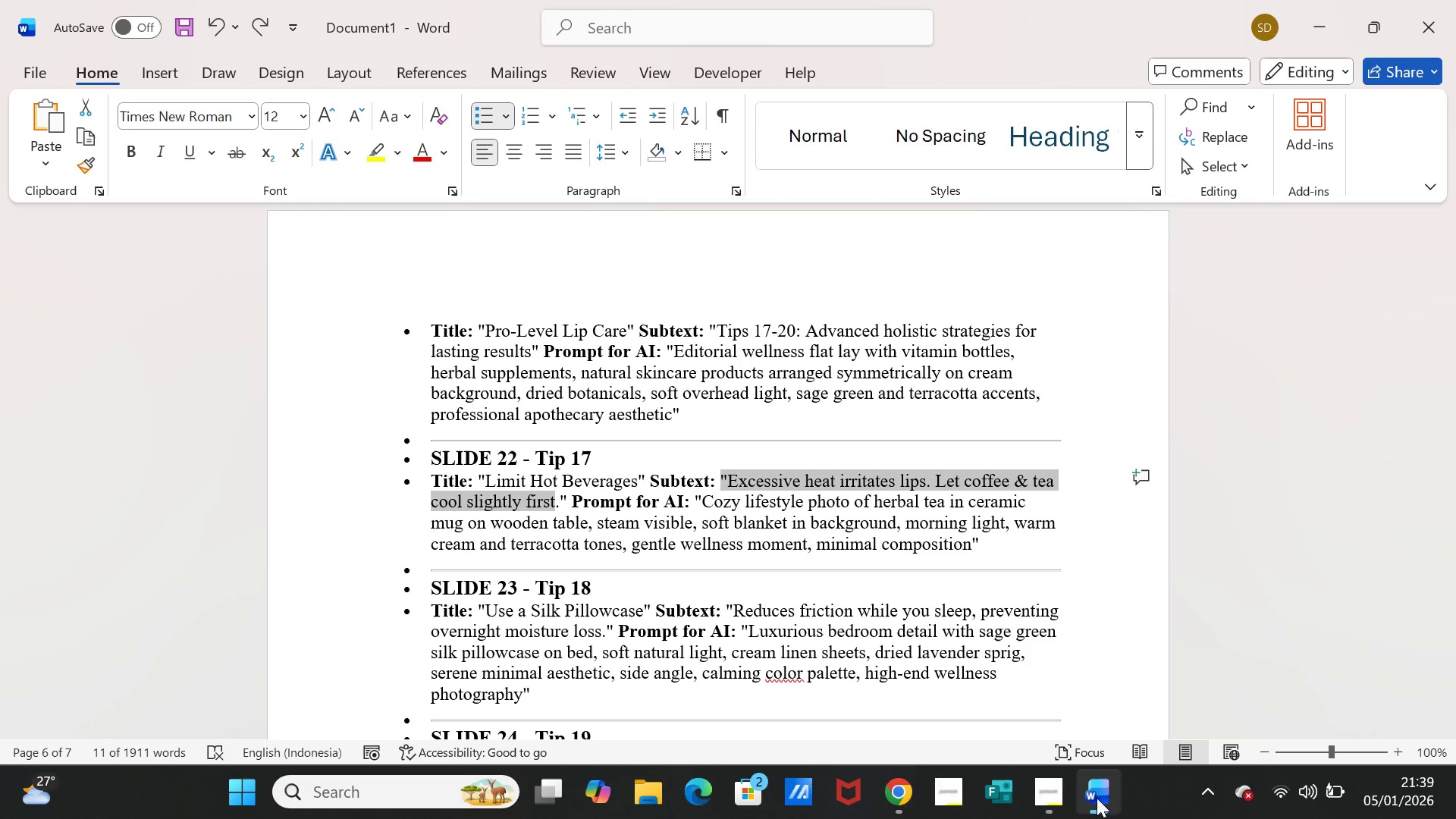 
left_click([1090, 794])
 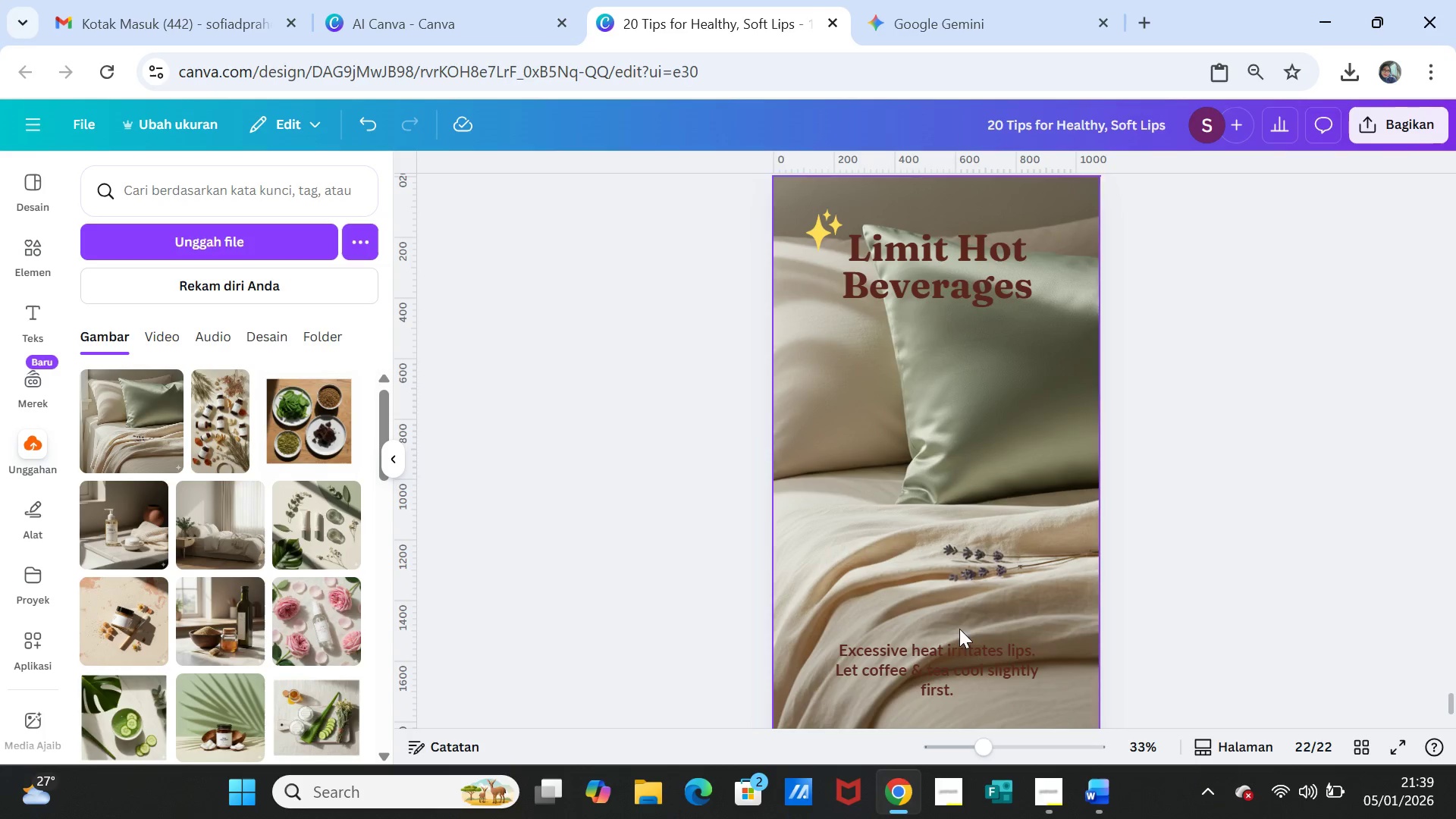 
double_click([946, 664])
 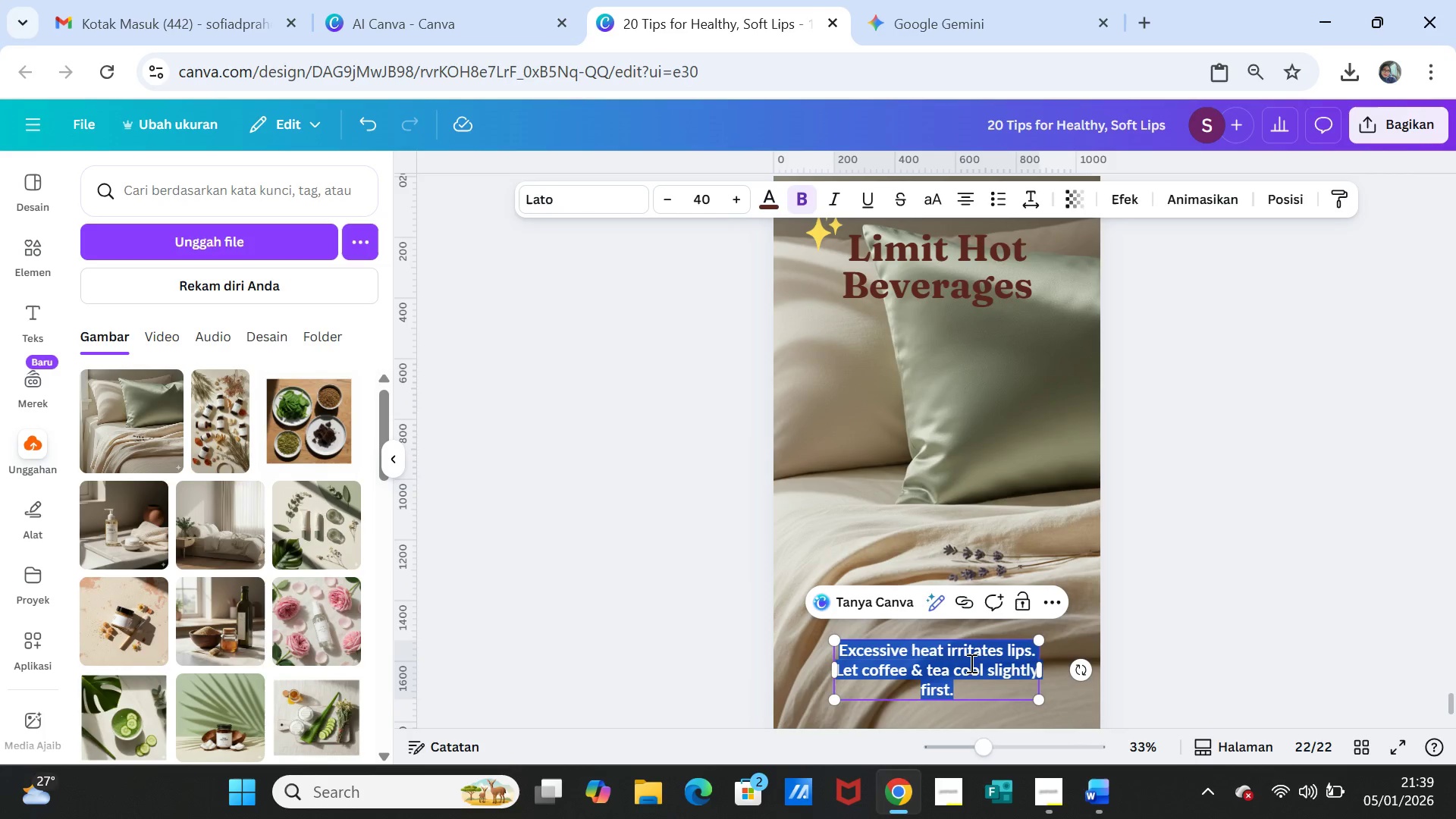 
key(Control+V)
 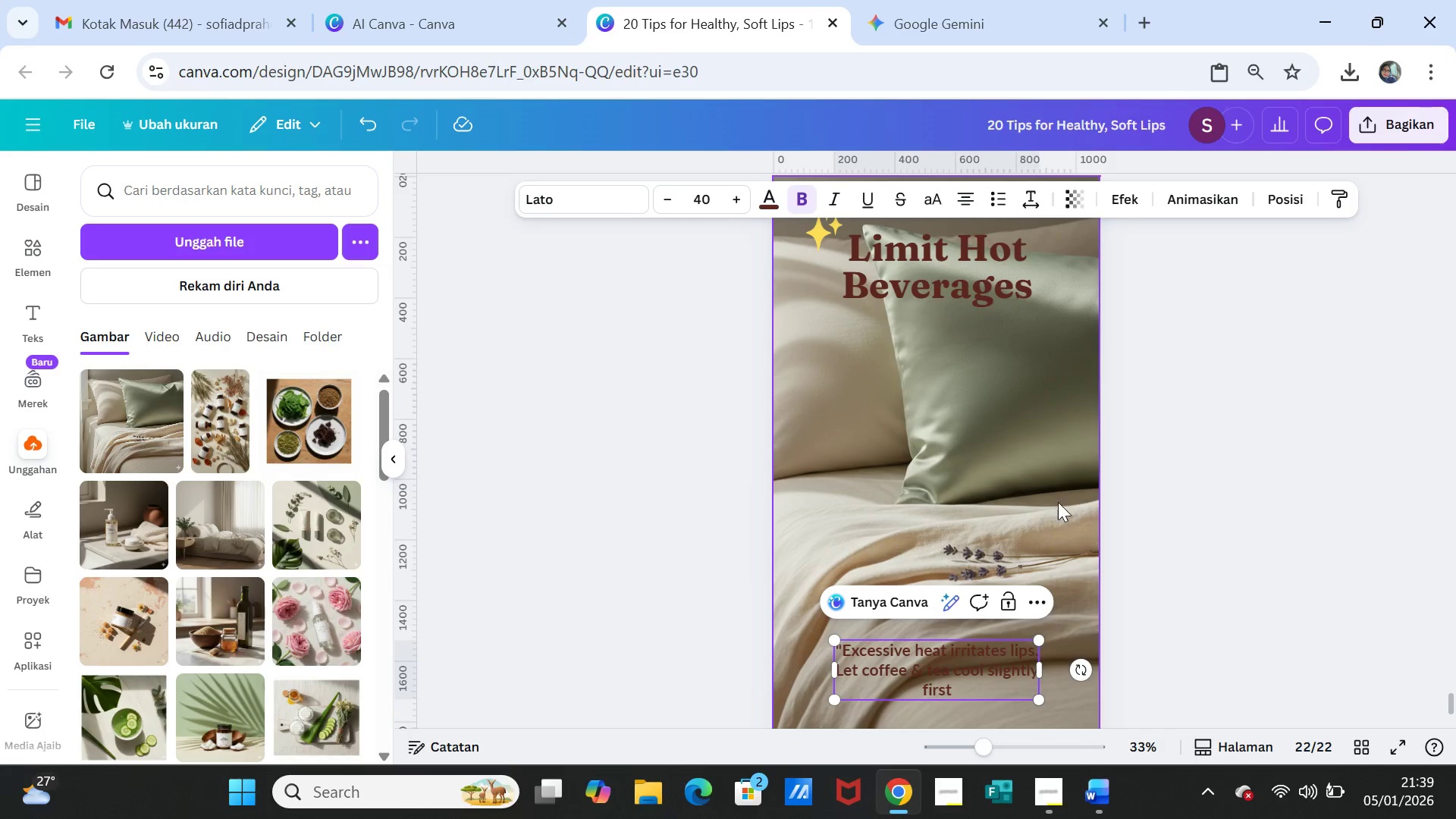 
left_click([1058, 495])
 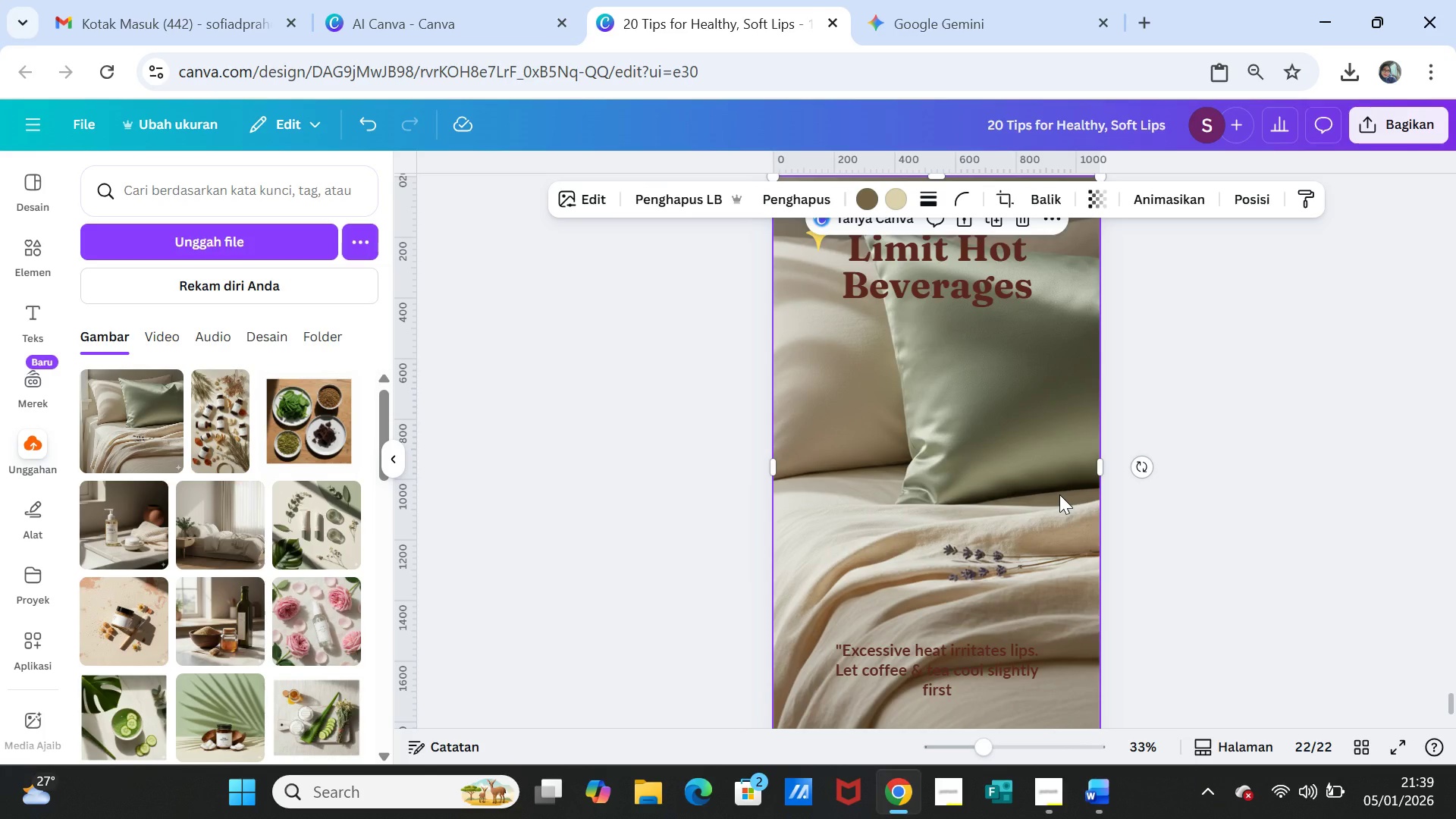 
key(Delete)
 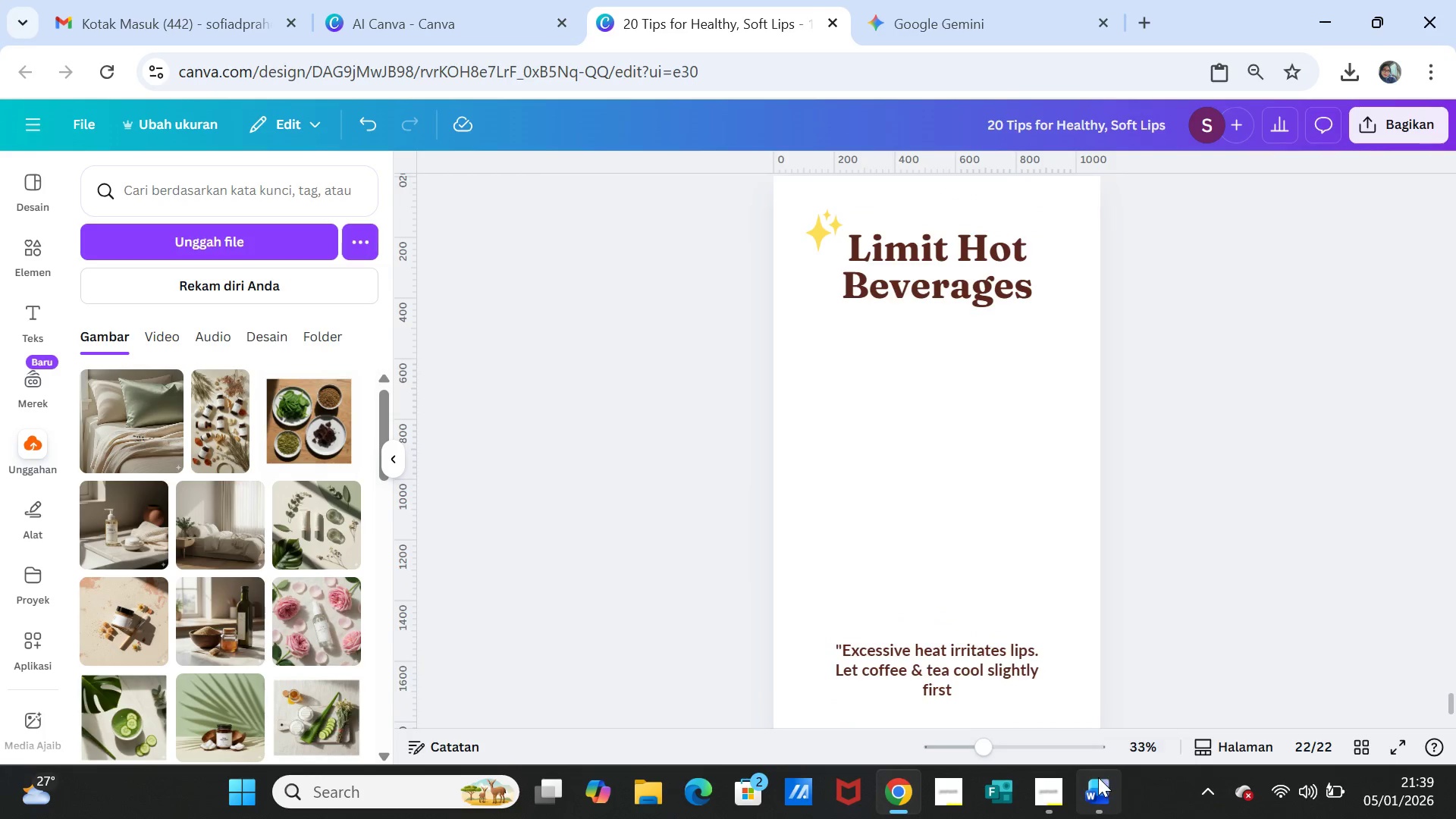 
left_click([1098, 780])
 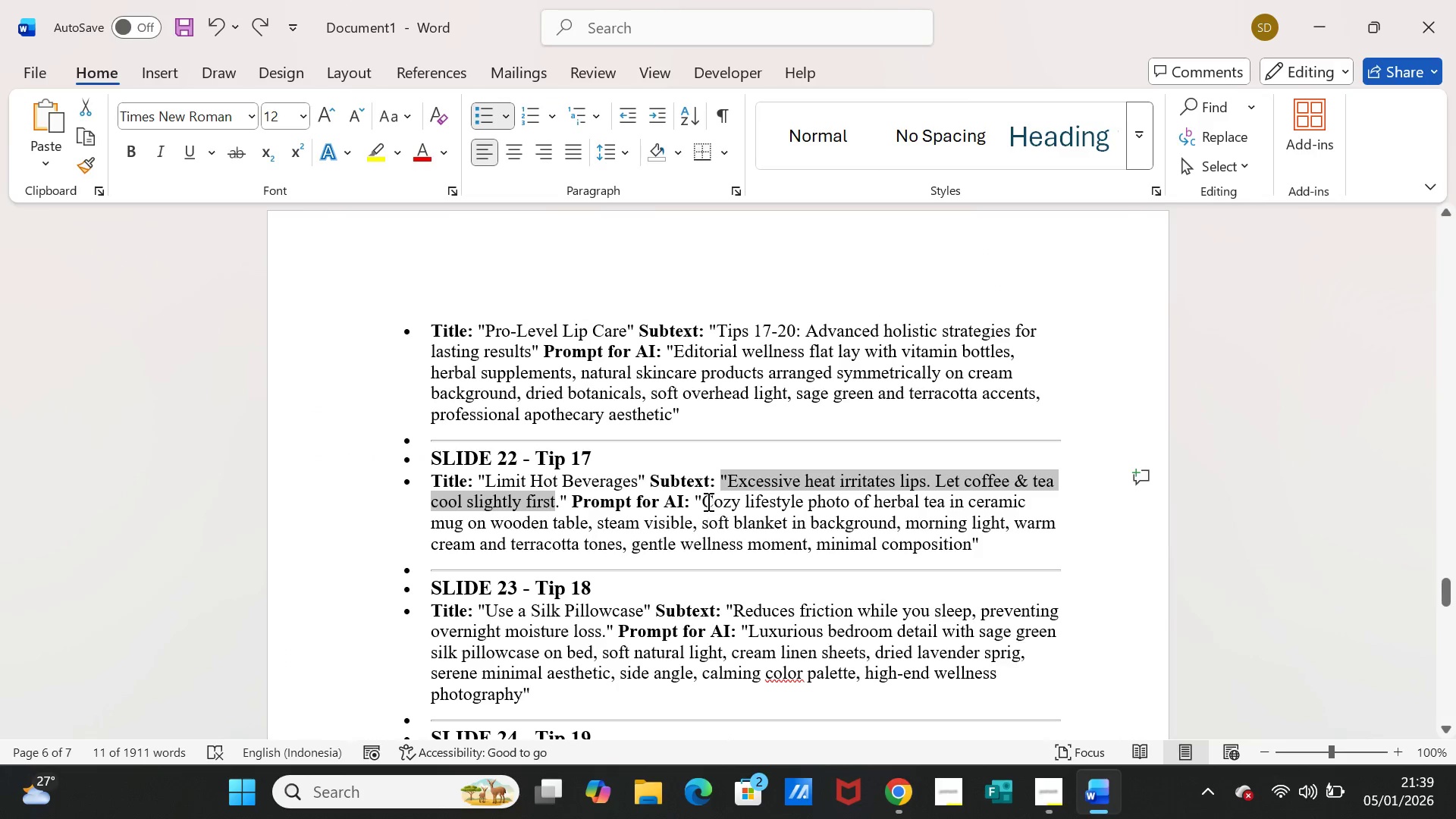 
left_click_drag(start_coordinate=[704, 502], to_coordinate=[940, 540])
 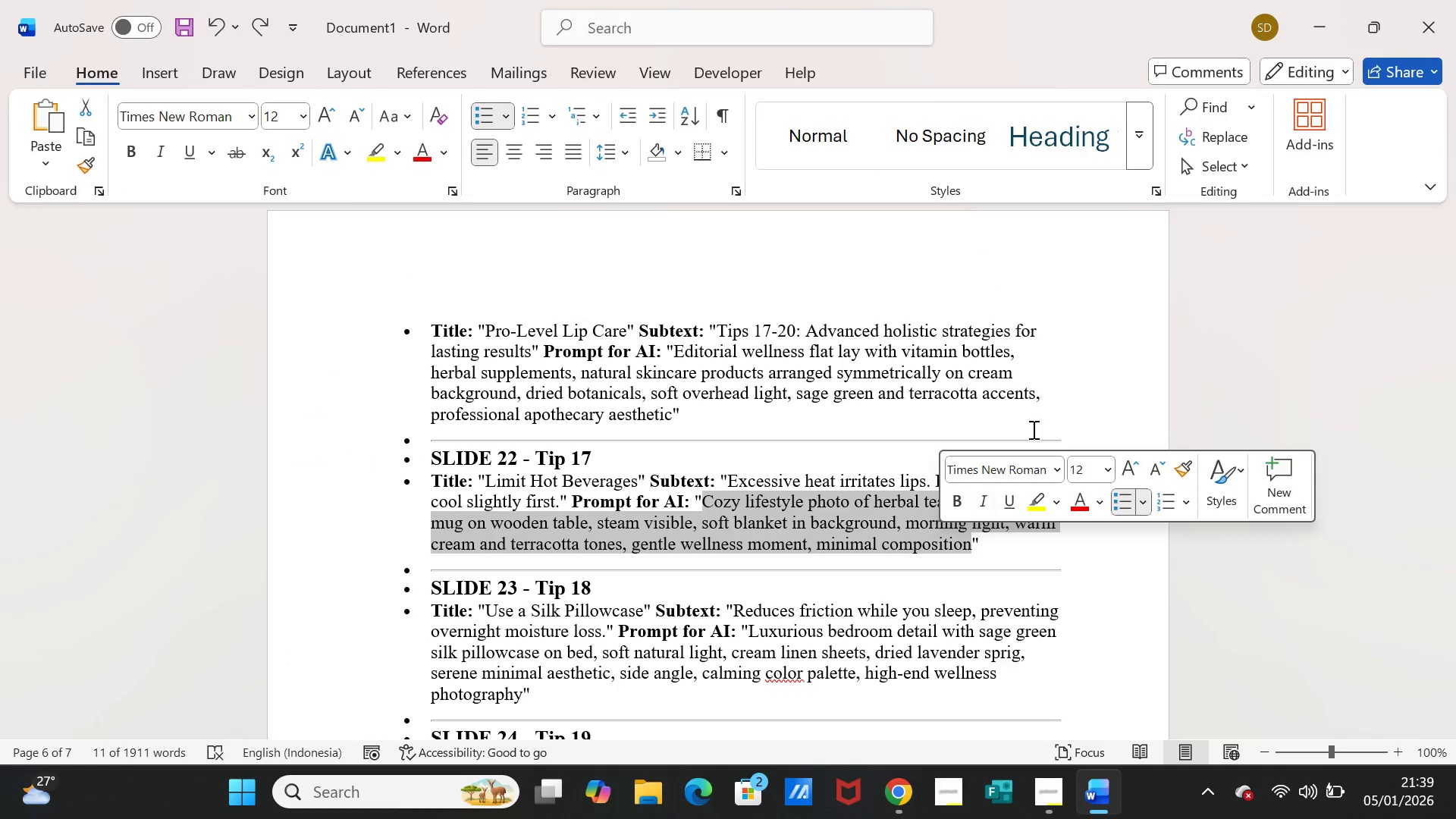 
key(Control+C)
 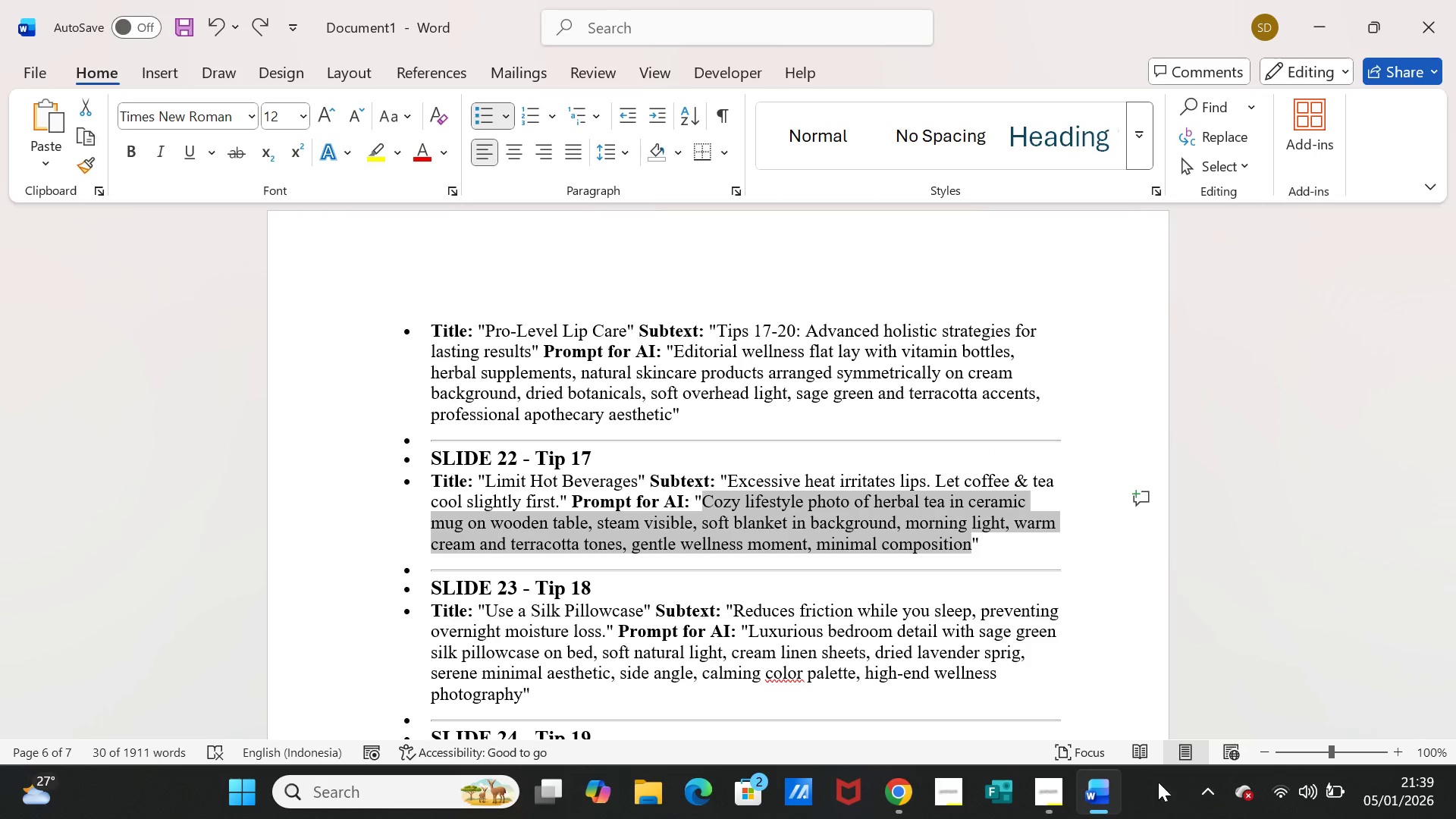 
left_click([1092, 794])
 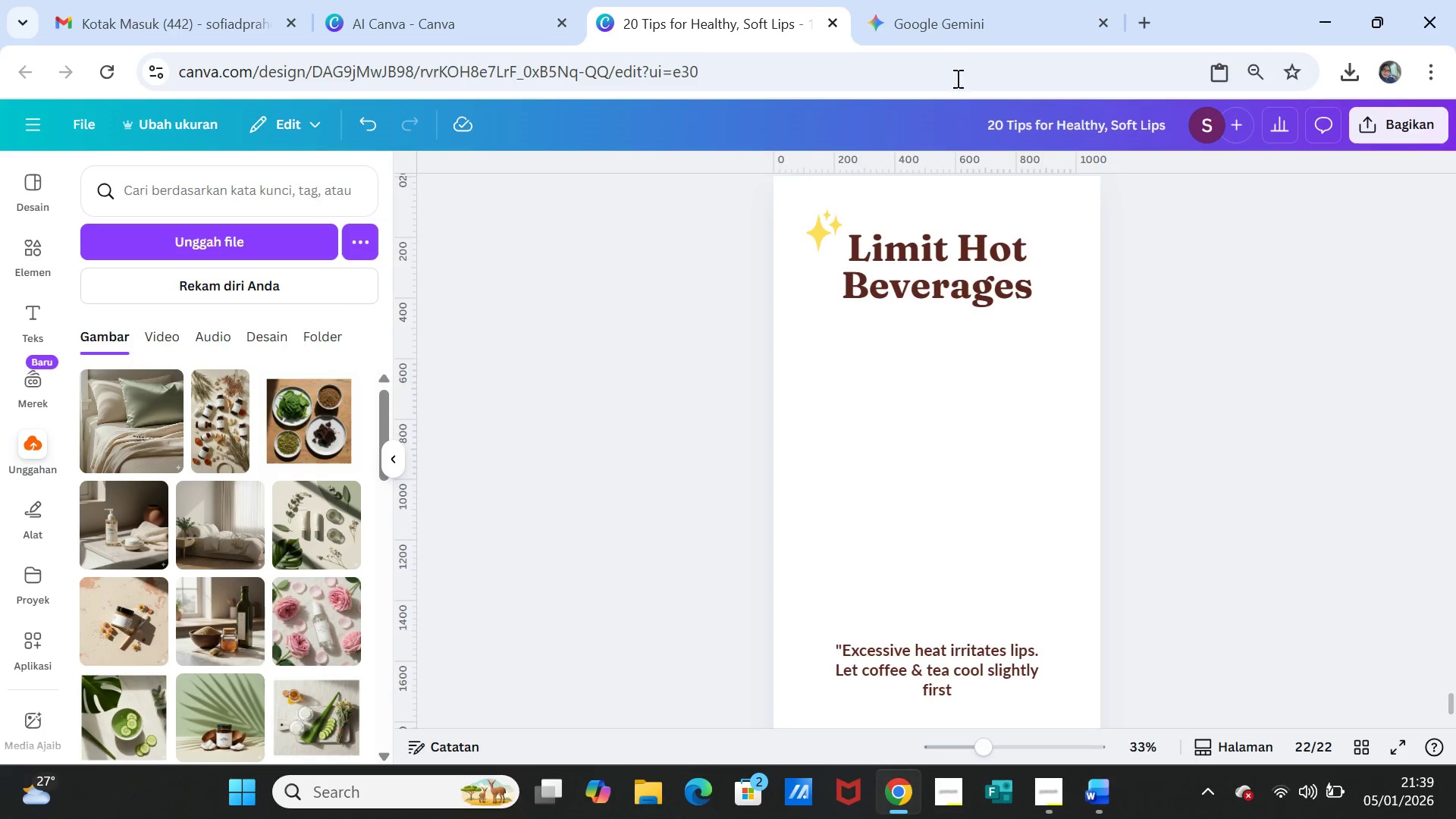 
left_click([971, 0])
 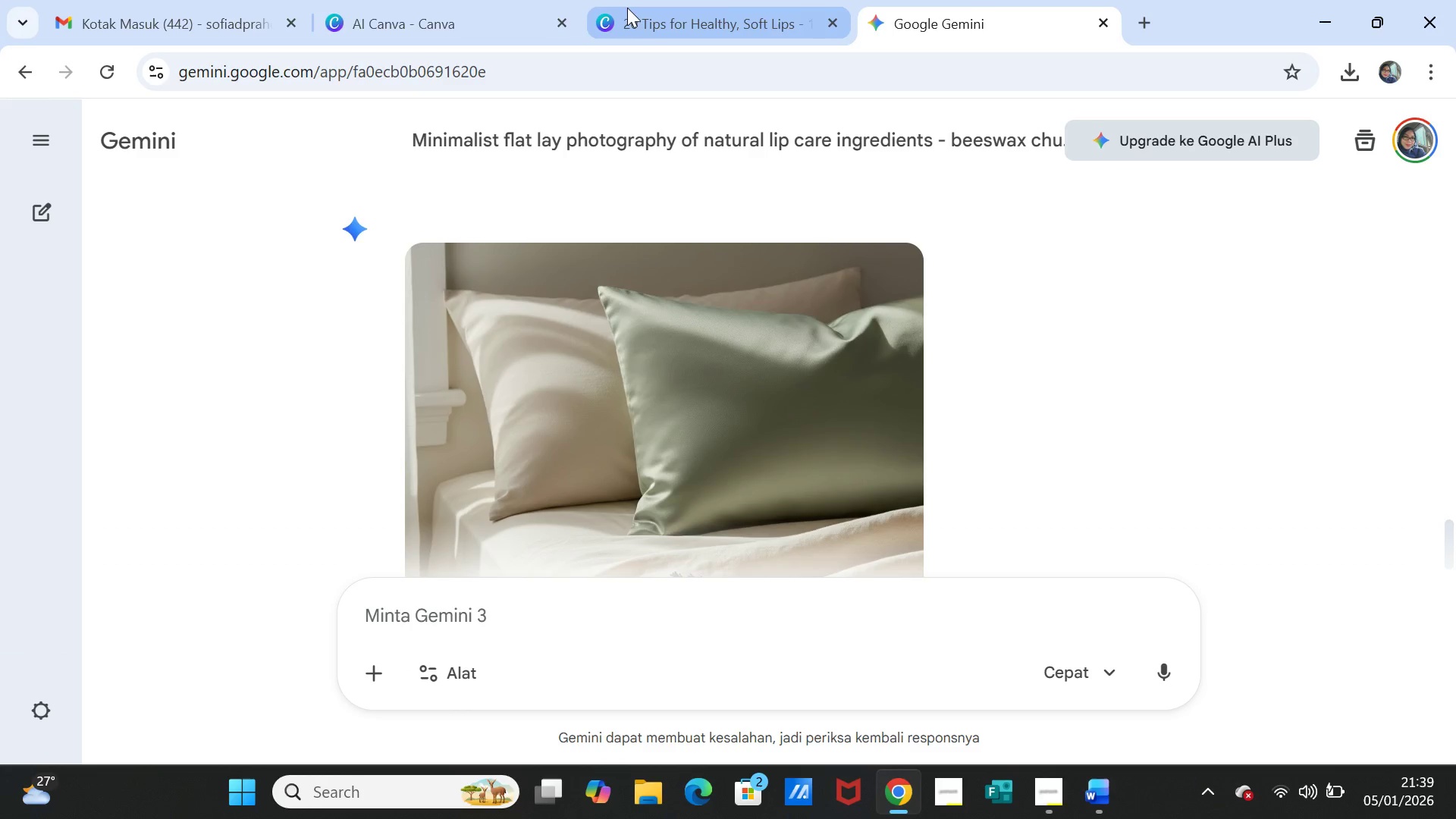 
left_click([479, 14])
 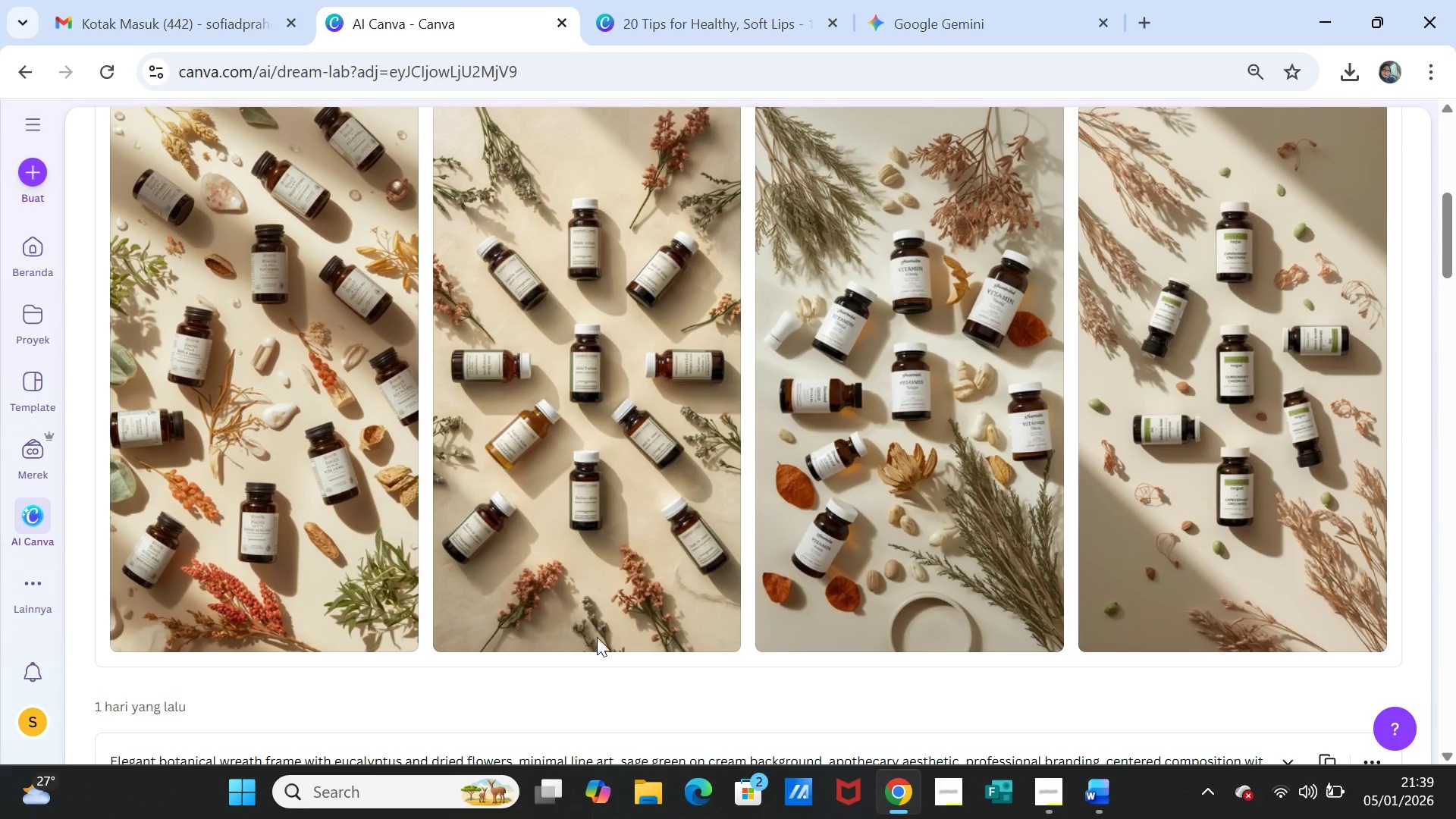 
scroll: coordinate [698, 528], scroll_direction: up, amount: 10.0
 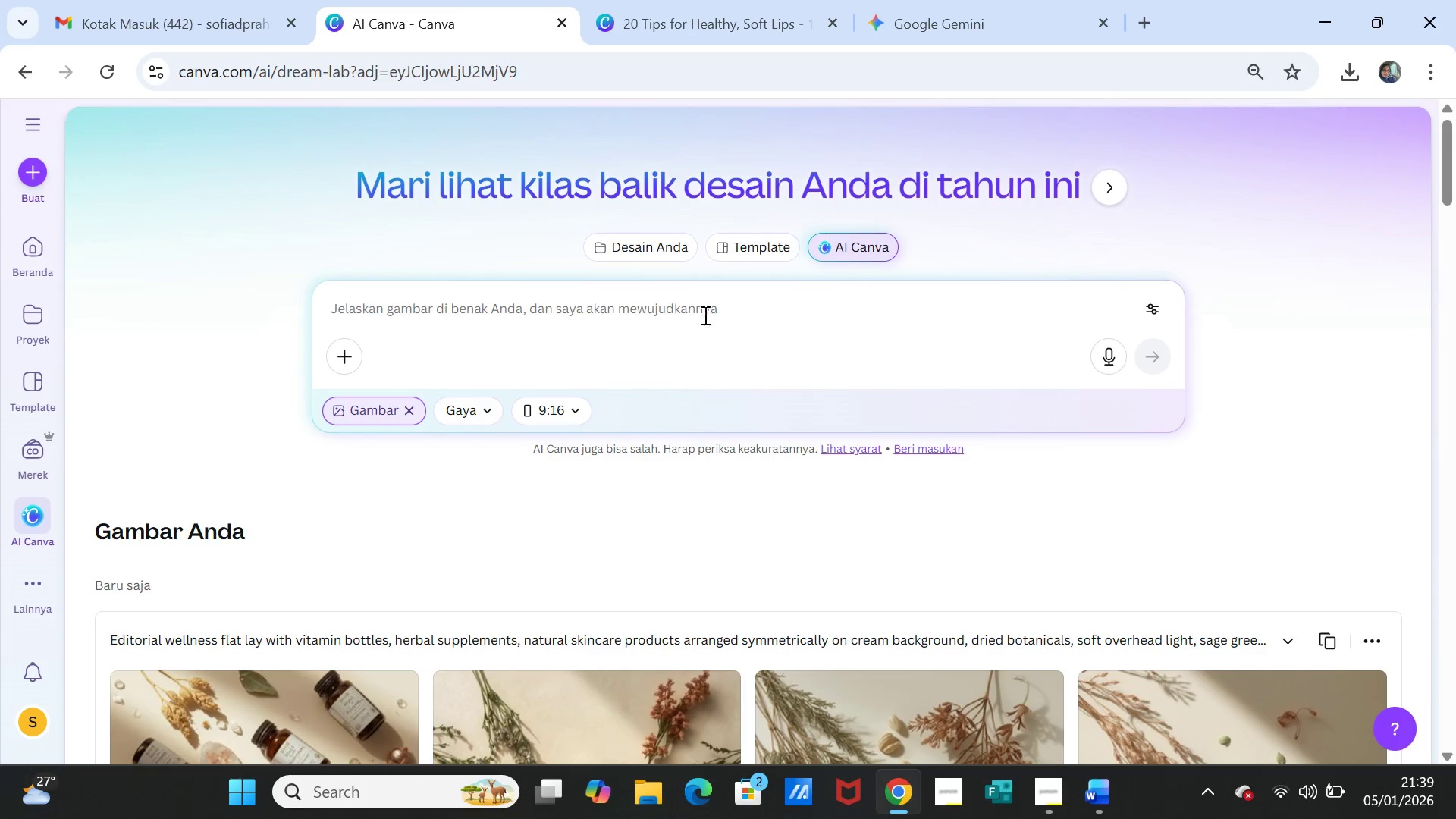 
left_click([707, 303])
 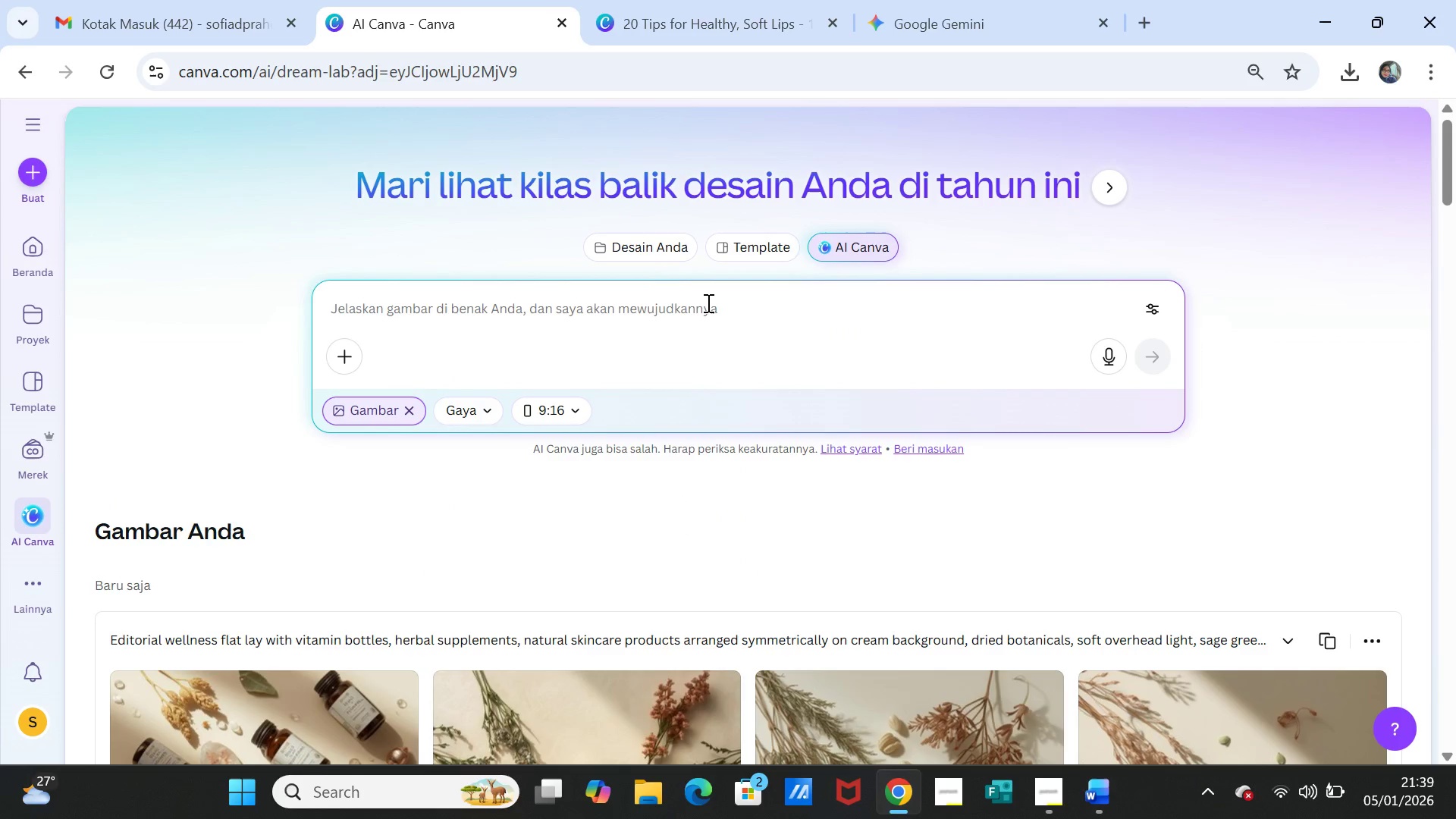 
key(Control+V)
 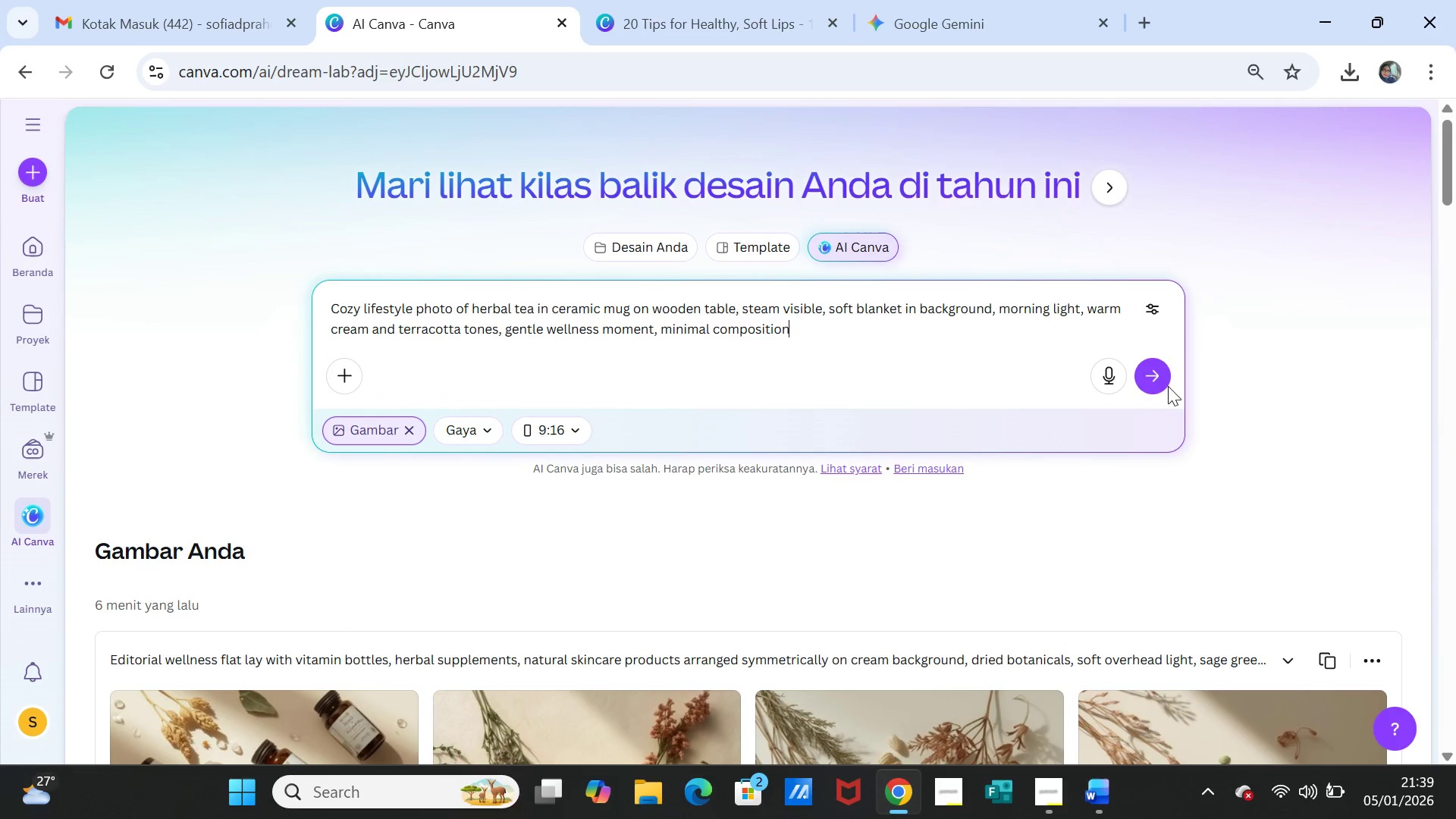 
left_click([1159, 381])
 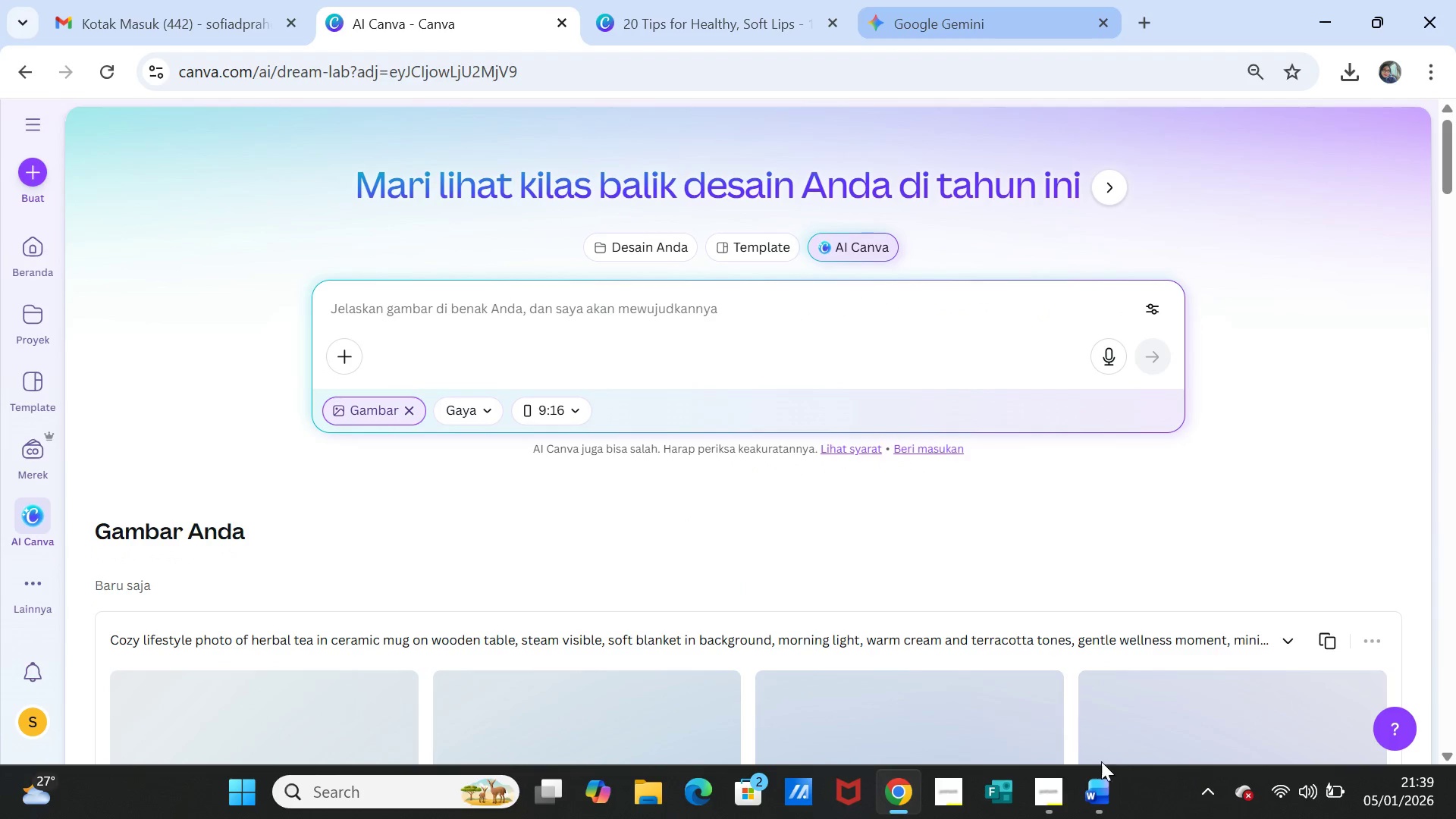 
left_click([1100, 797])
 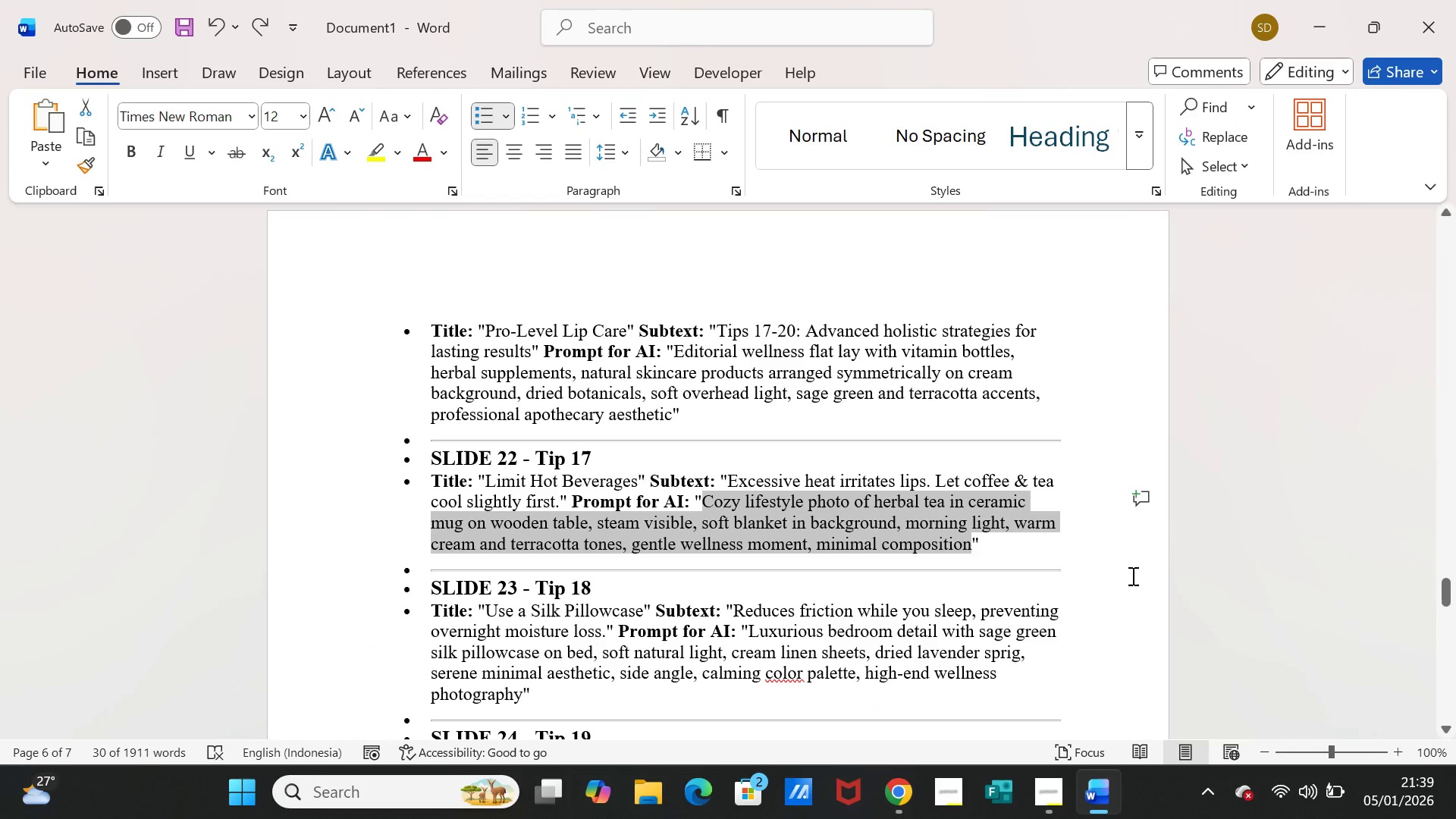 
scroll: coordinate [1142, 567], scroll_direction: up, amount: 9.0
 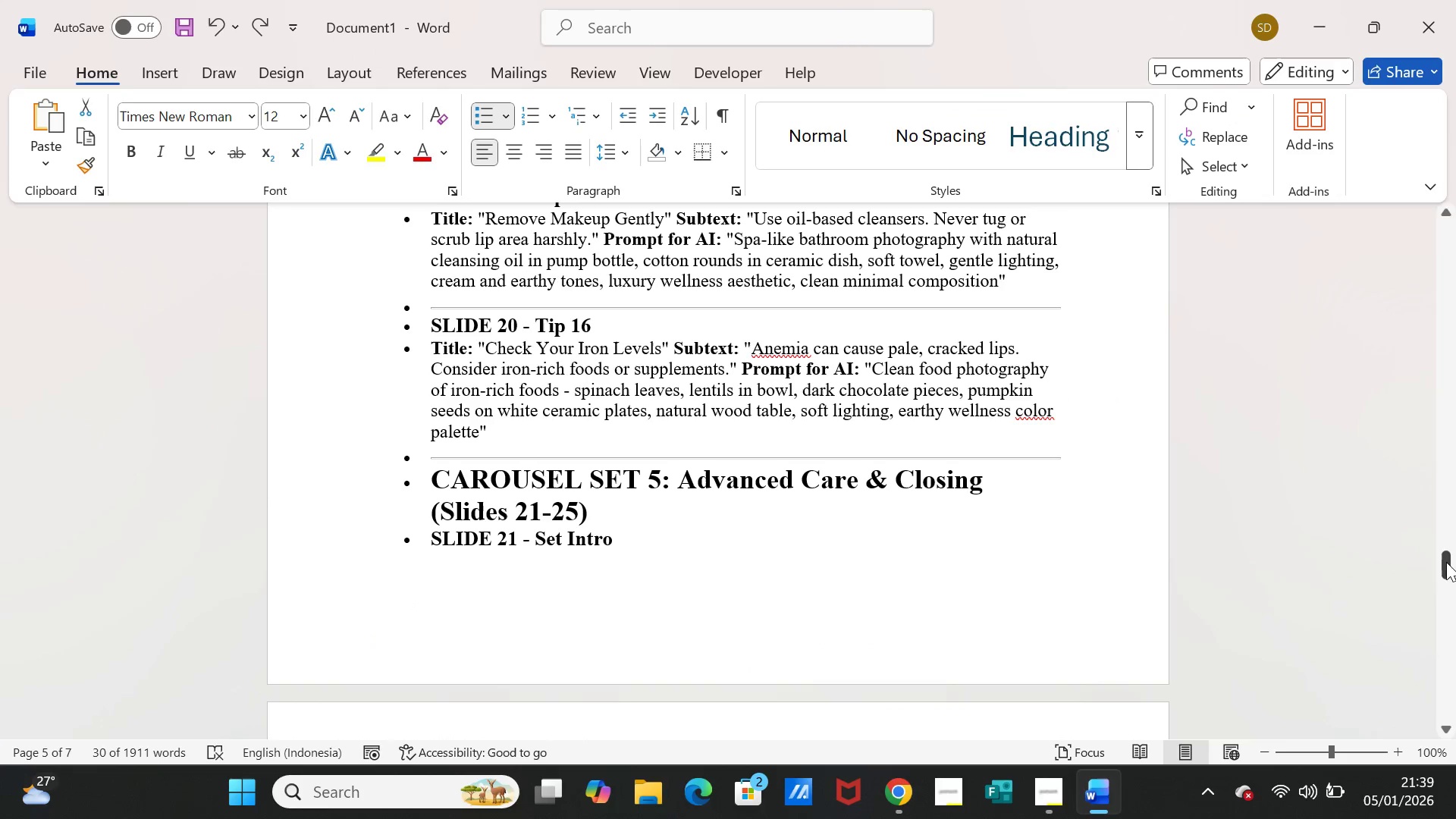 
left_click_drag(start_coordinate=[1446, 564], to_coordinate=[1433, 446])
 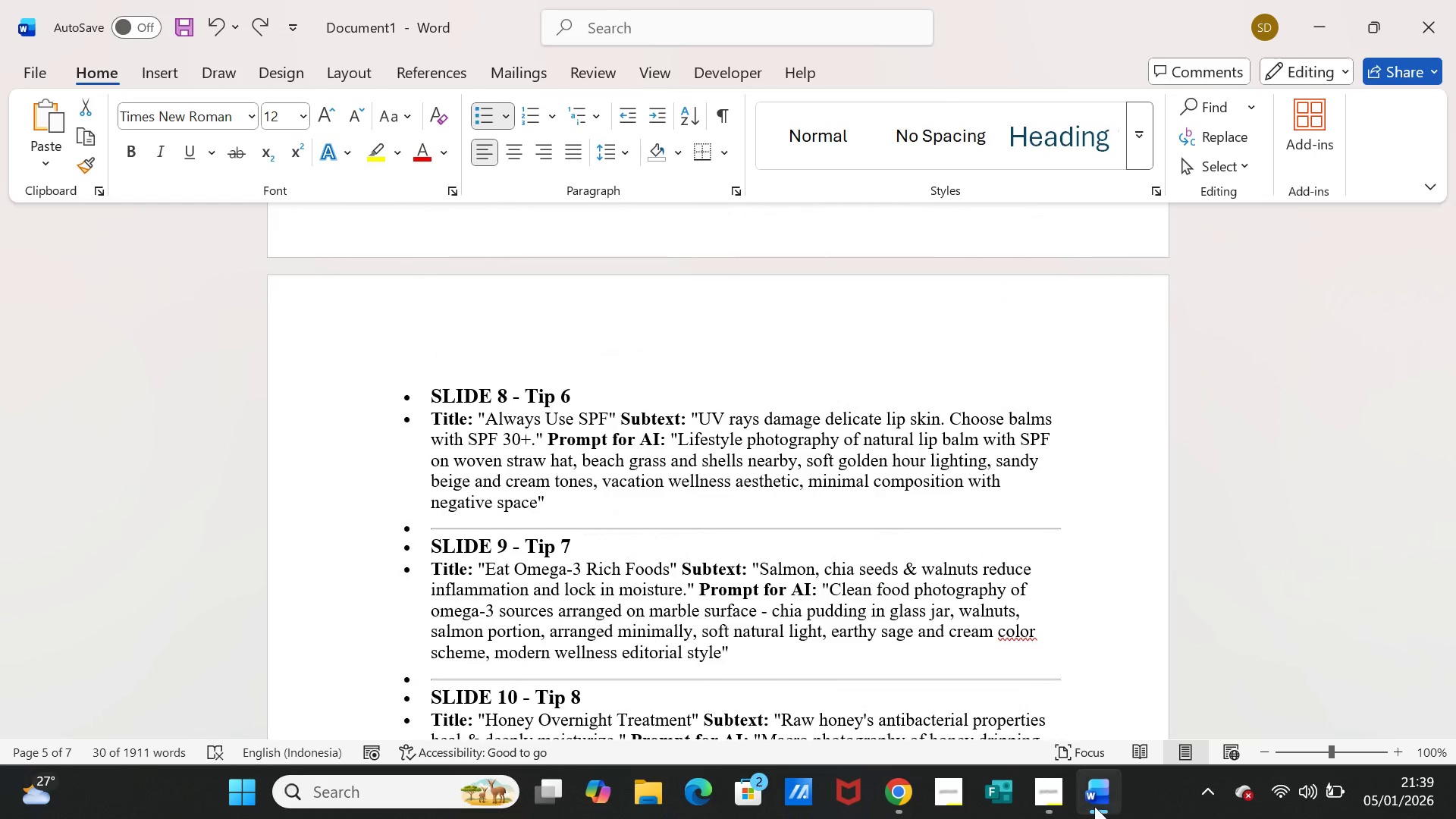 
left_click([1094, 806])
 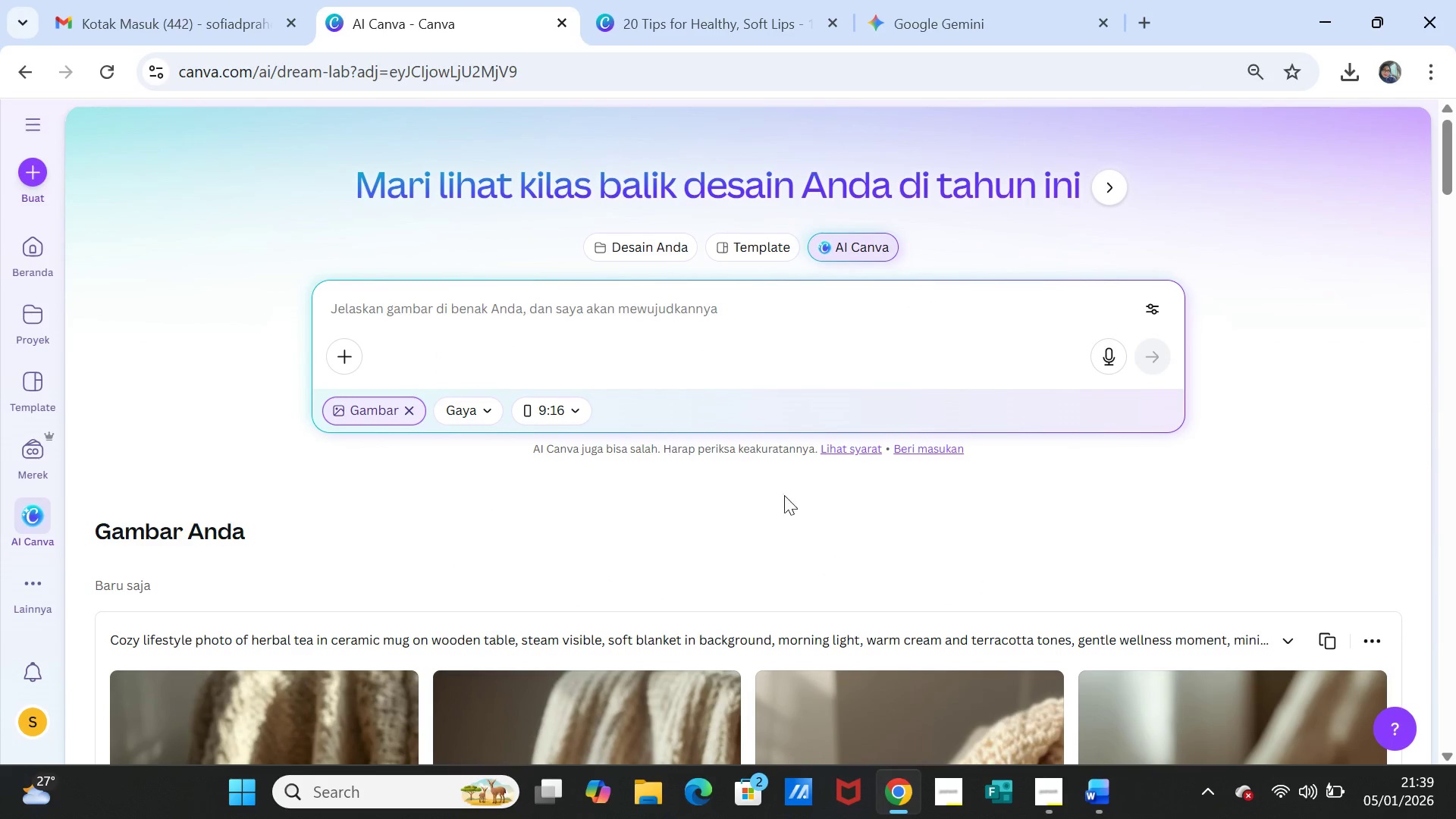 
scroll: coordinate [882, 580], scroll_direction: down, amount: 5.0
 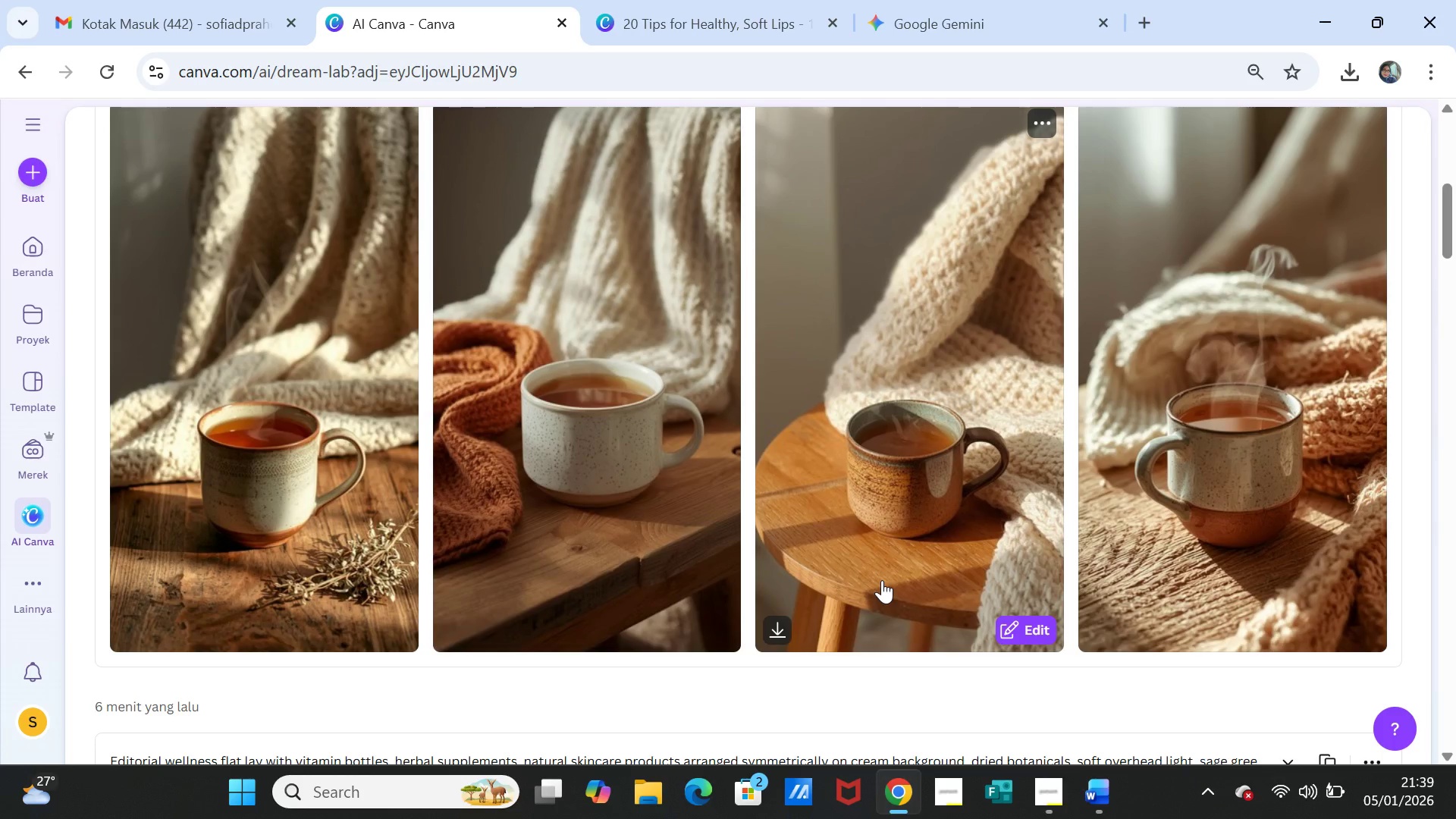 
scroll: coordinate [882, 580], scroll_direction: up, amount: 1.0
 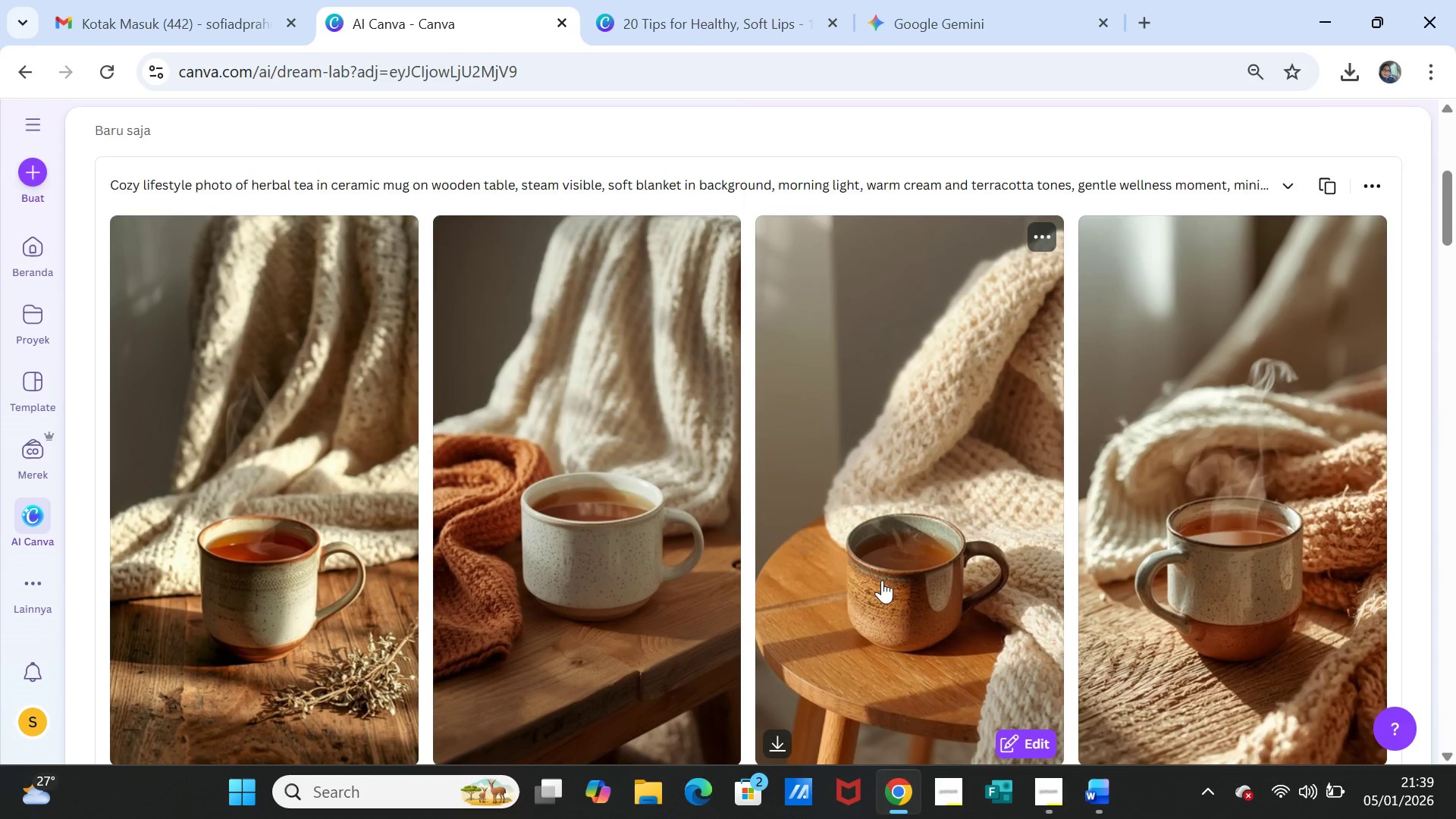 
scroll: coordinate [882, 580], scroll_direction: down, amount: 1.0
 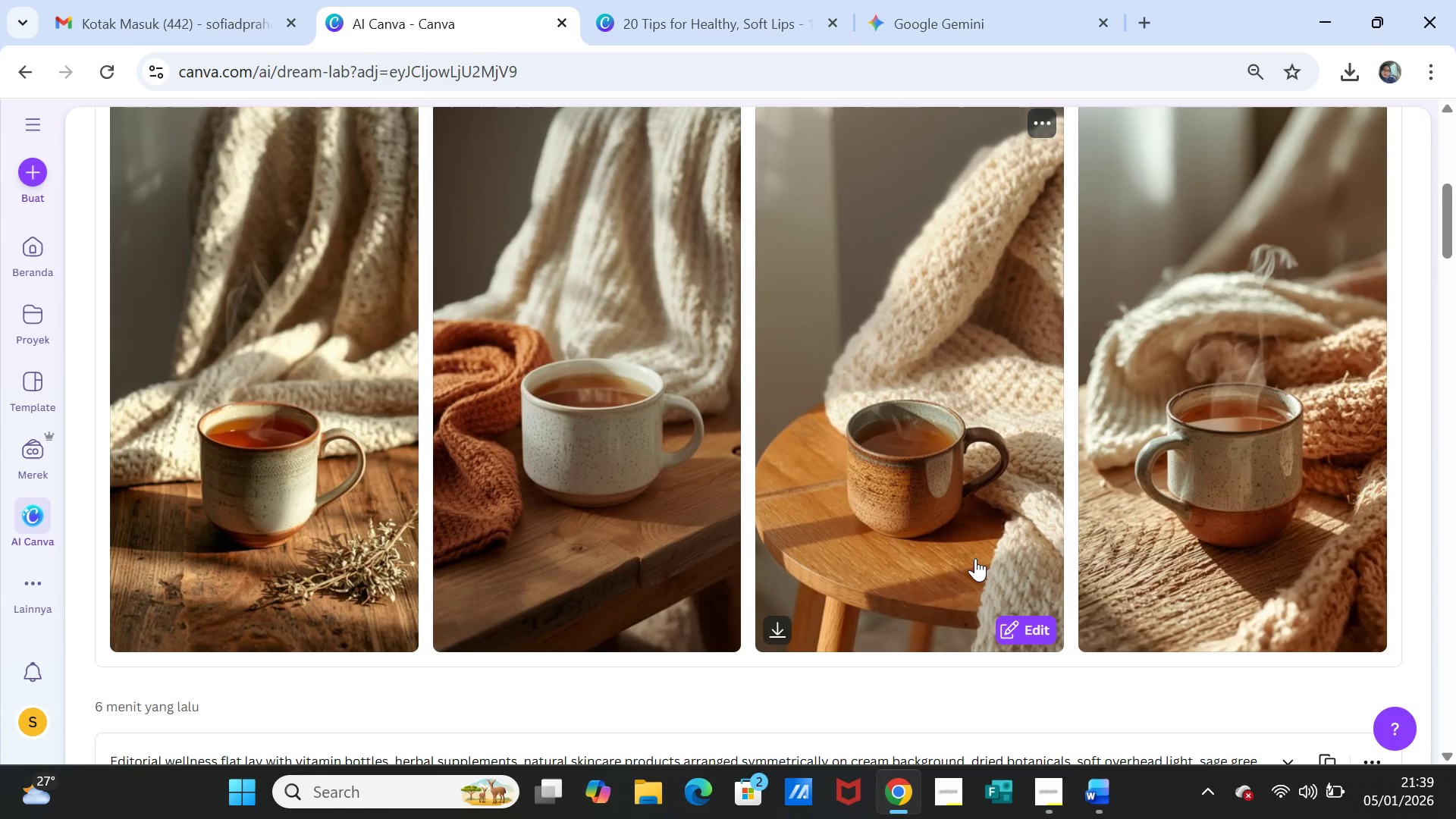 
scroll: coordinate [975, 558], scroll_direction: up, amount: 1.0
 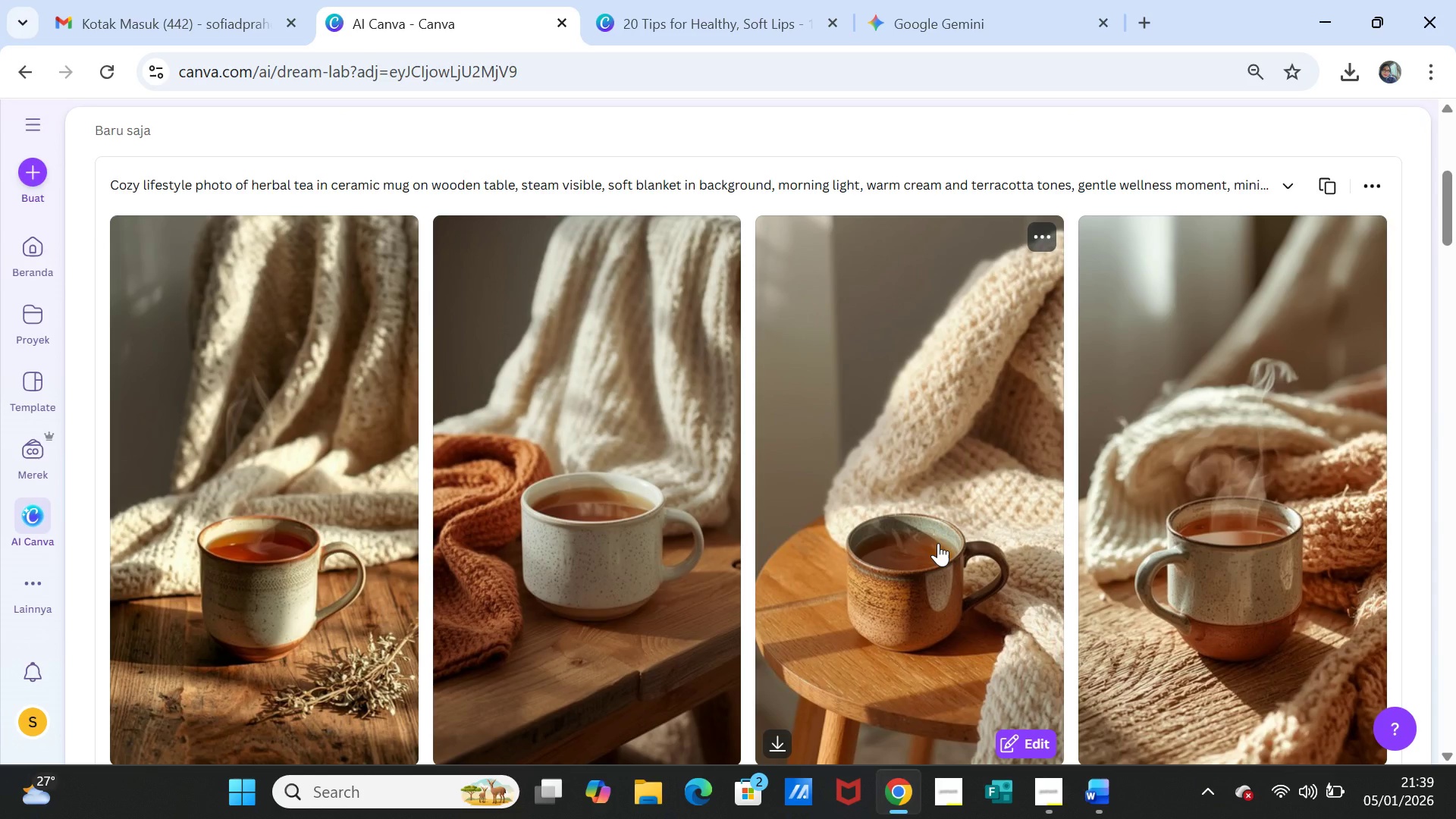 
scroll: coordinate [938, 543], scroll_direction: down, amount: 1.0
 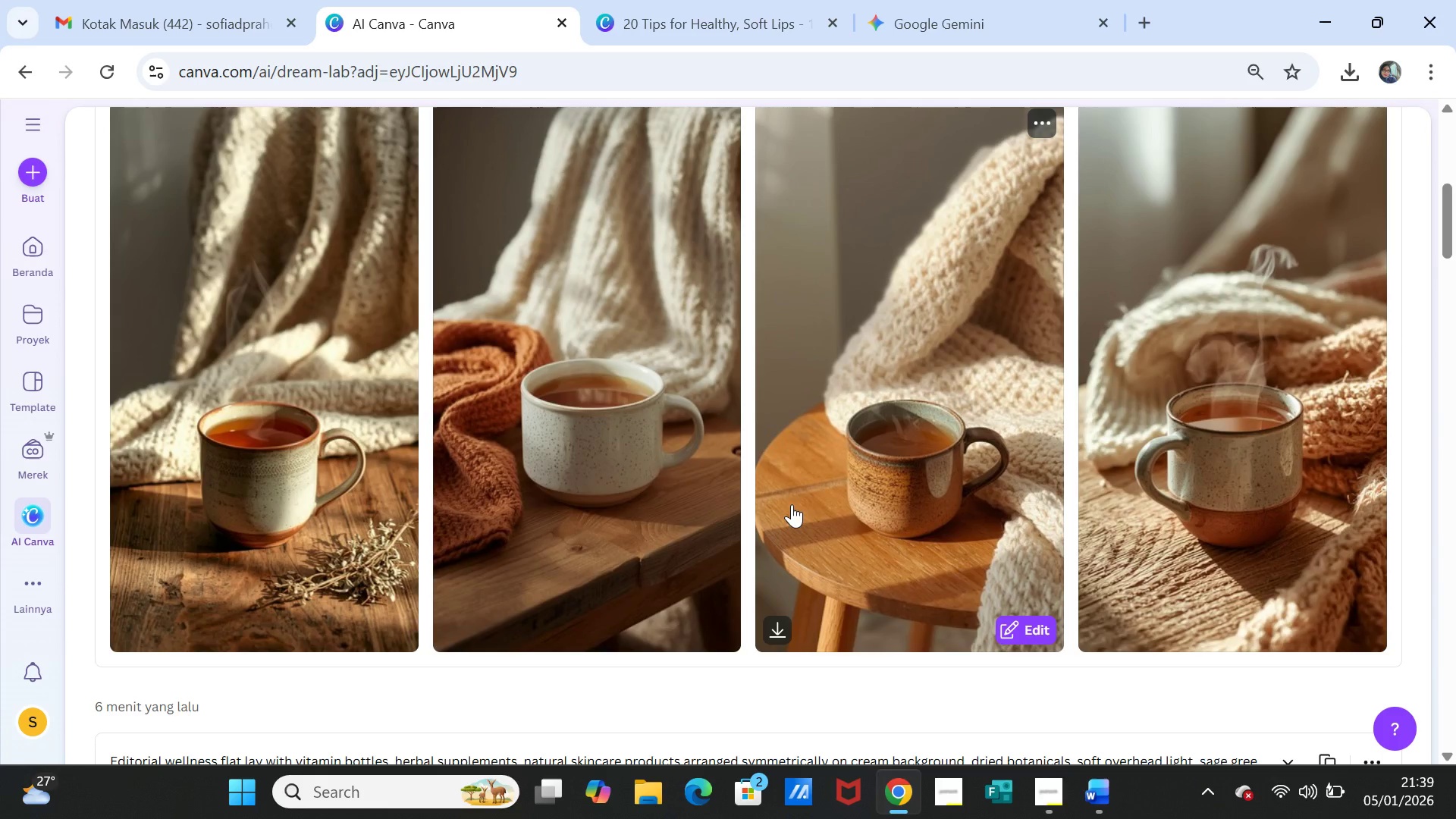 
wait(7.95)
 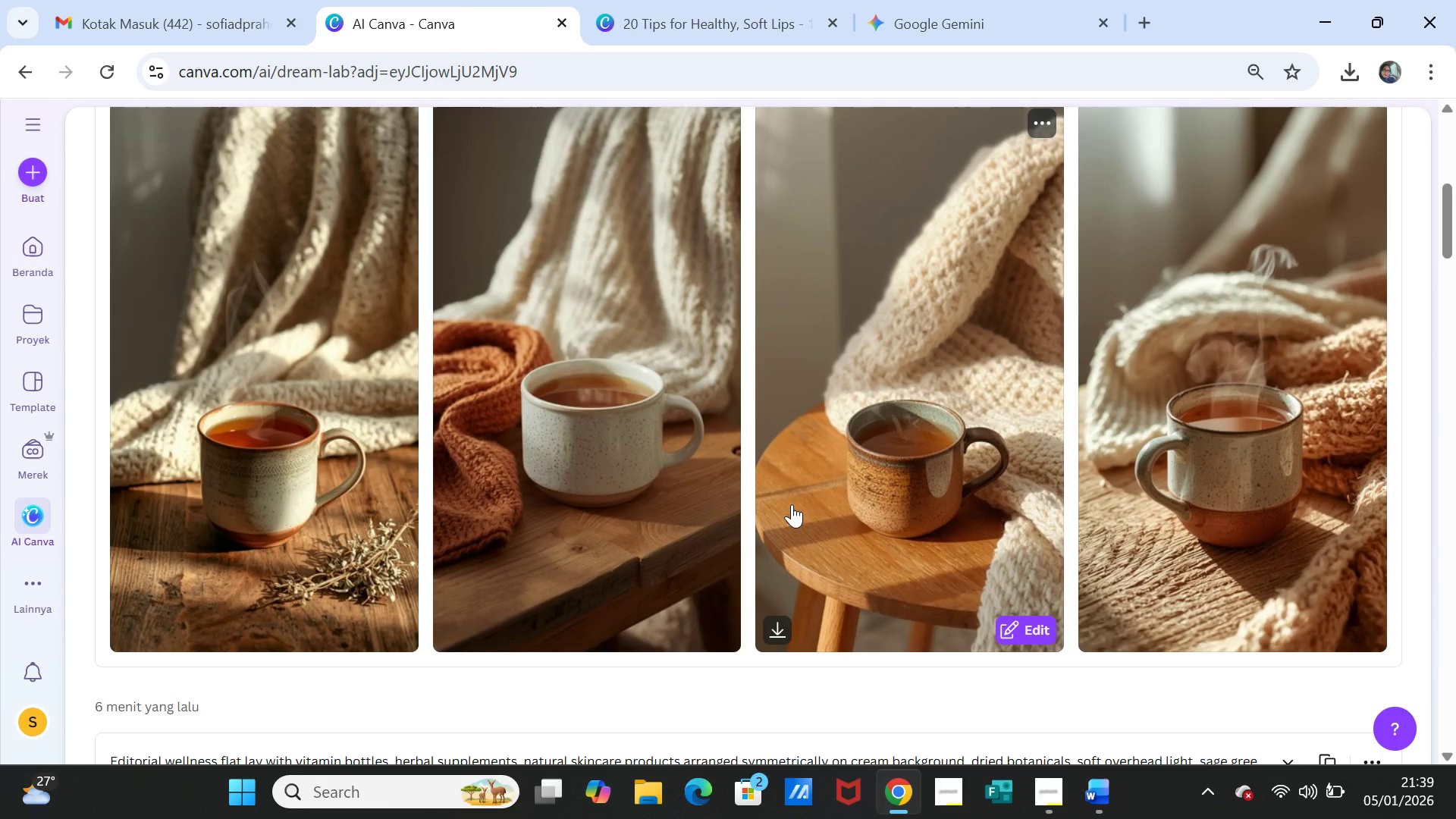 
left_click([127, 626])
 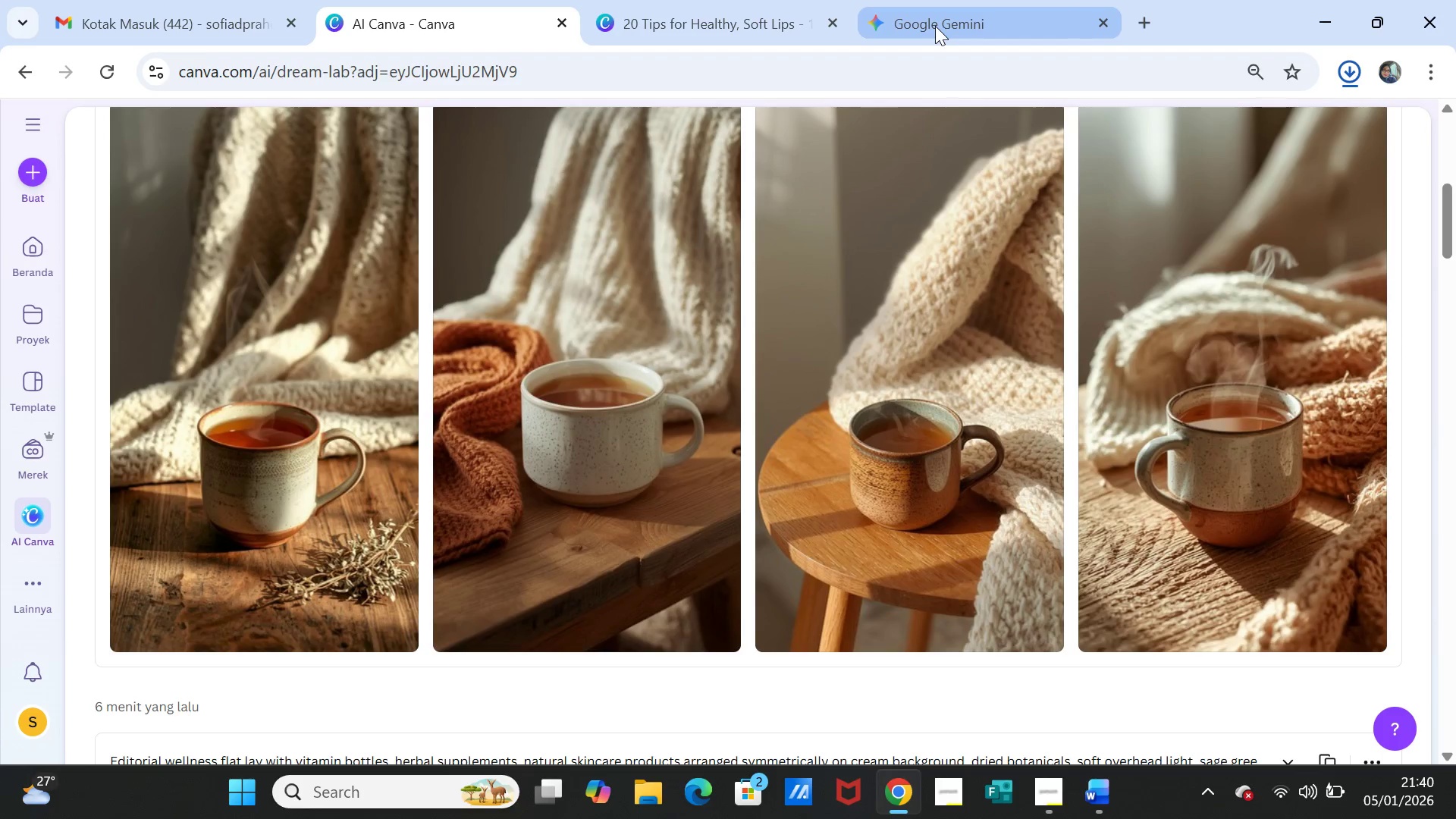 
left_click([935, 26])
 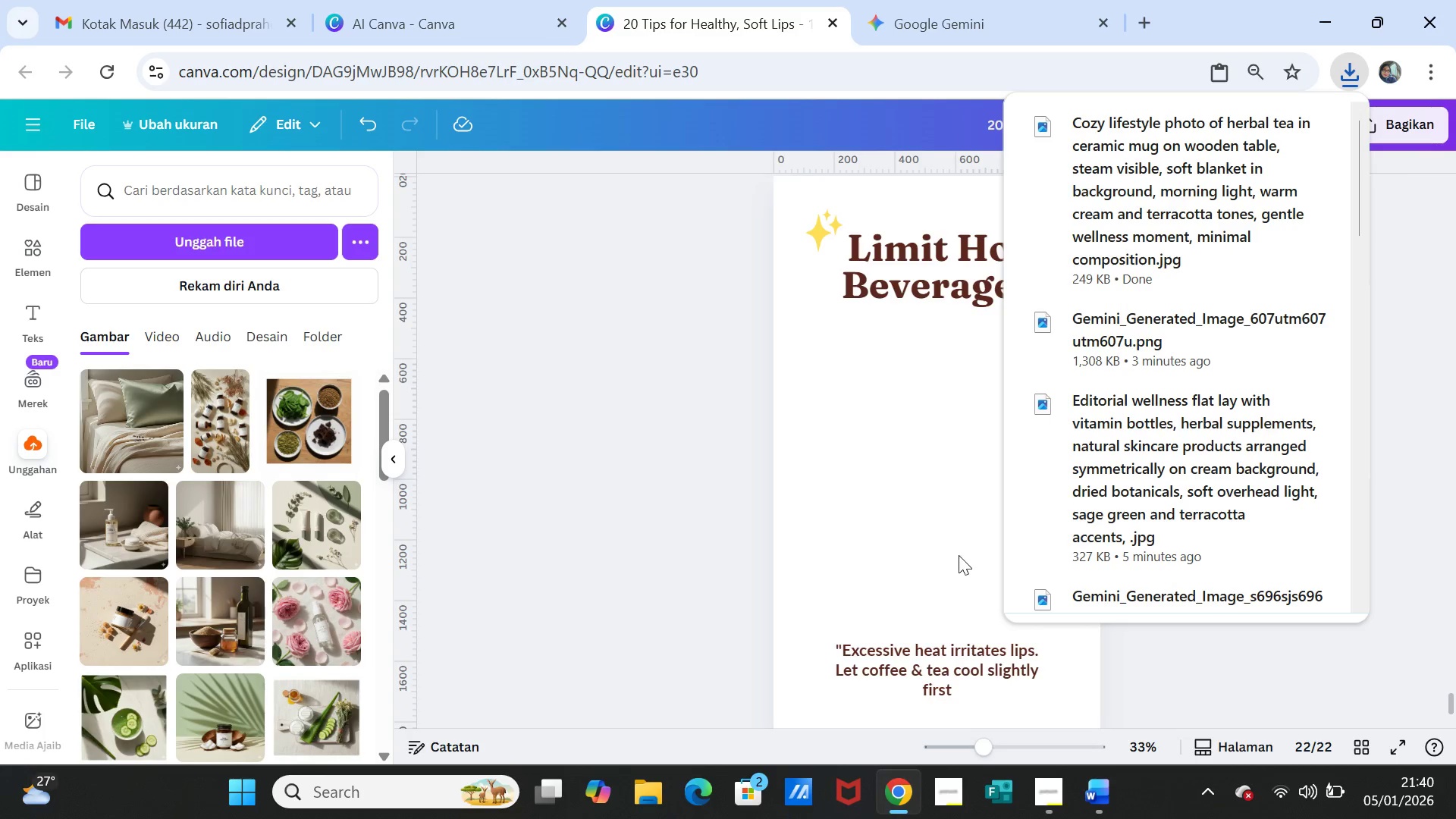 
scroll: coordinate [912, 557], scroll_direction: up, amount: 1.0
 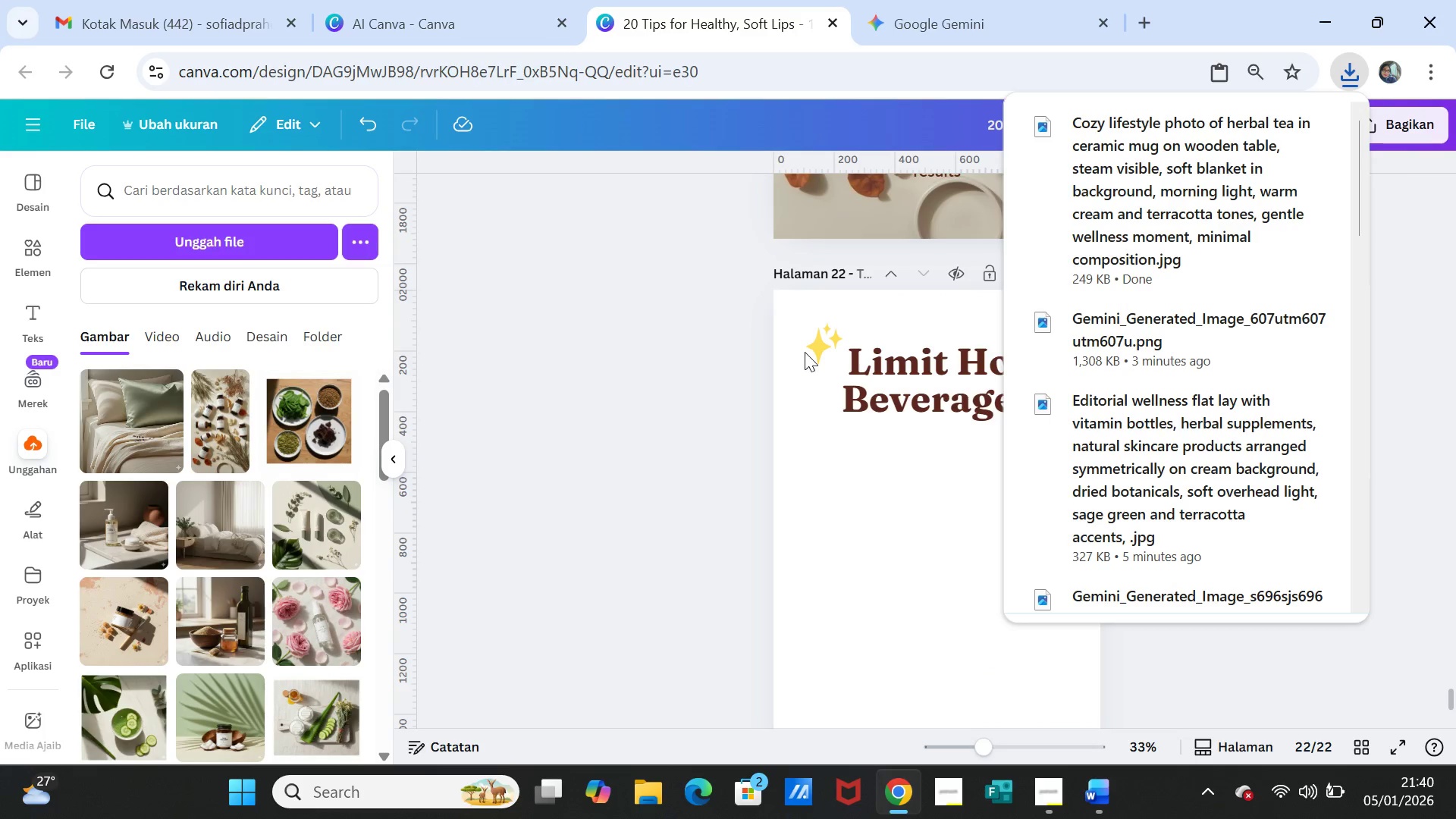 
left_click([811, 347])
 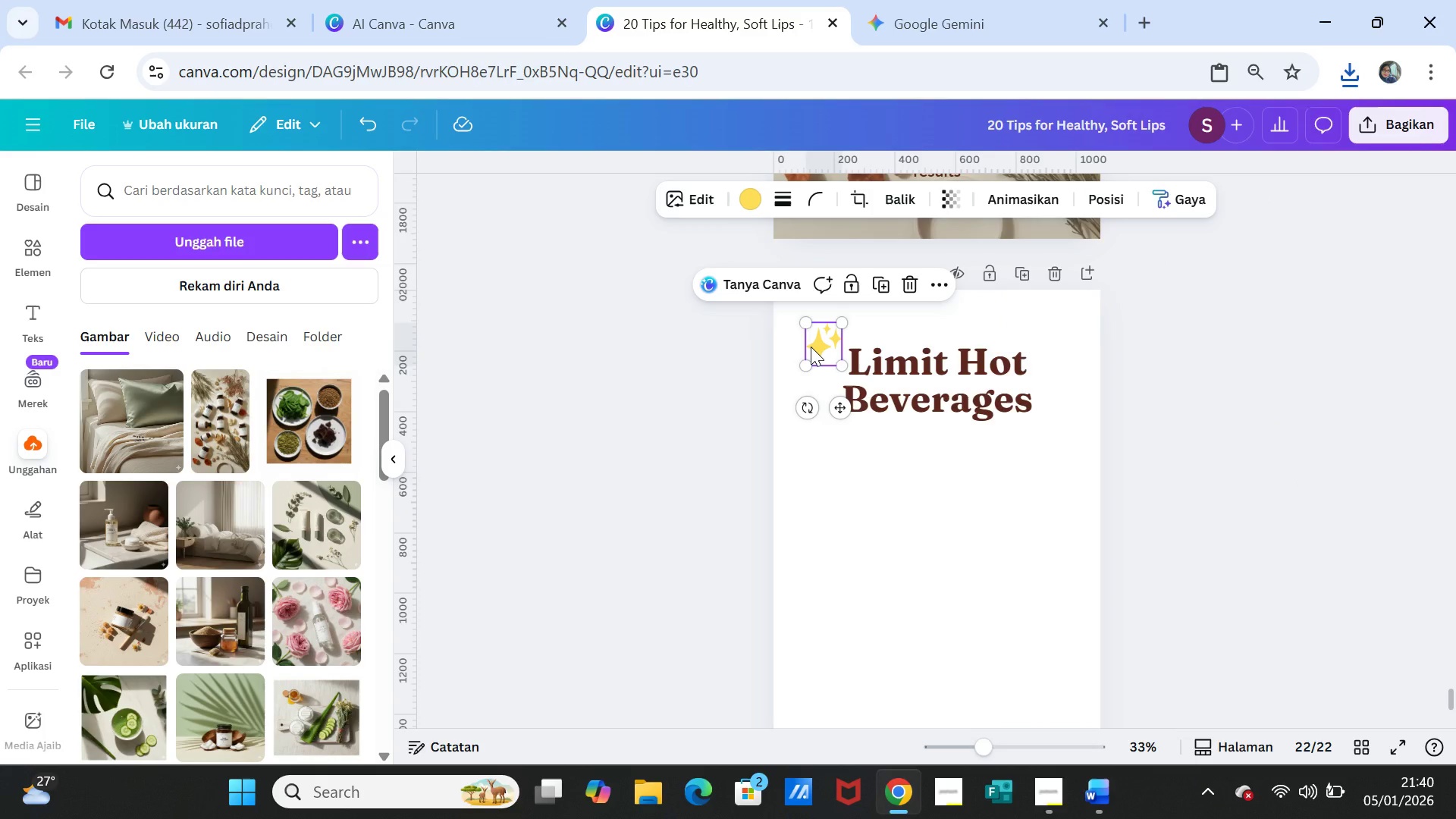 
key(Delete)
 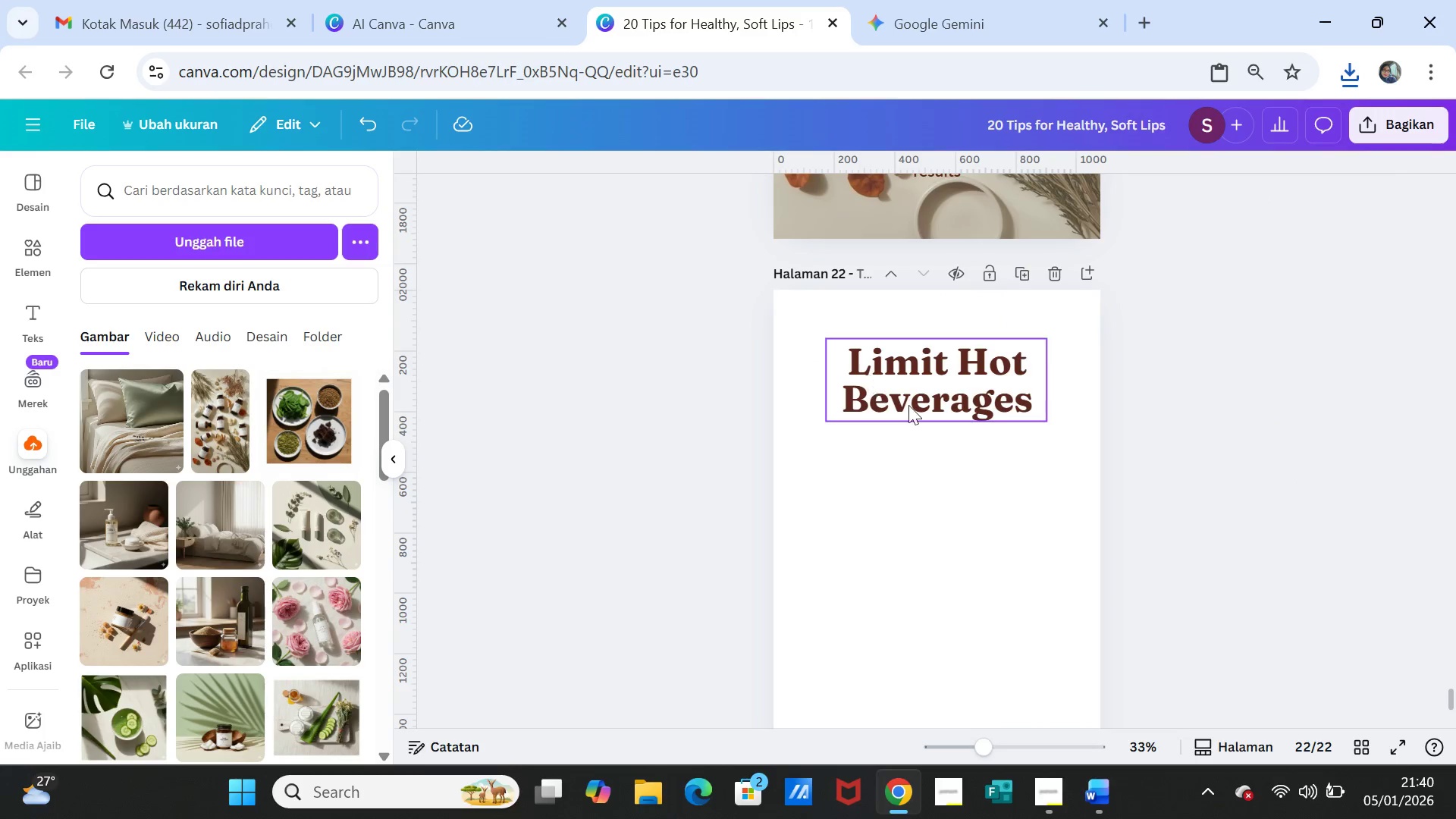 
scroll: coordinate [989, 529], scroll_direction: up, amount: 7.0
 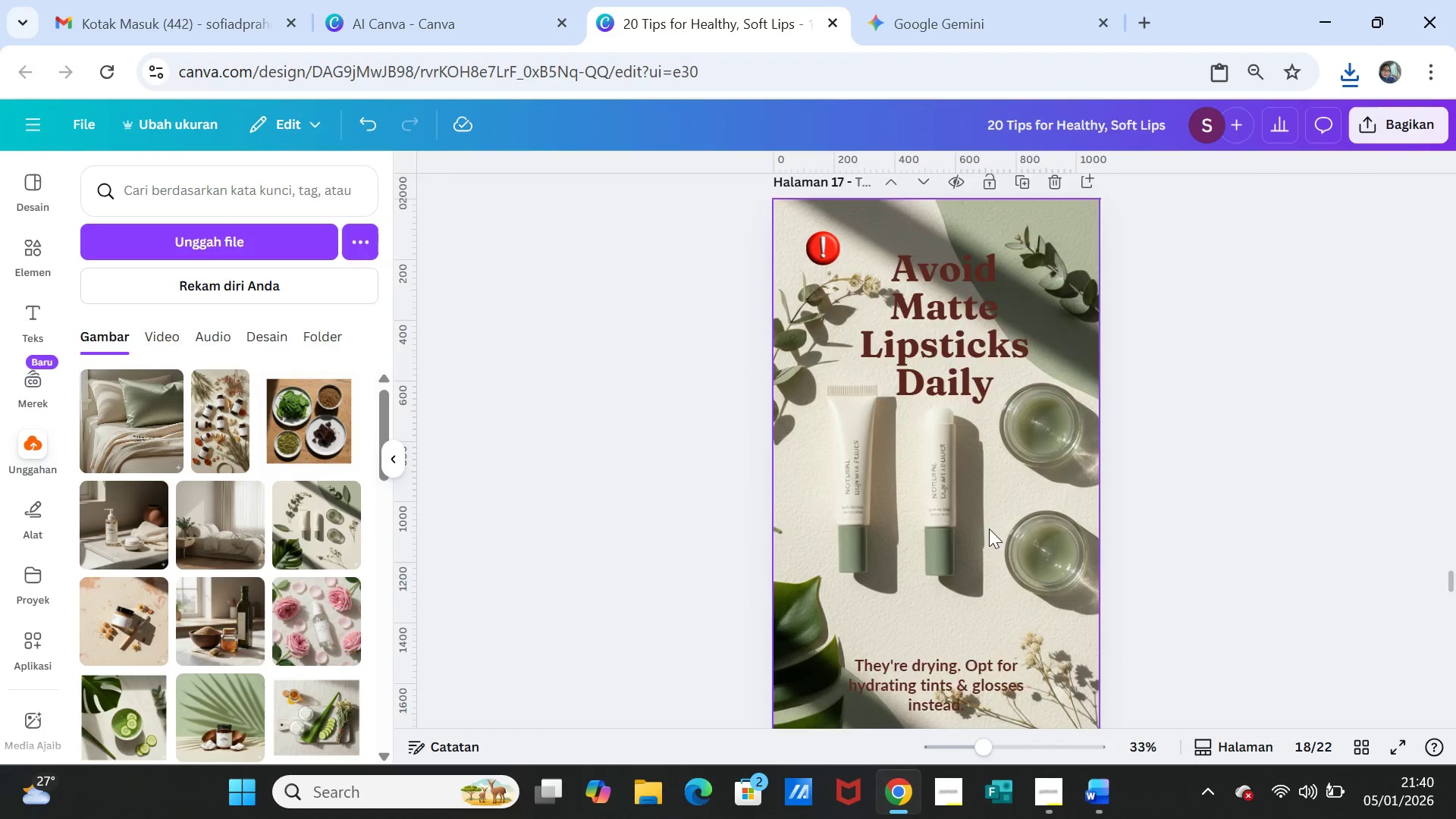 
left_click([813, 480])
 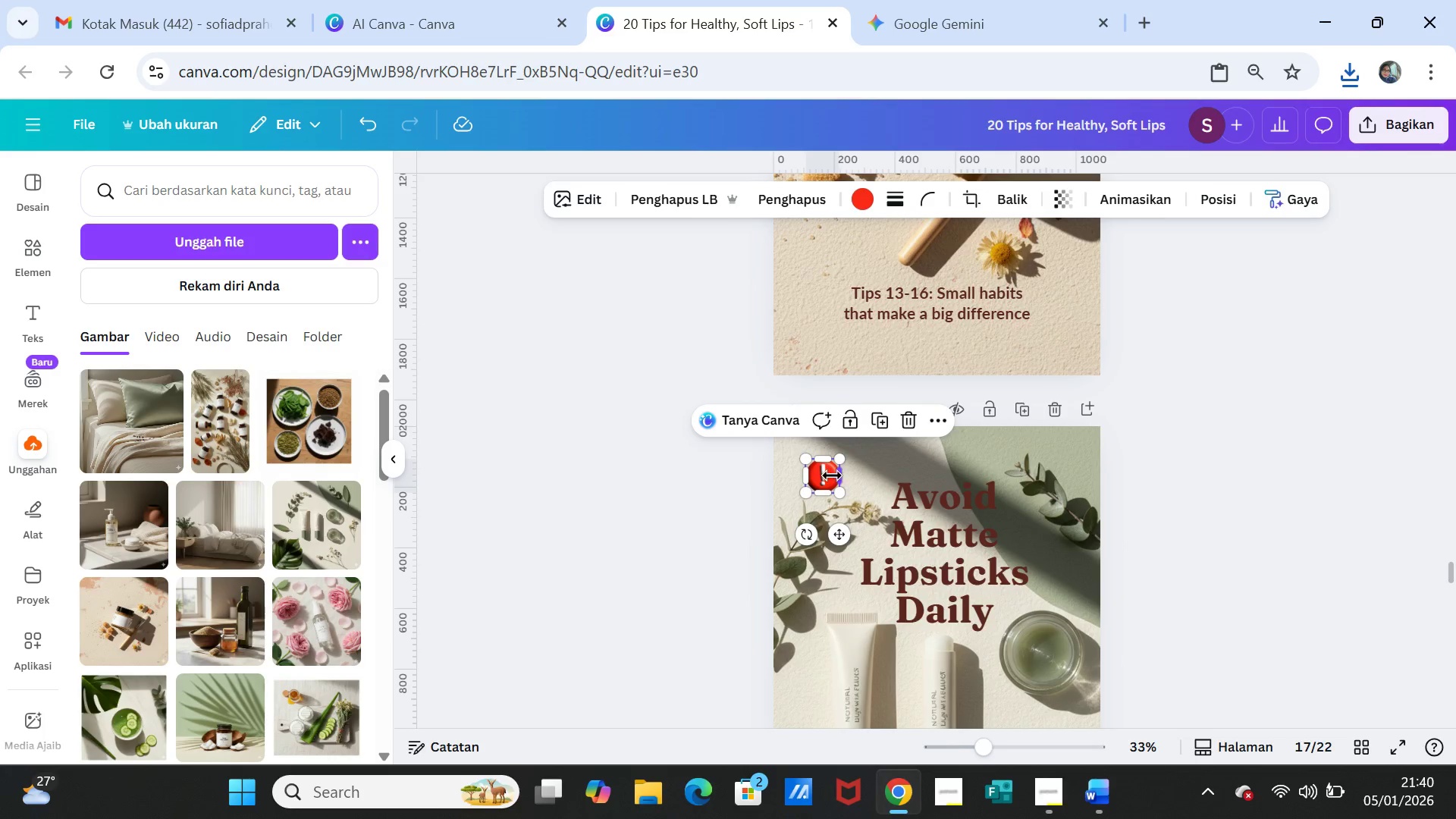 
right_click([828, 475])
 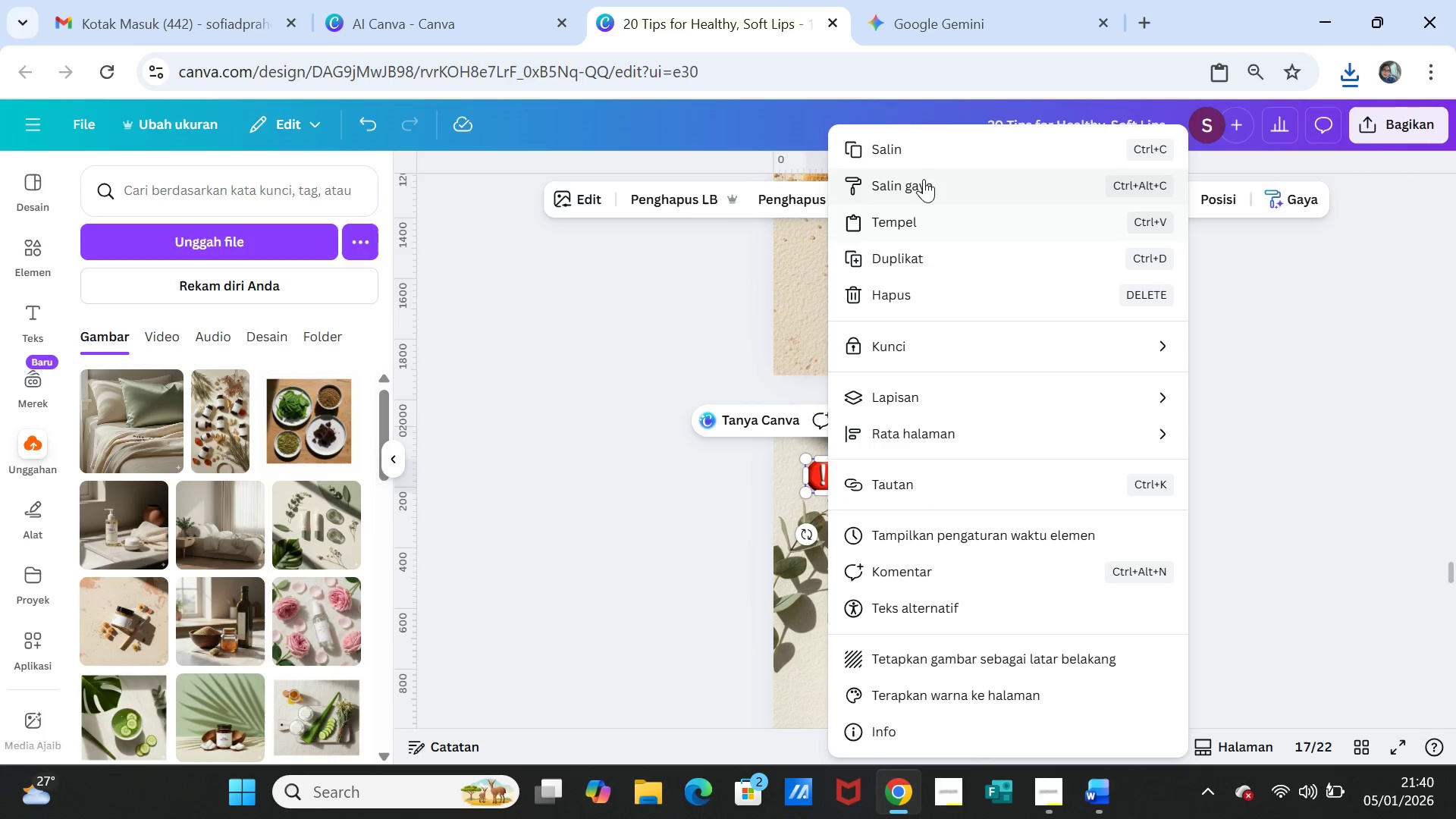 
left_click([919, 152])
 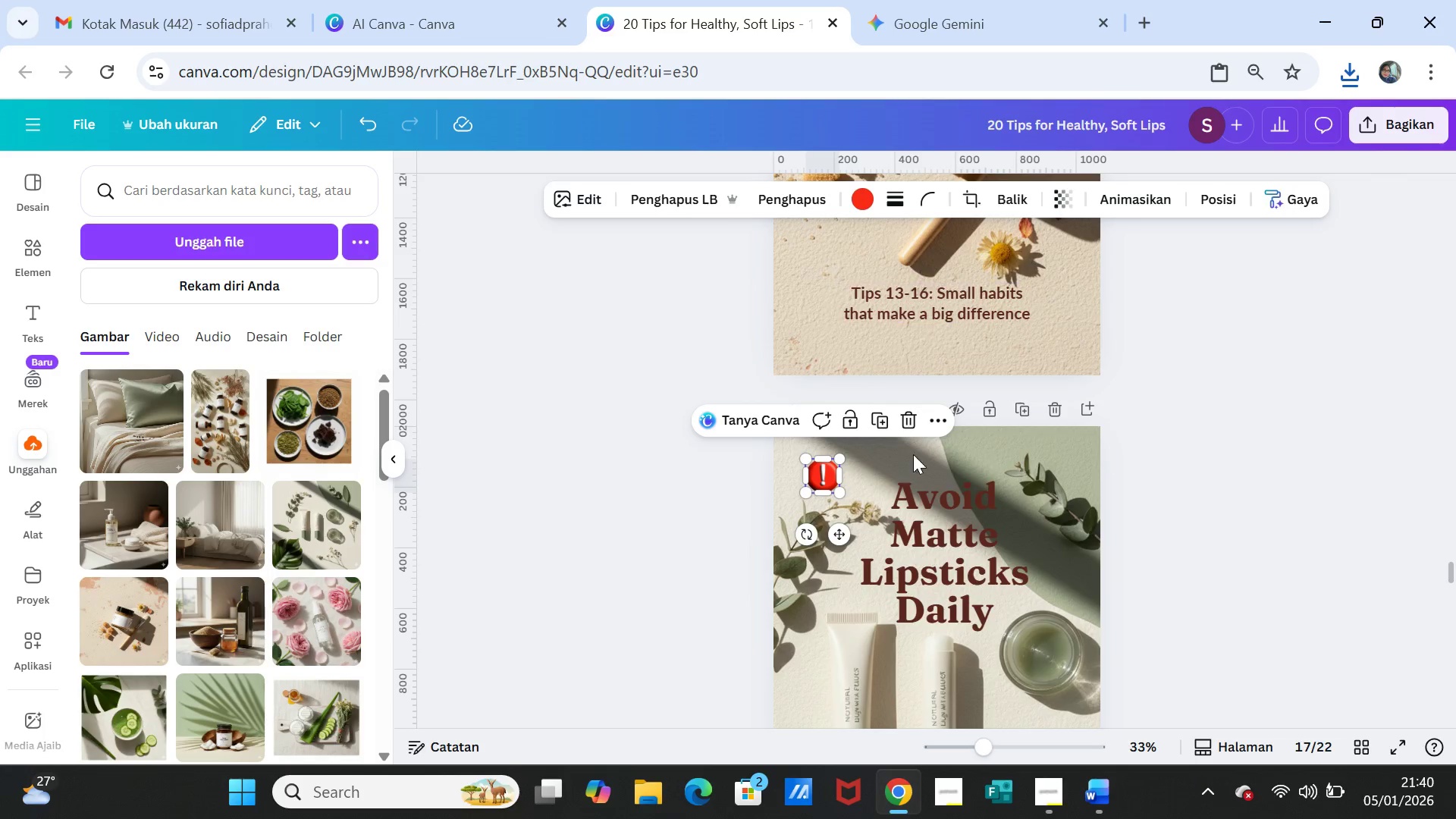 
scroll: coordinate [902, 543], scroll_direction: down, amount: 28.0
 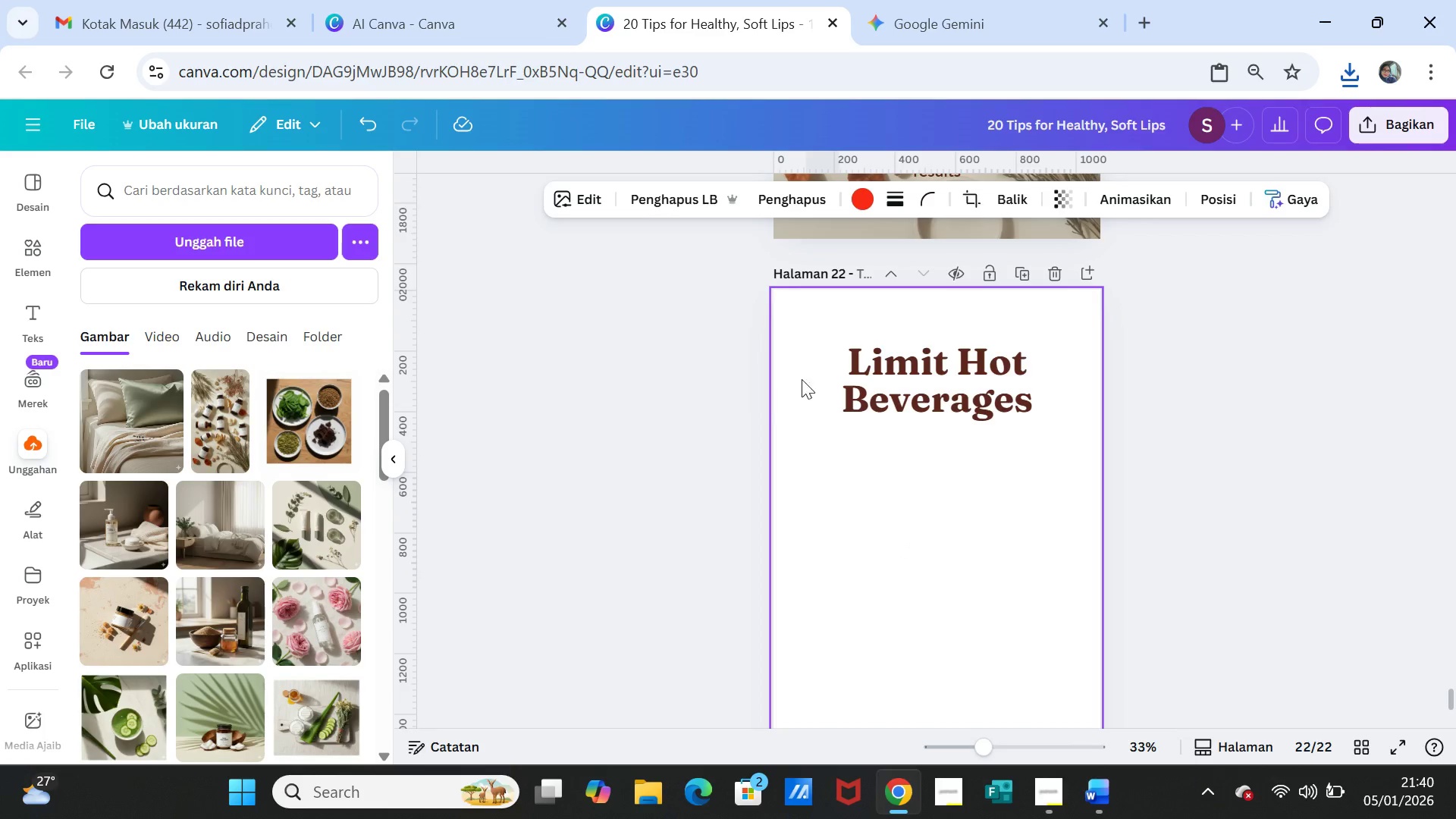 
left_click([815, 360])
 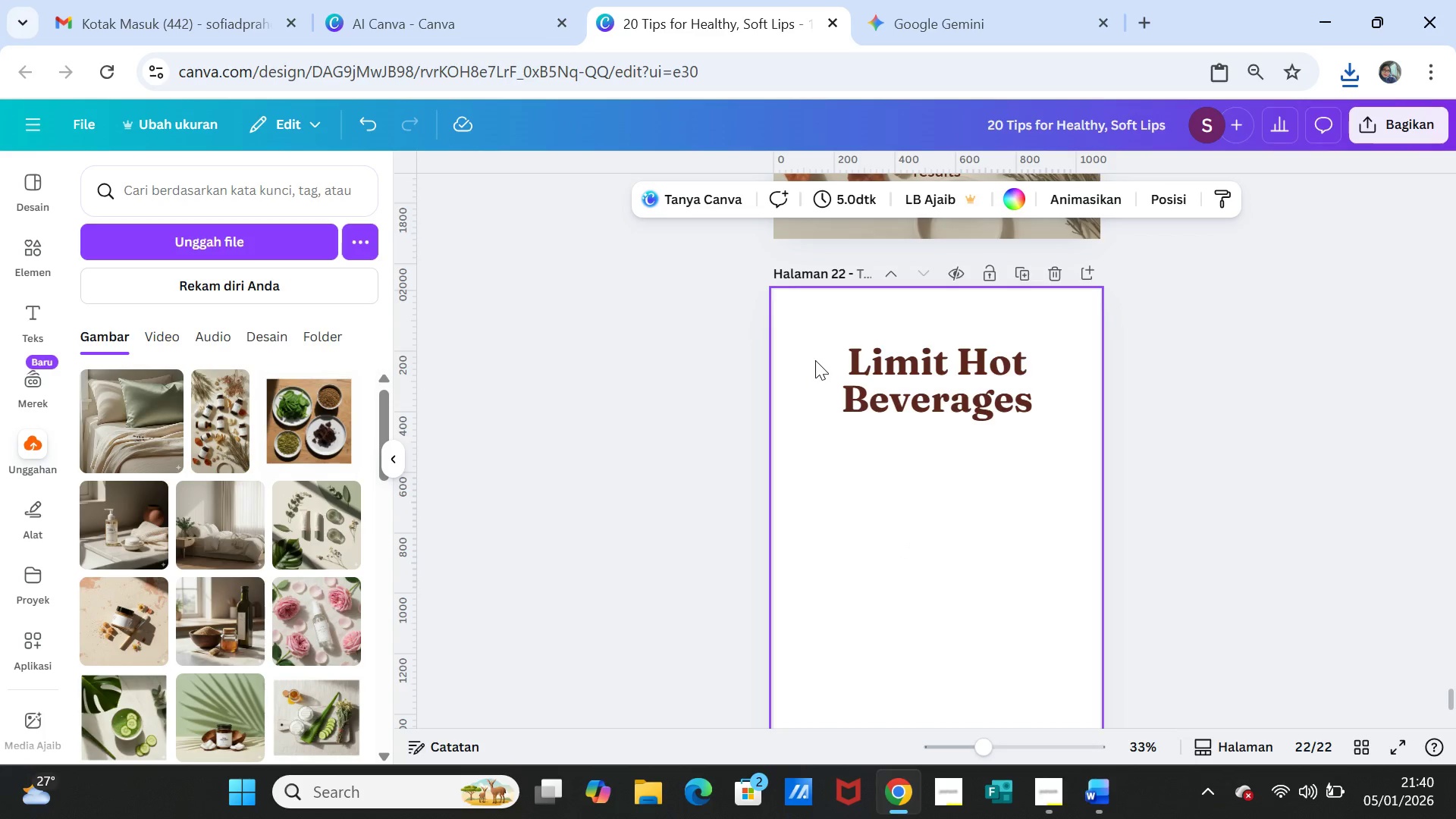 
right_click([815, 360])
 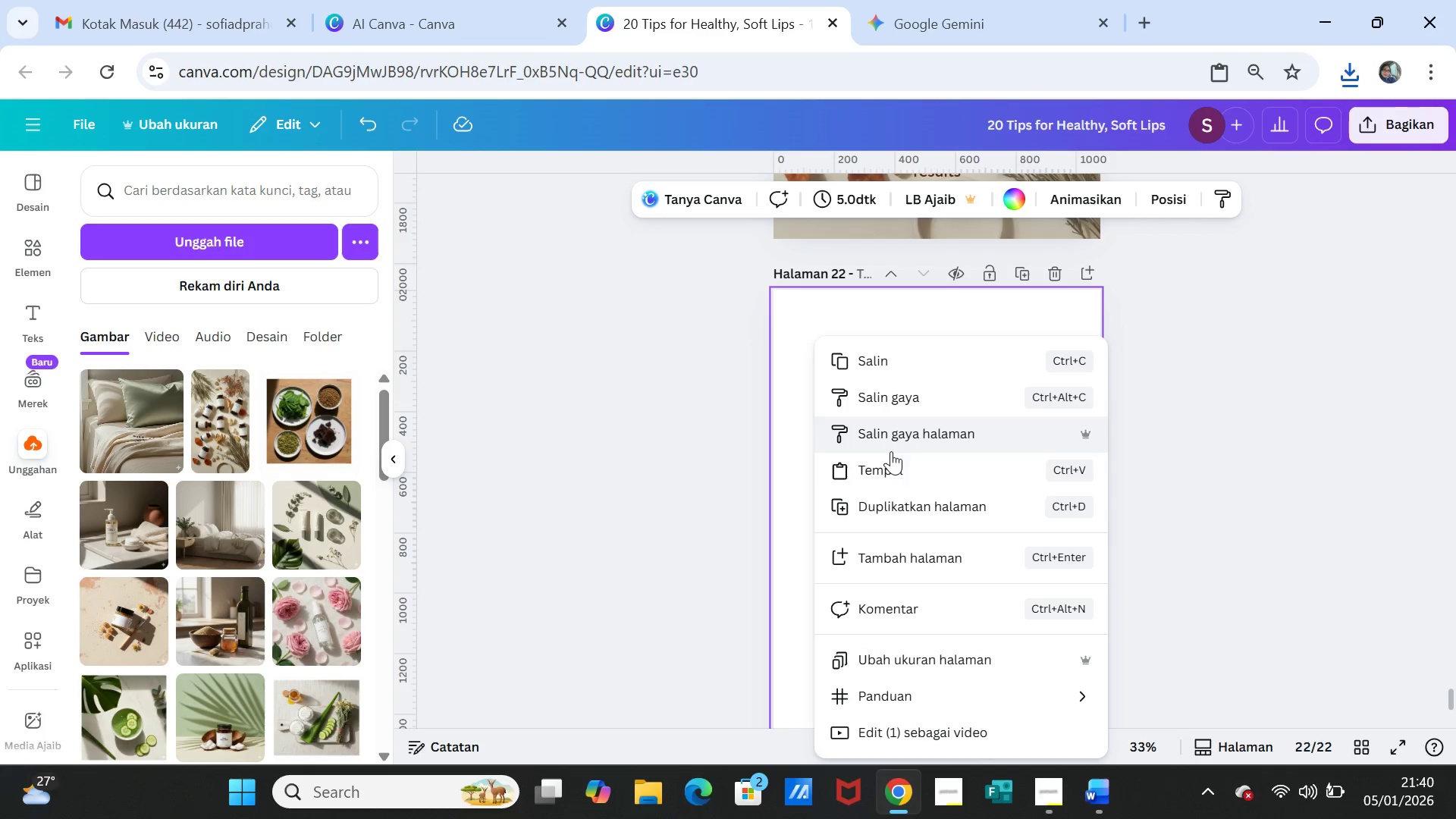 
left_click([886, 465])
 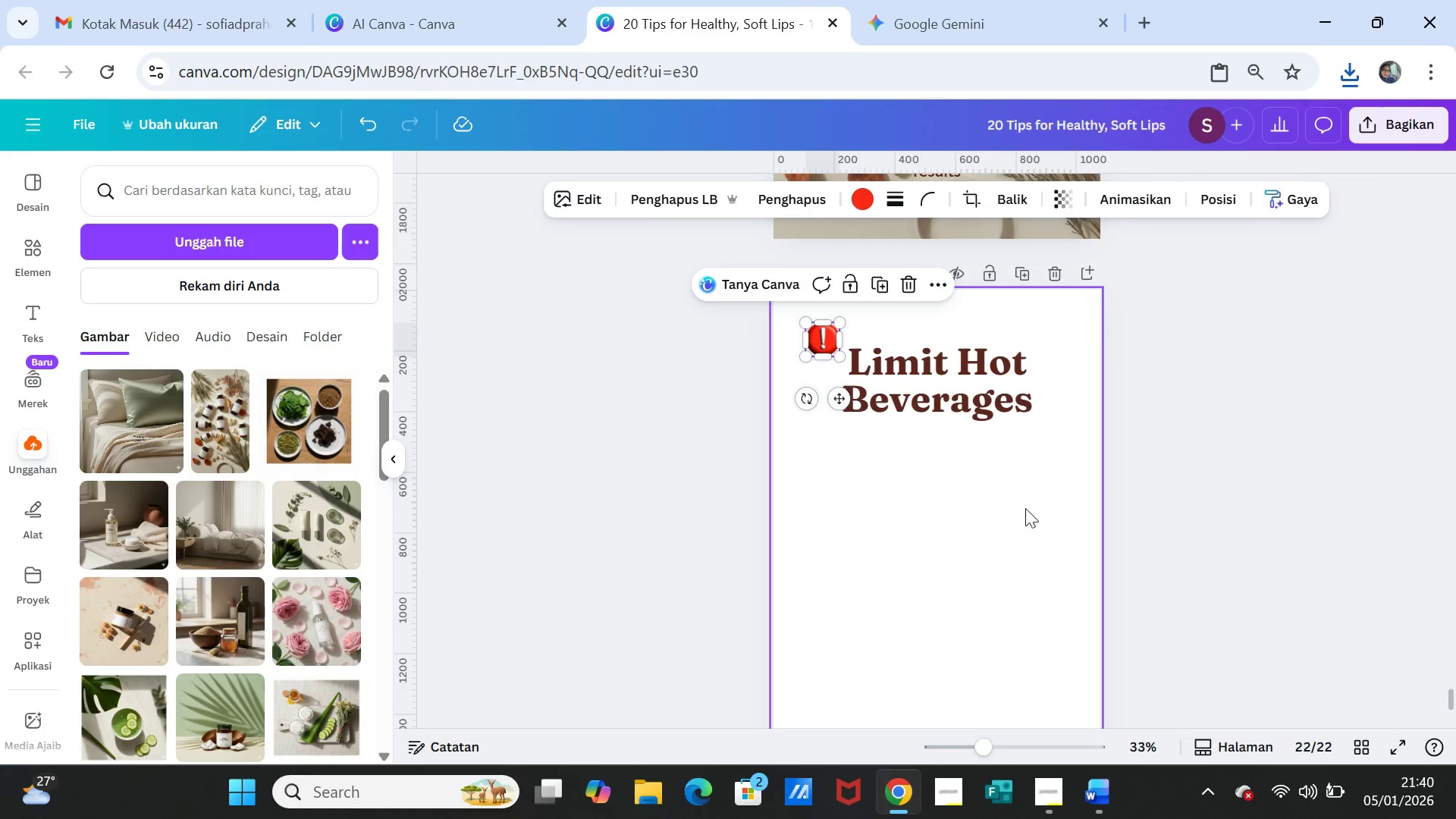 
left_click([1041, 517])
 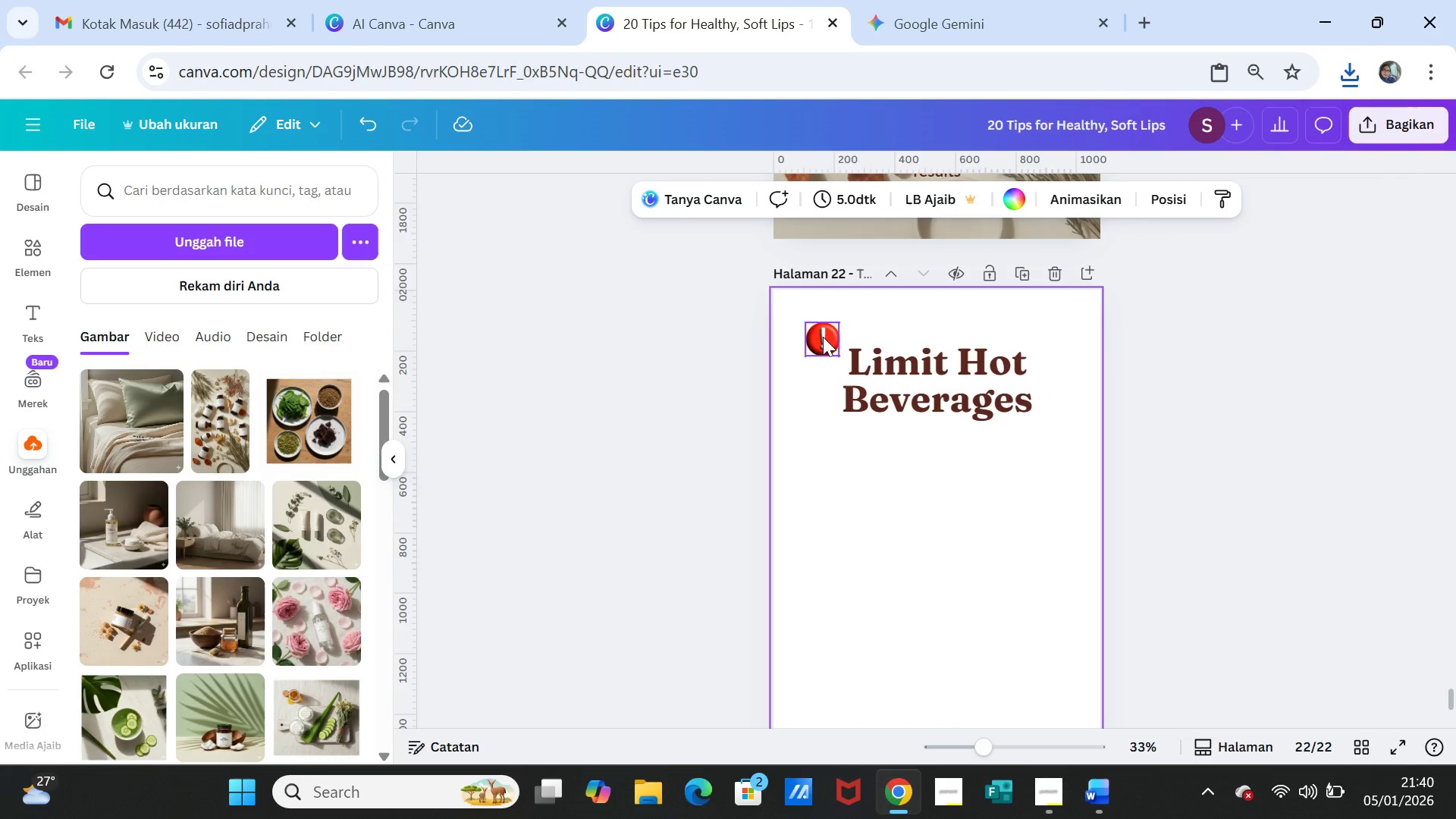 
left_click_drag(start_coordinate=[823, 337], to_coordinate=[816, 337])
 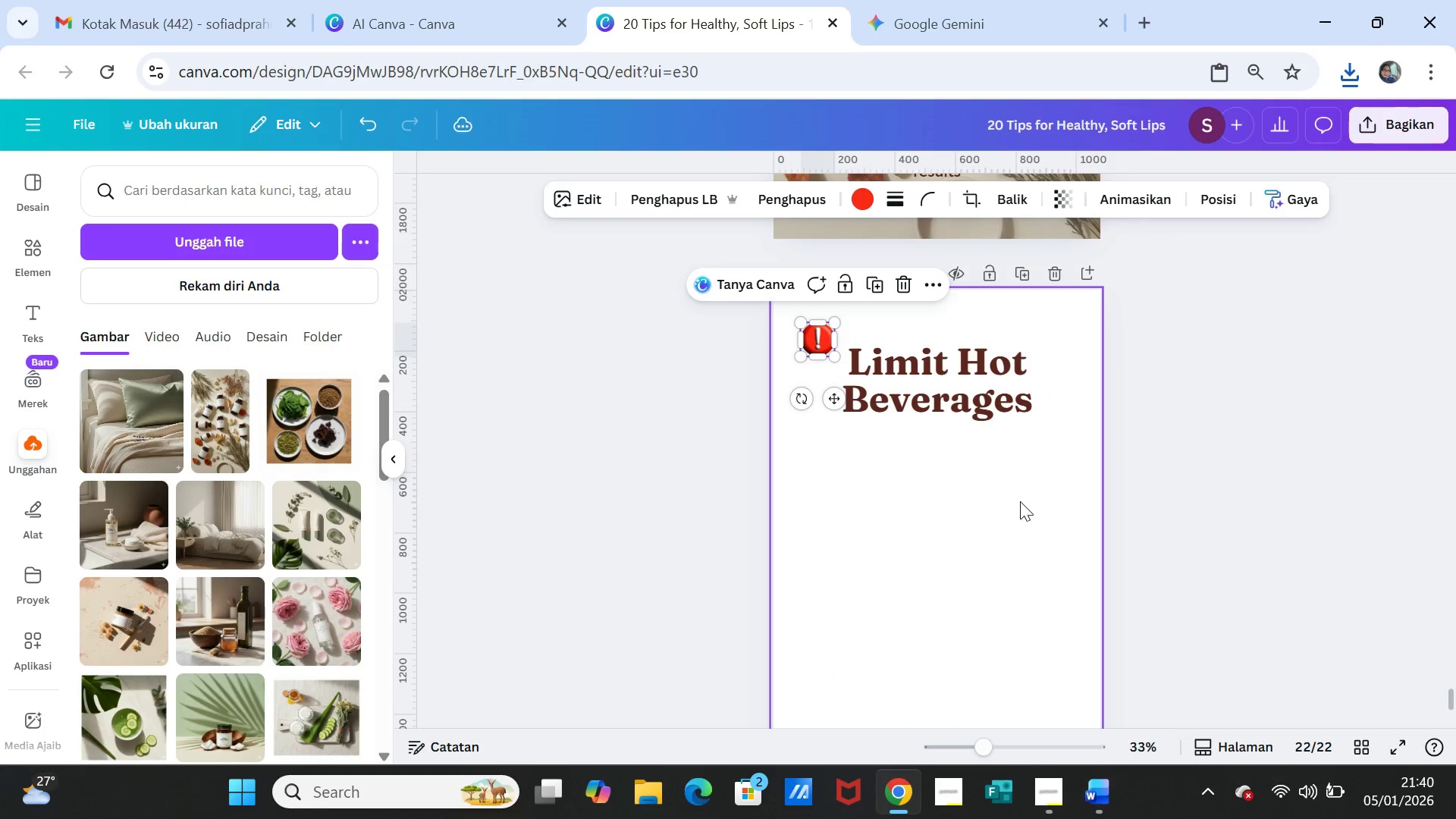 
left_click([1020, 502])
 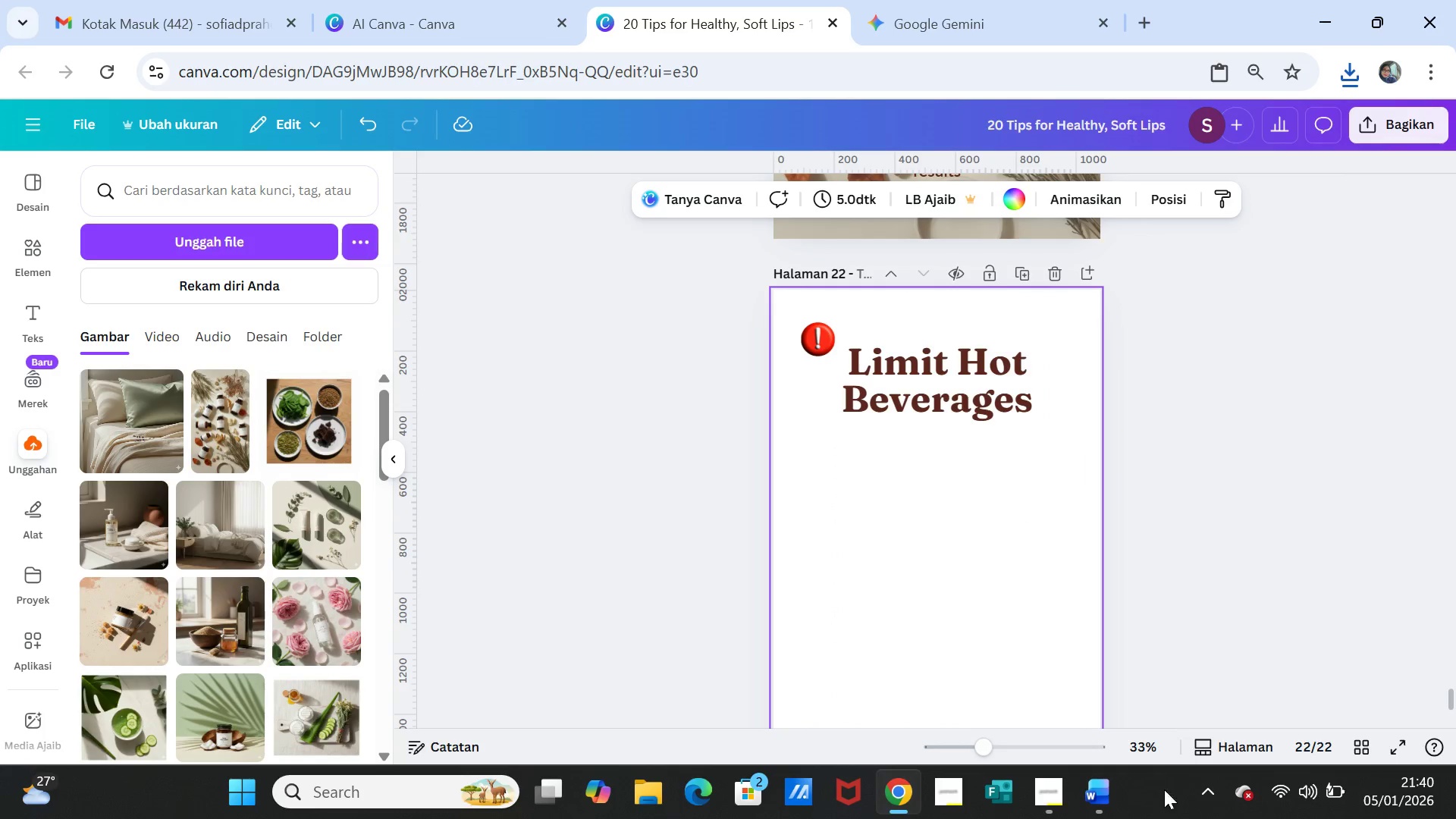 
left_click([1106, 800])
 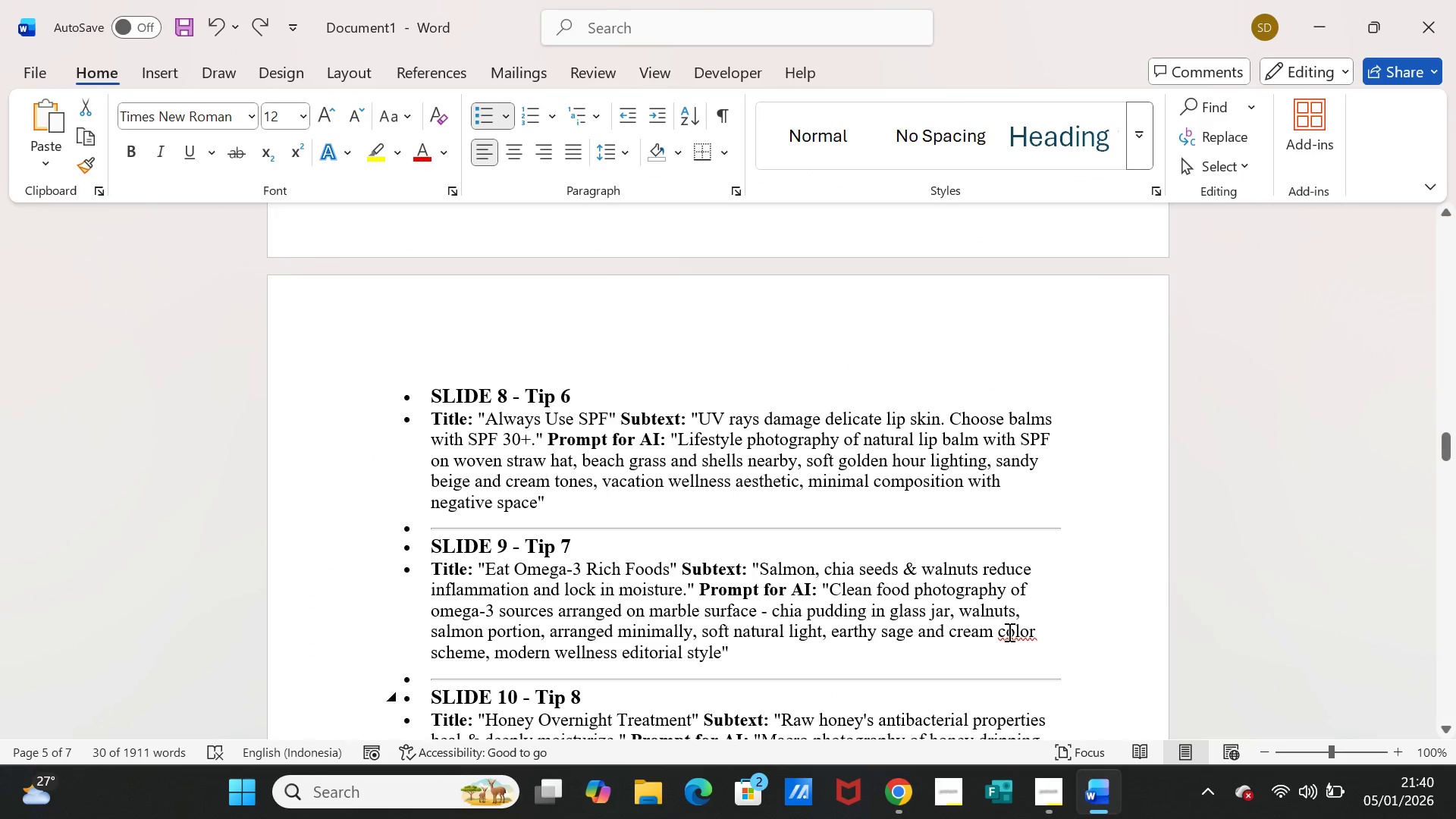 
scroll: coordinate [984, 618], scroll_direction: down, amount: 33.0
 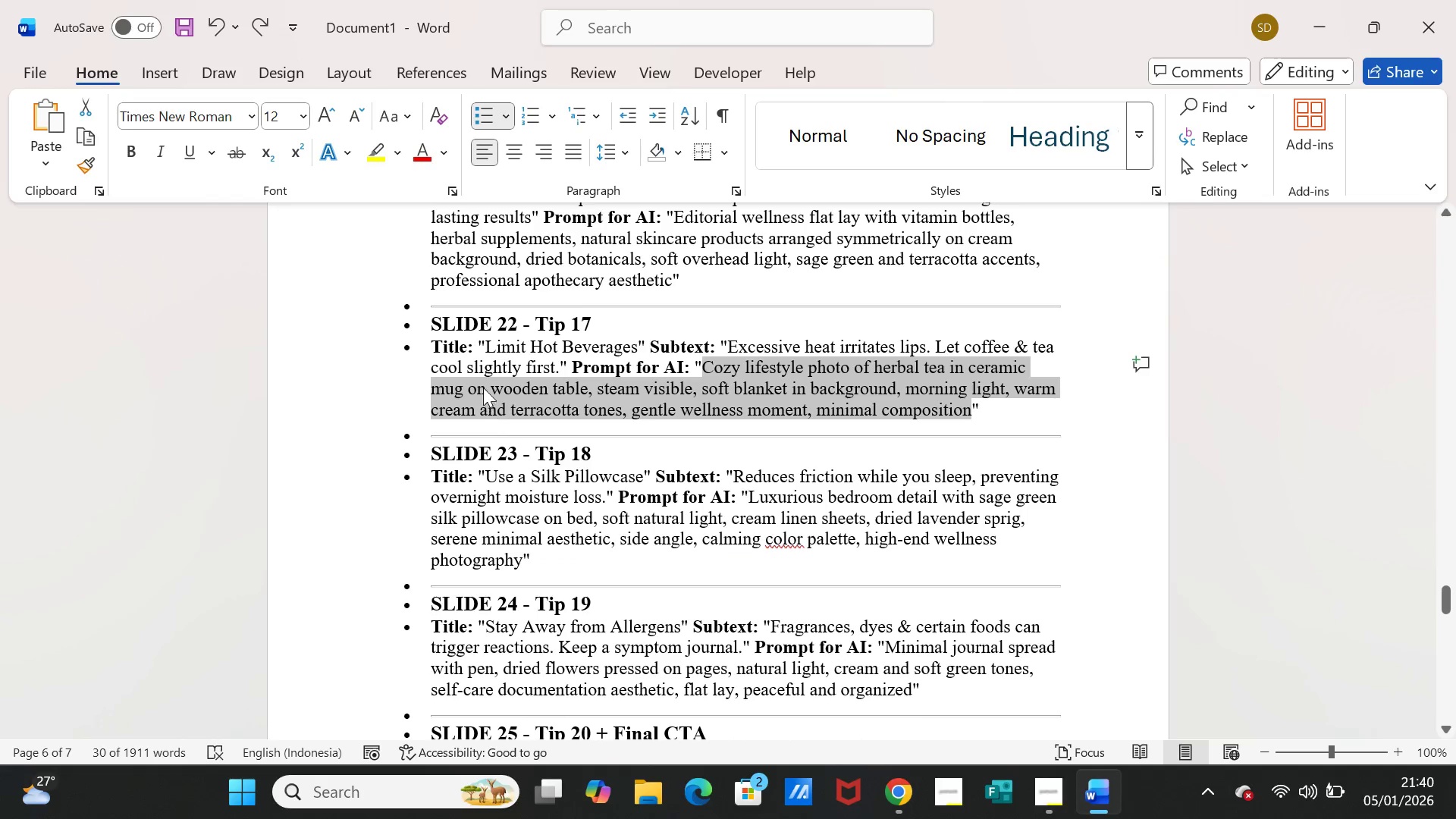 
left_click_drag(start_coordinate=[486, 345], to_coordinate=[610, 345])
 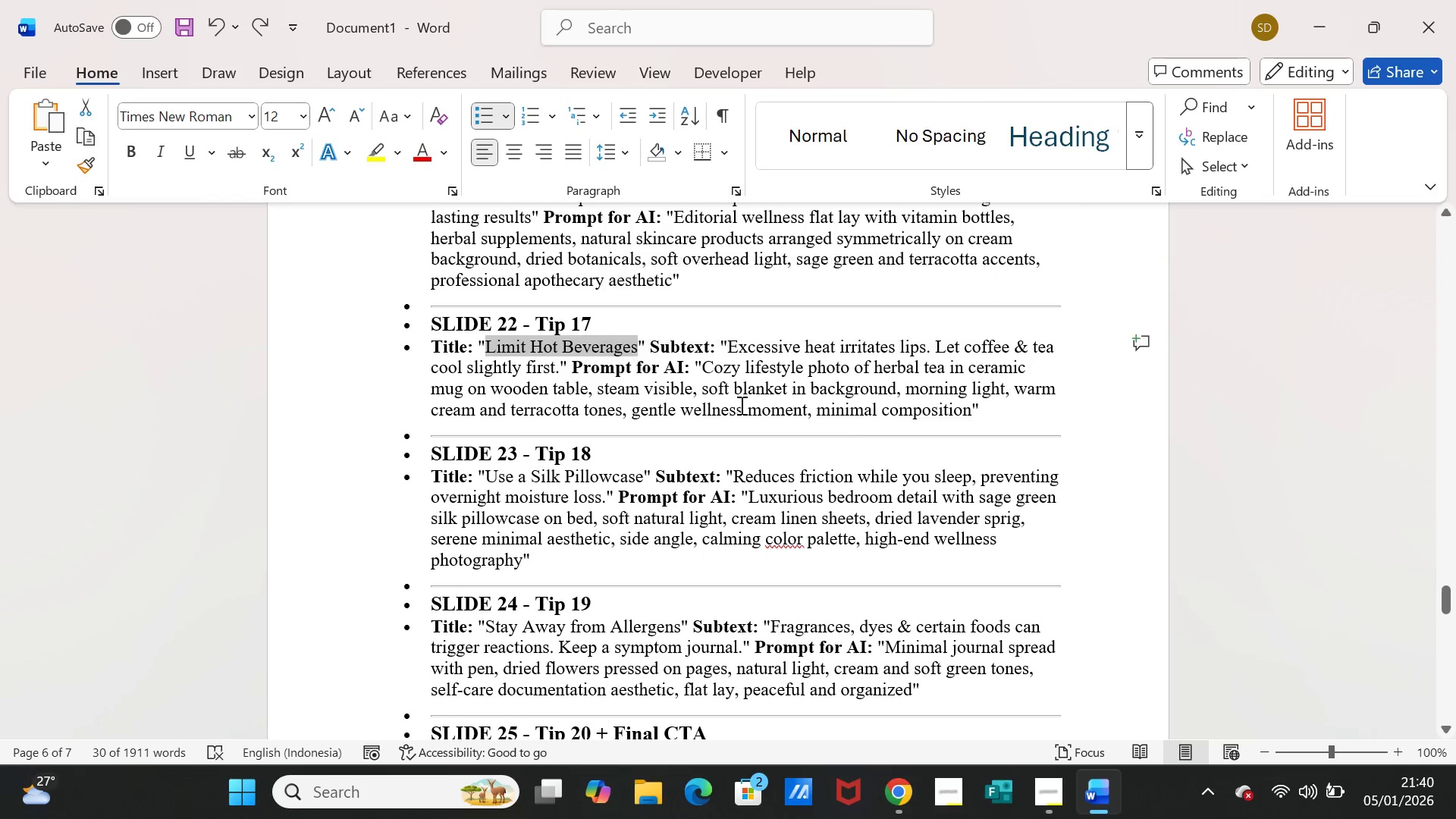 
key(Control+C)
 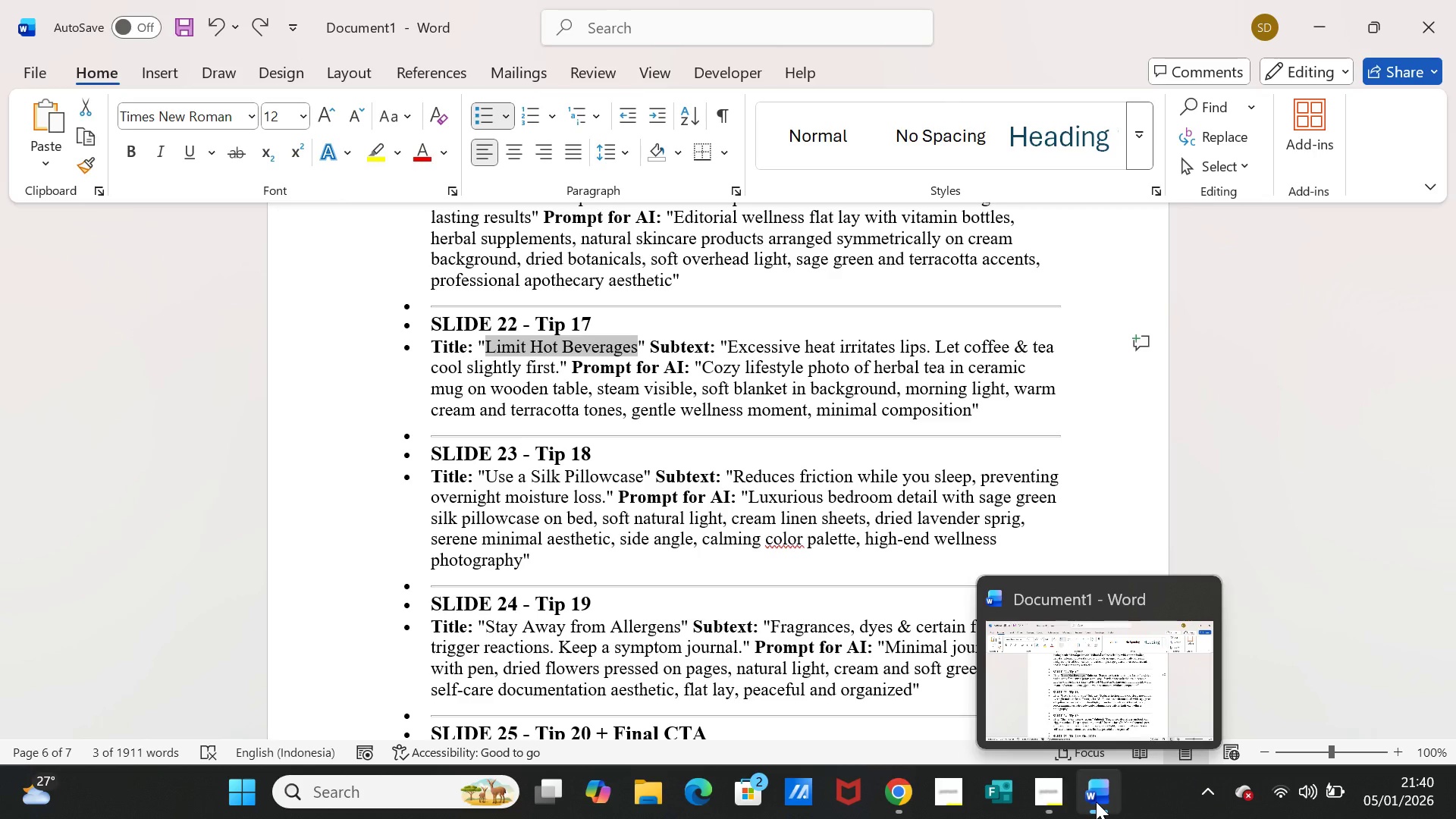 
wait(5.86)
 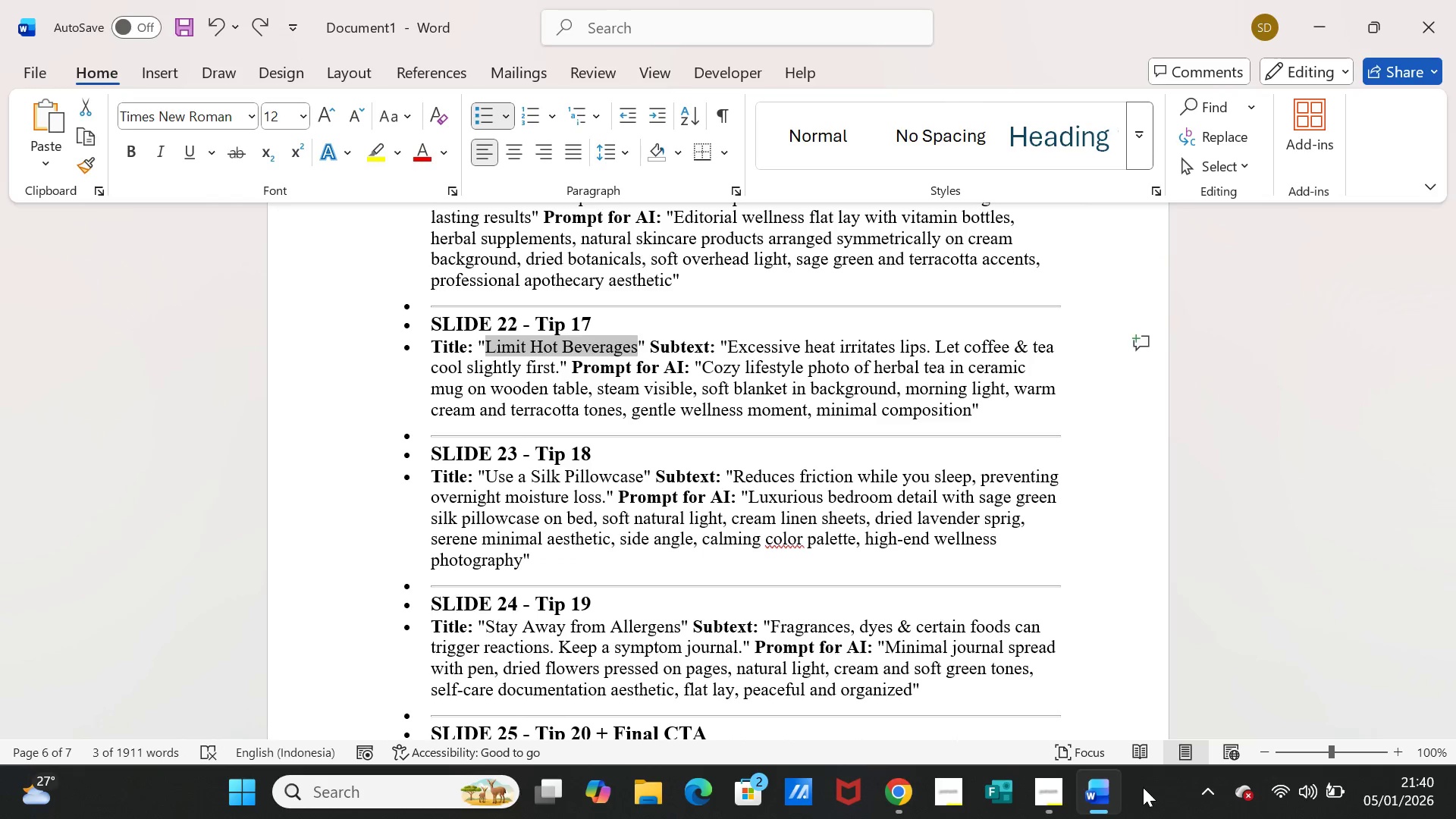 
left_click([1096, 802])
 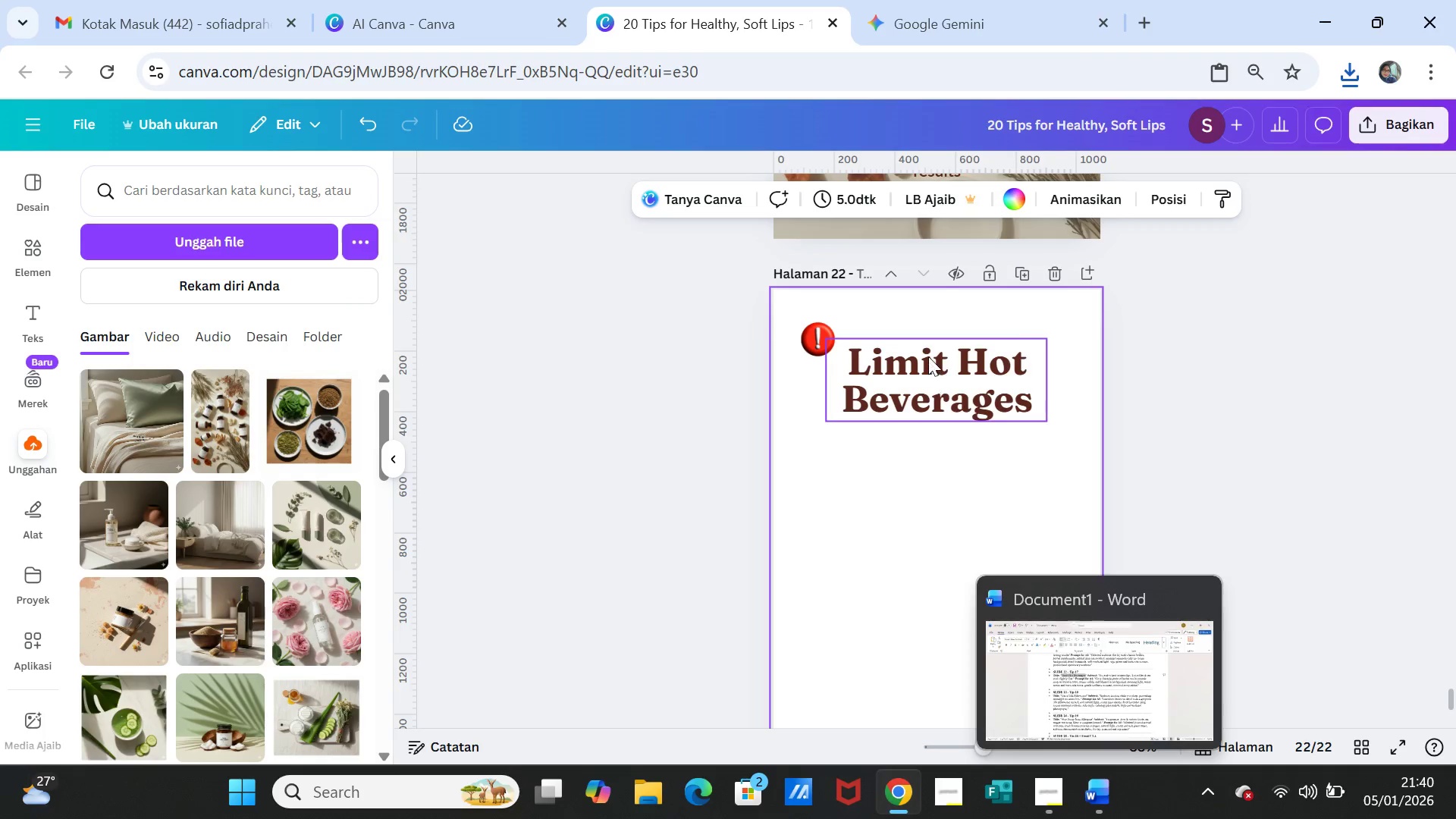 
double_click([928, 356])
 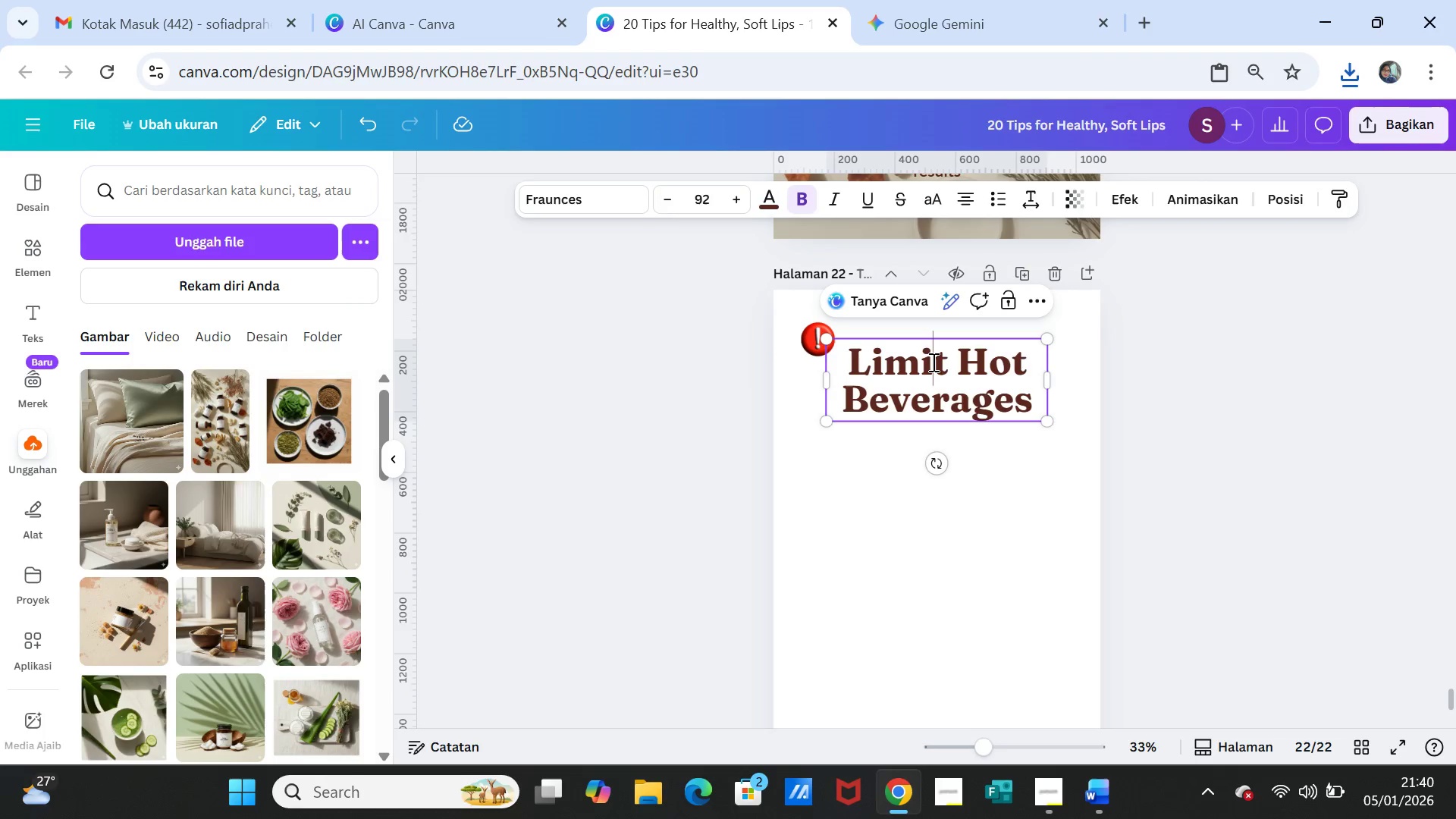 
key(Control+ControlLeft)
 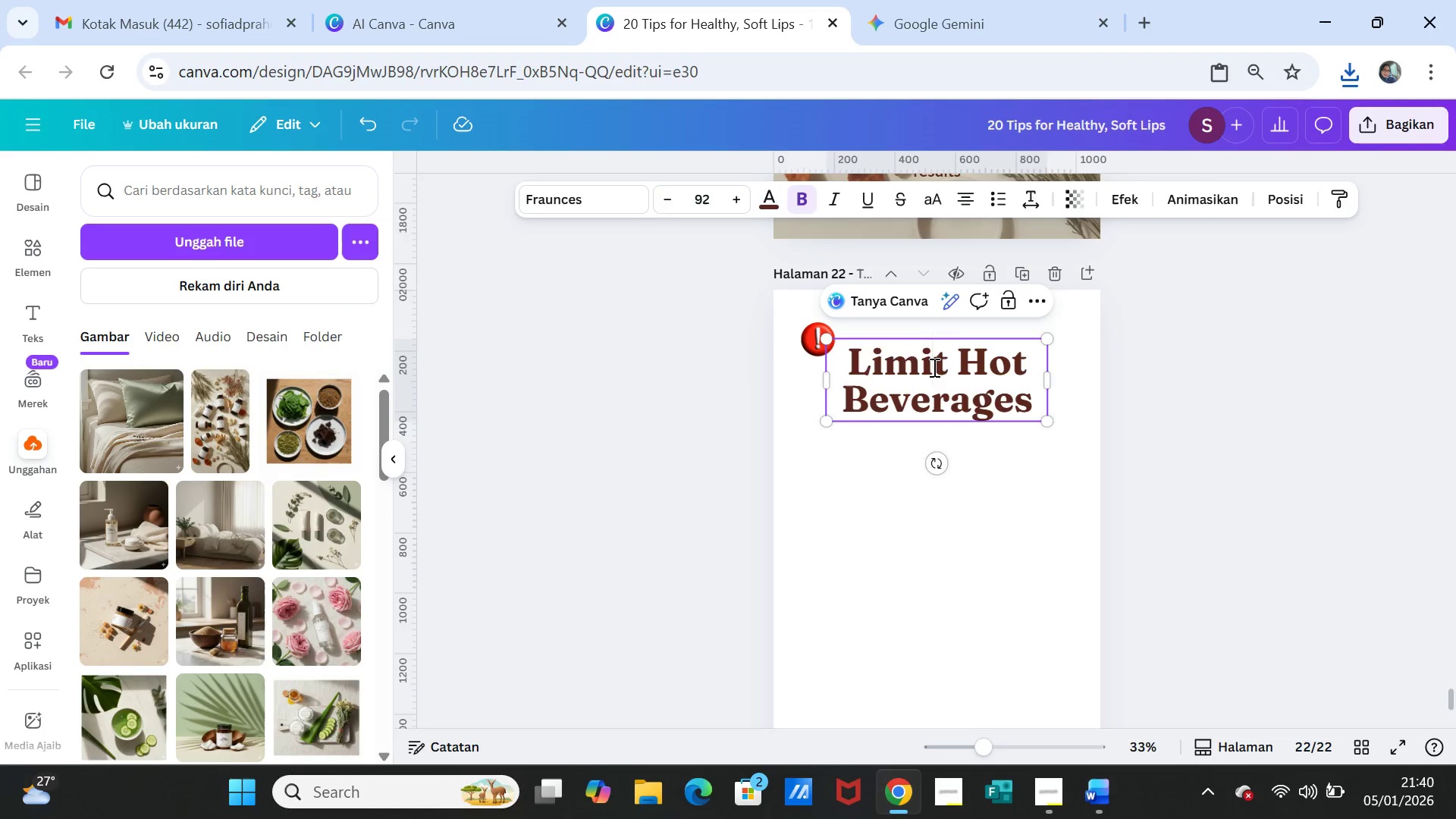 
double_click([933, 367])
 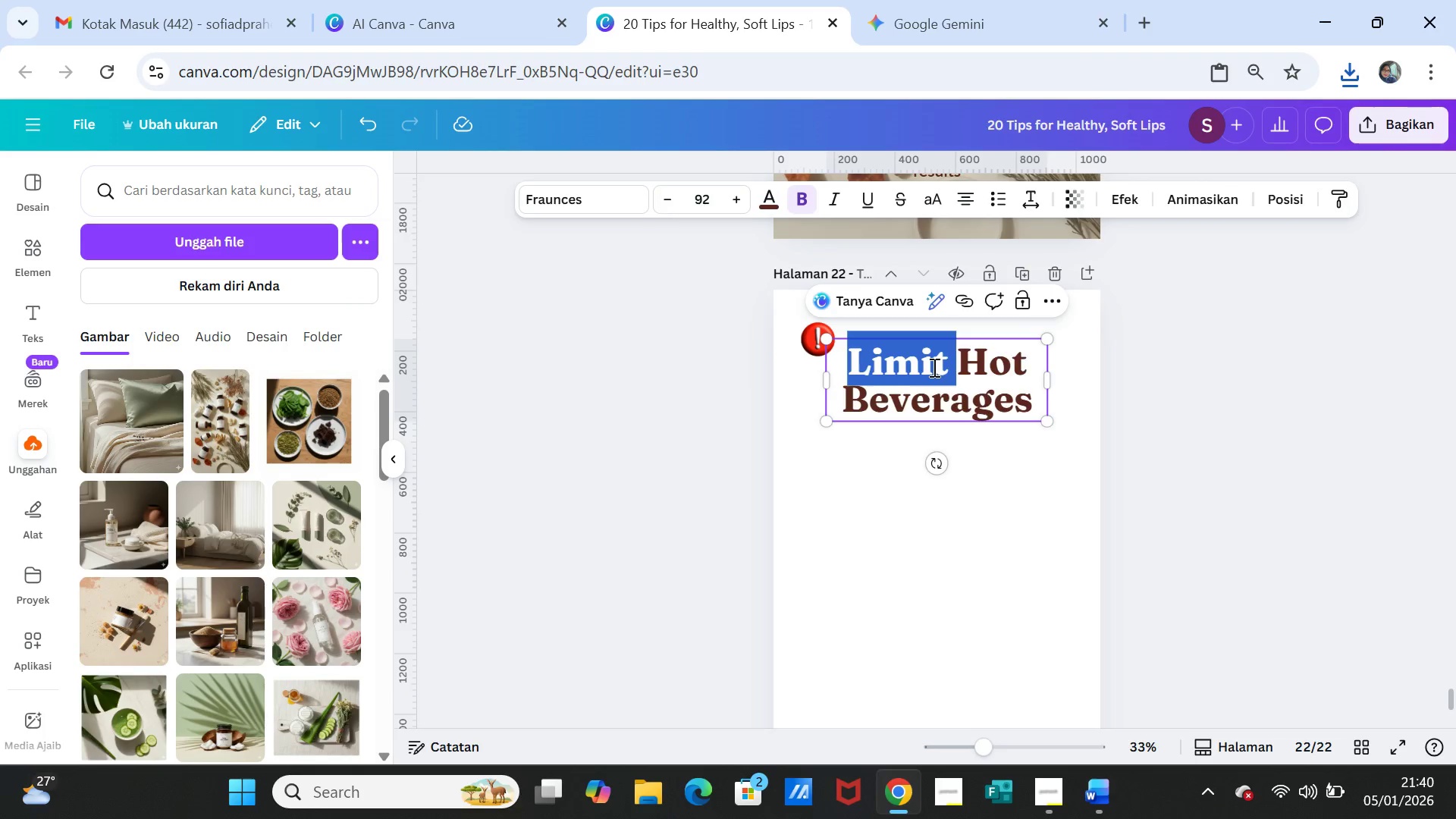 
triple_click([933, 367])
 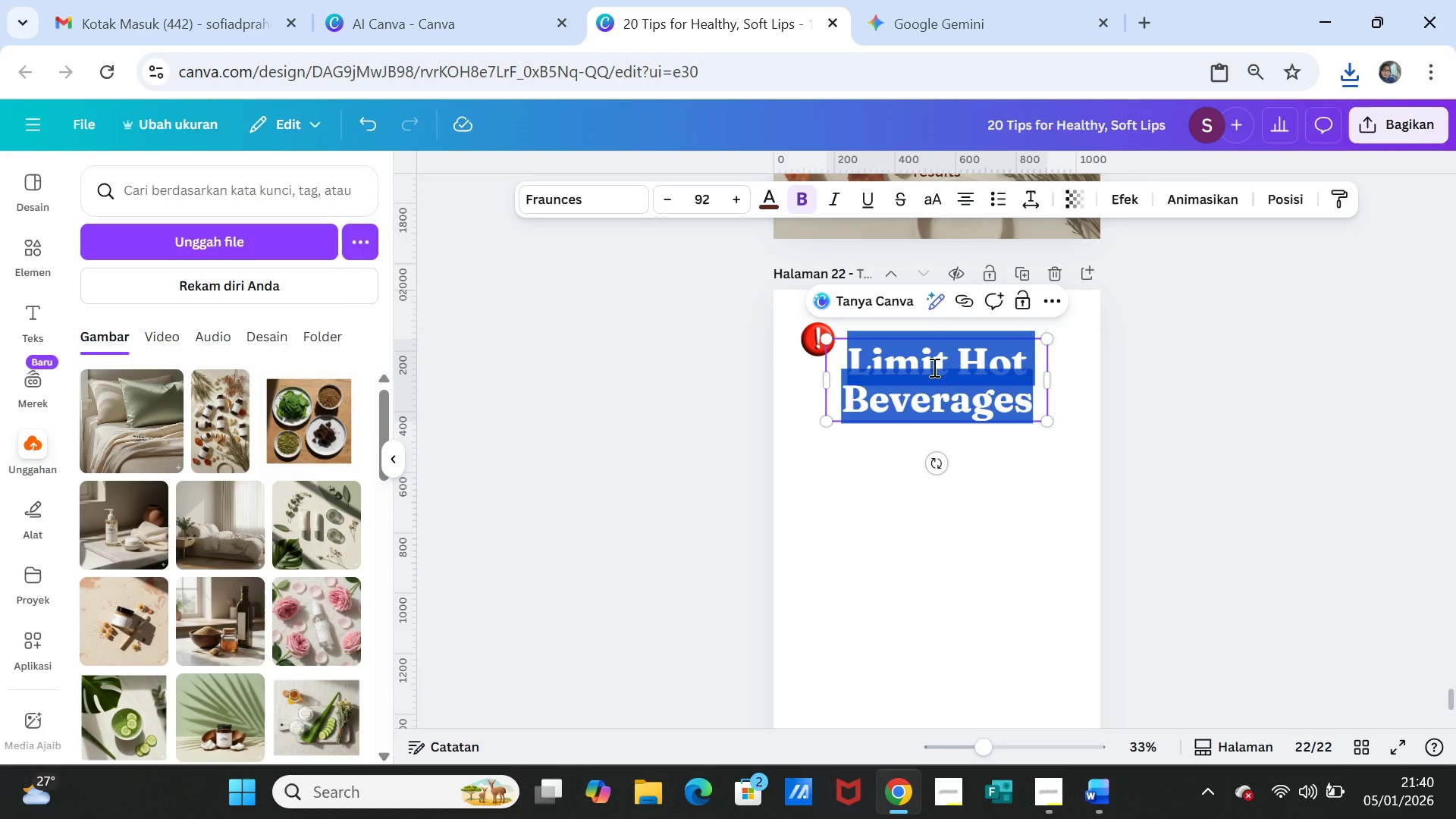 
key(Control+V)
 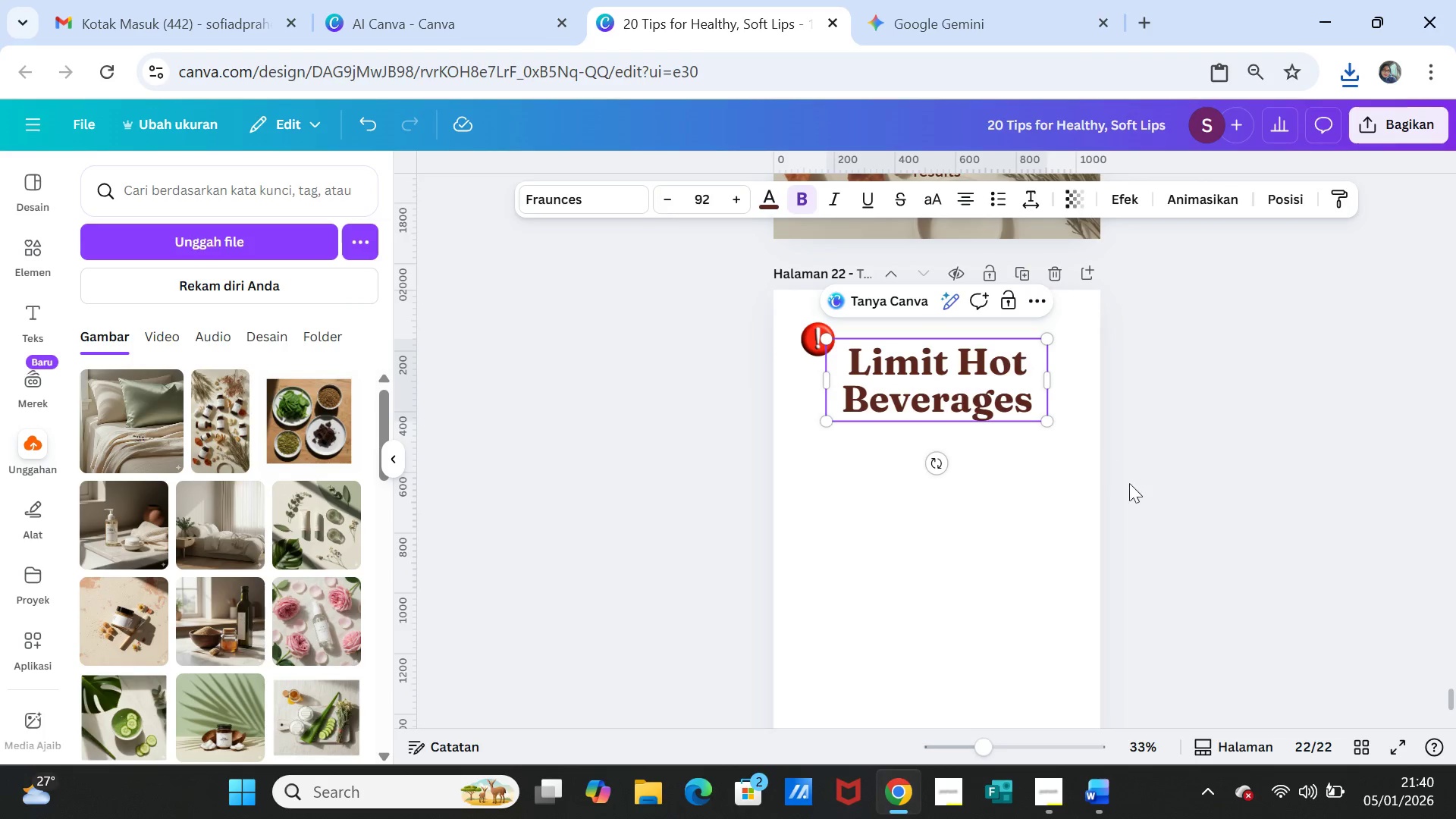 
left_click([1150, 502])
 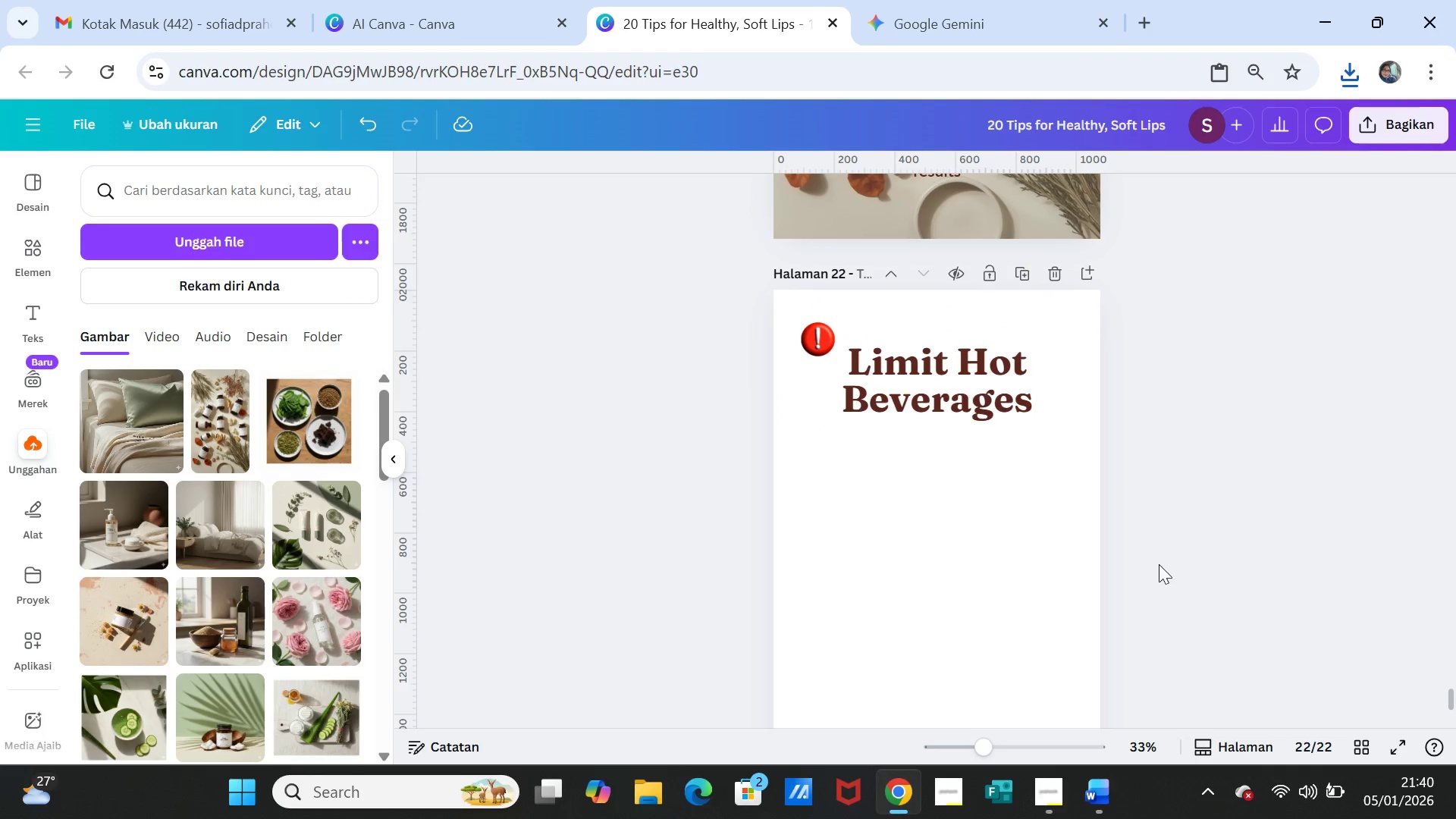 
scroll: coordinate [1147, 597], scroll_direction: down, amount: 4.0
 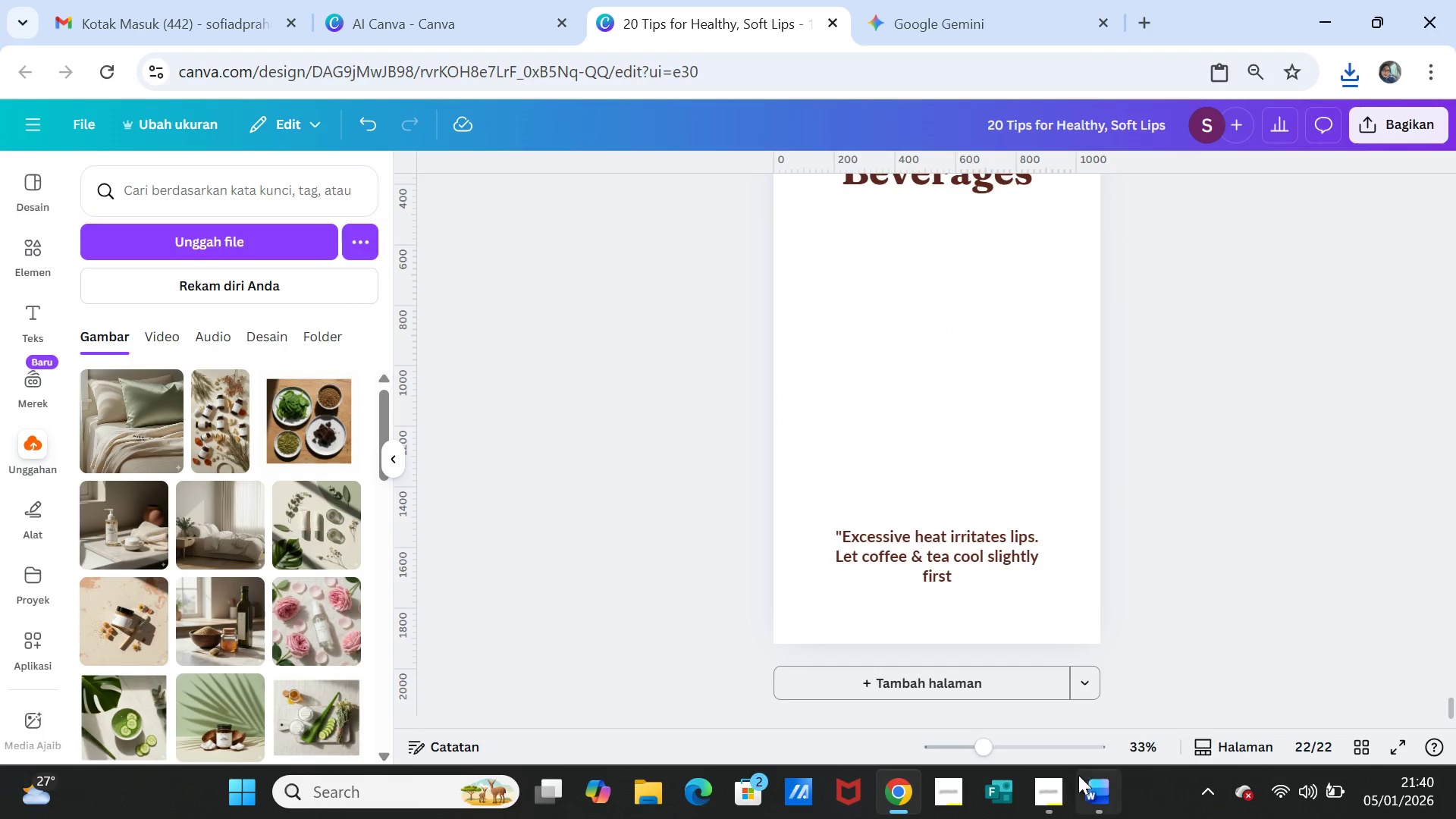 
left_click([1087, 801])
 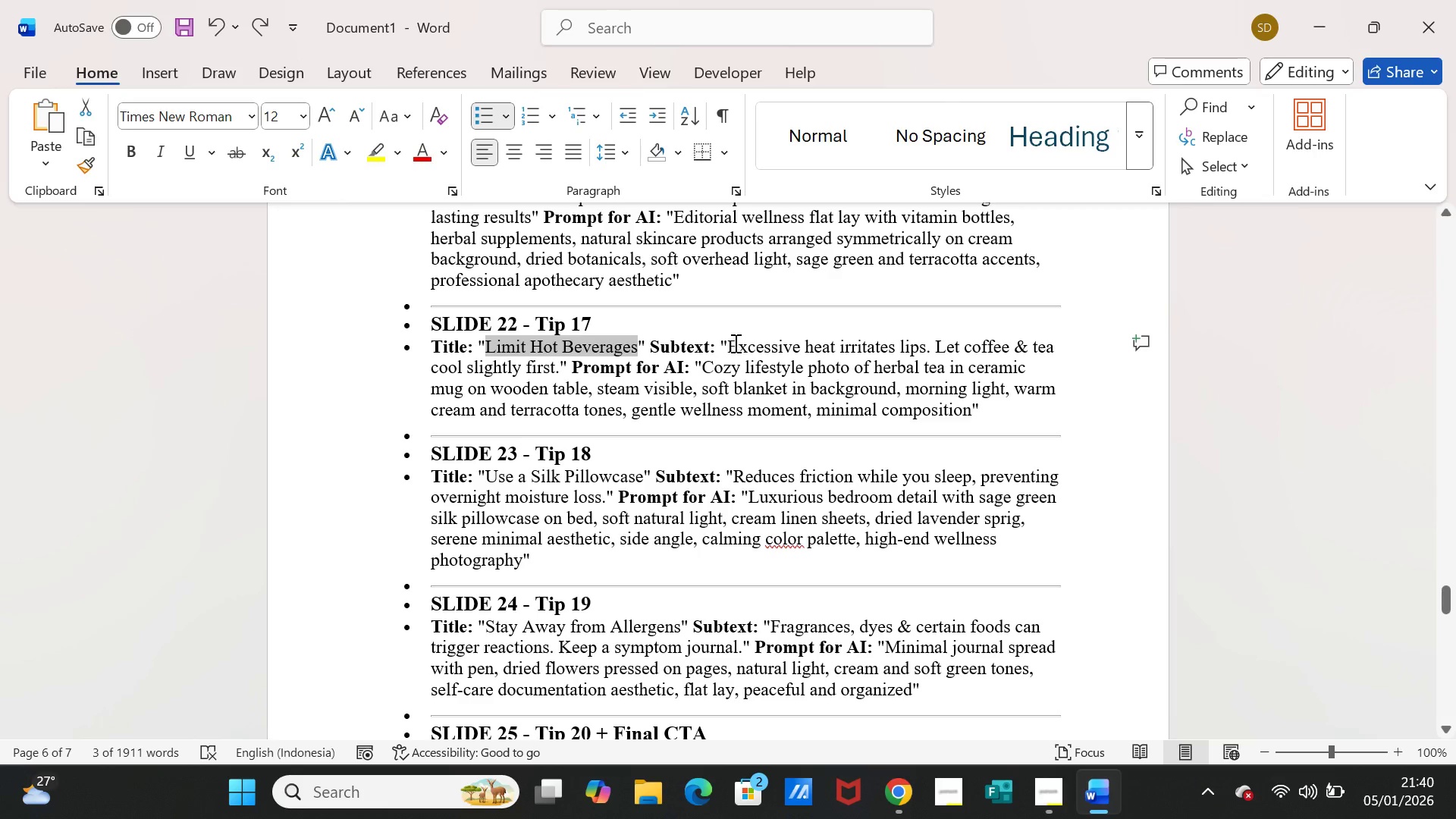 
left_click_drag(start_coordinate=[729, 343], to_coordinate=[555, 369])
 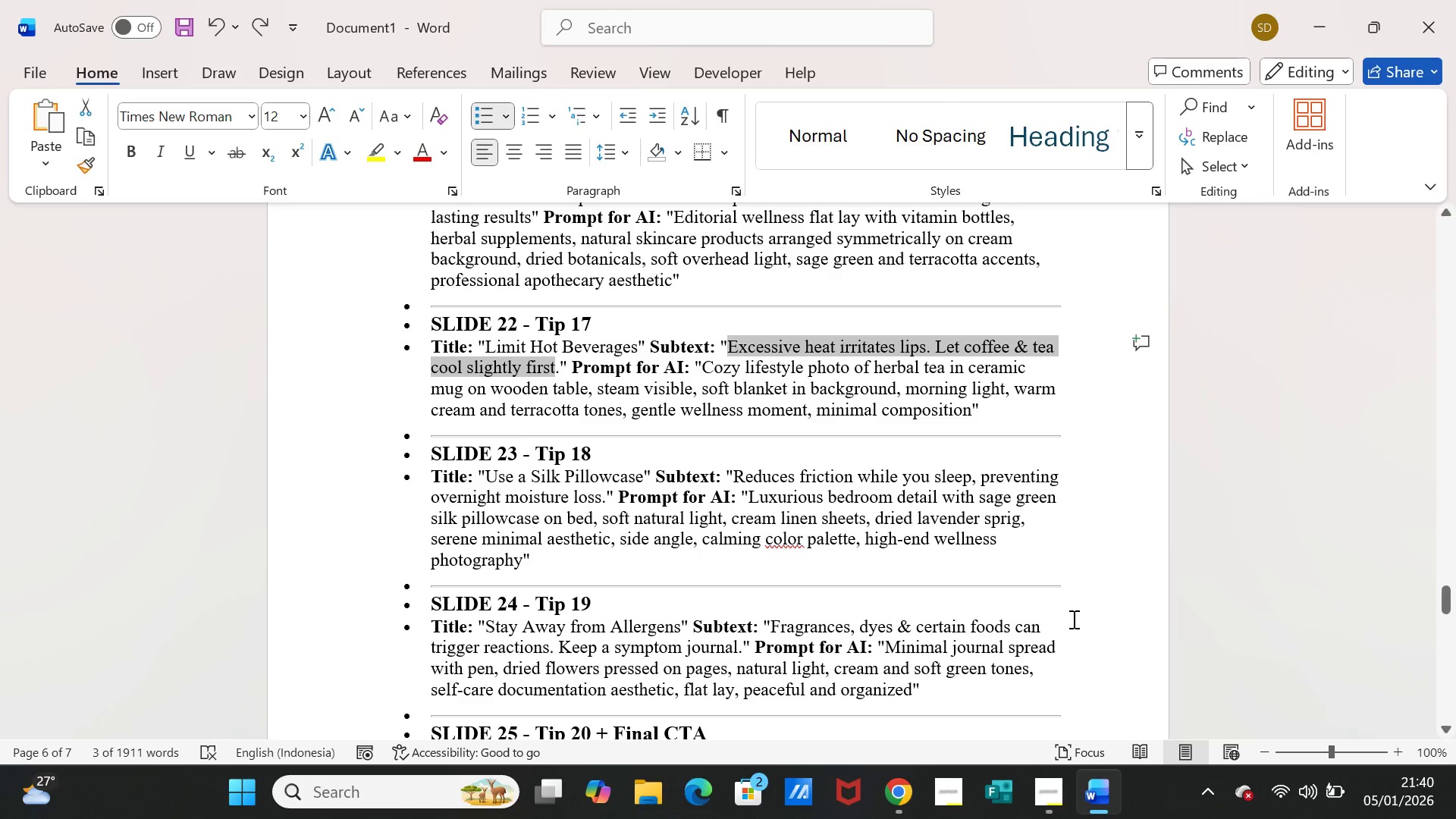 
key(Control+C)
 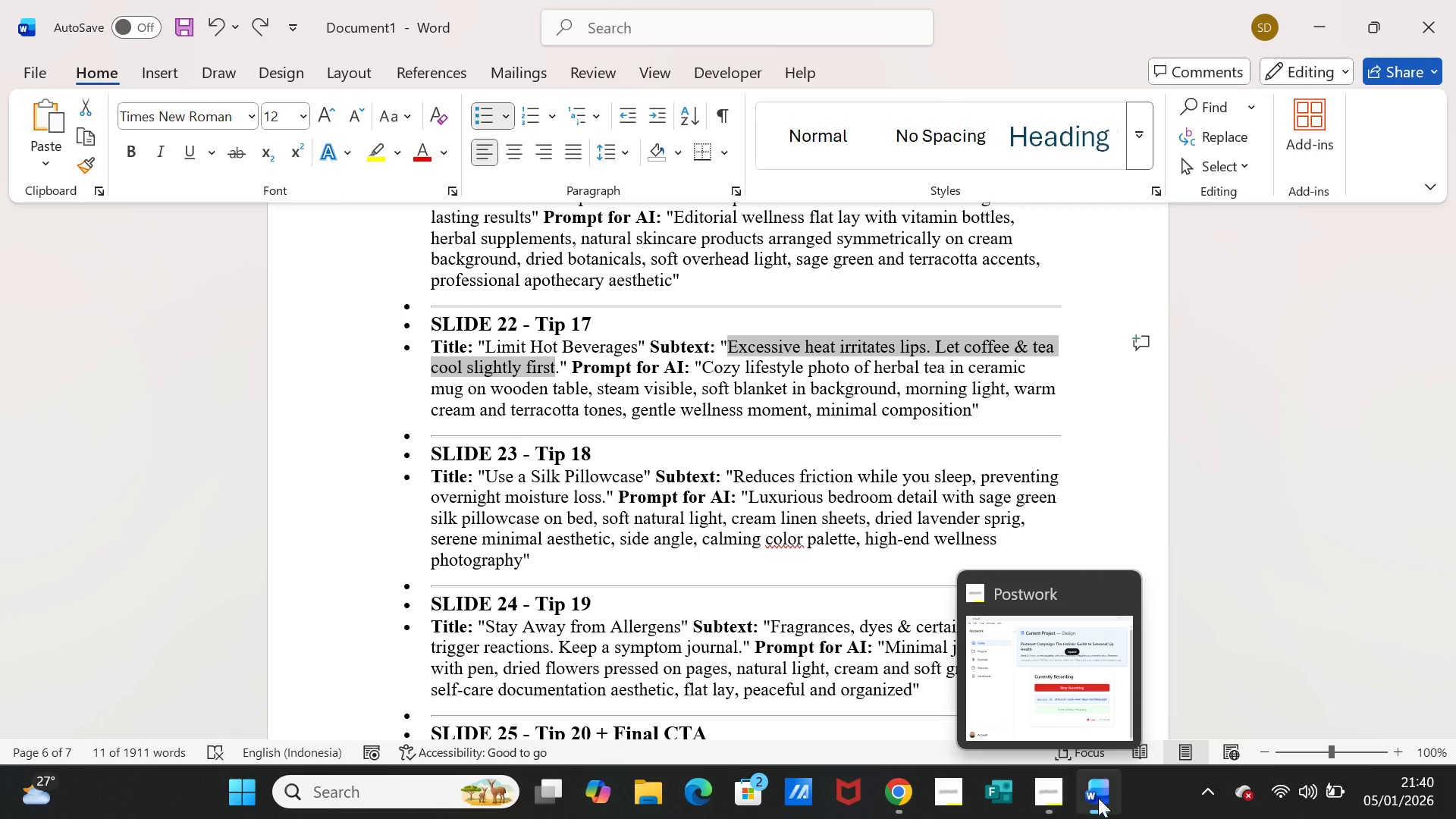 
left_click([1098, 798])
 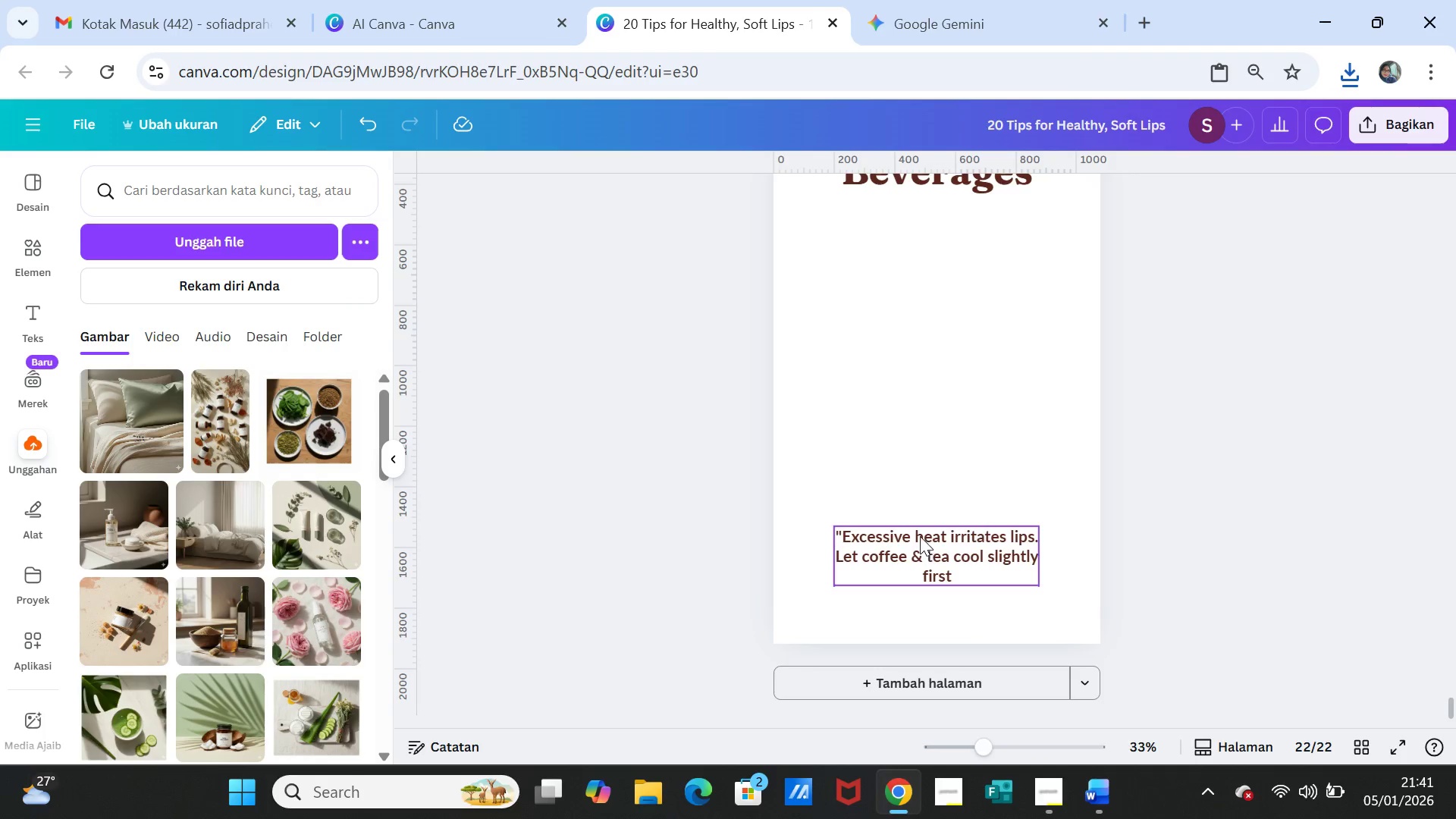 
double_click([920, 536])
 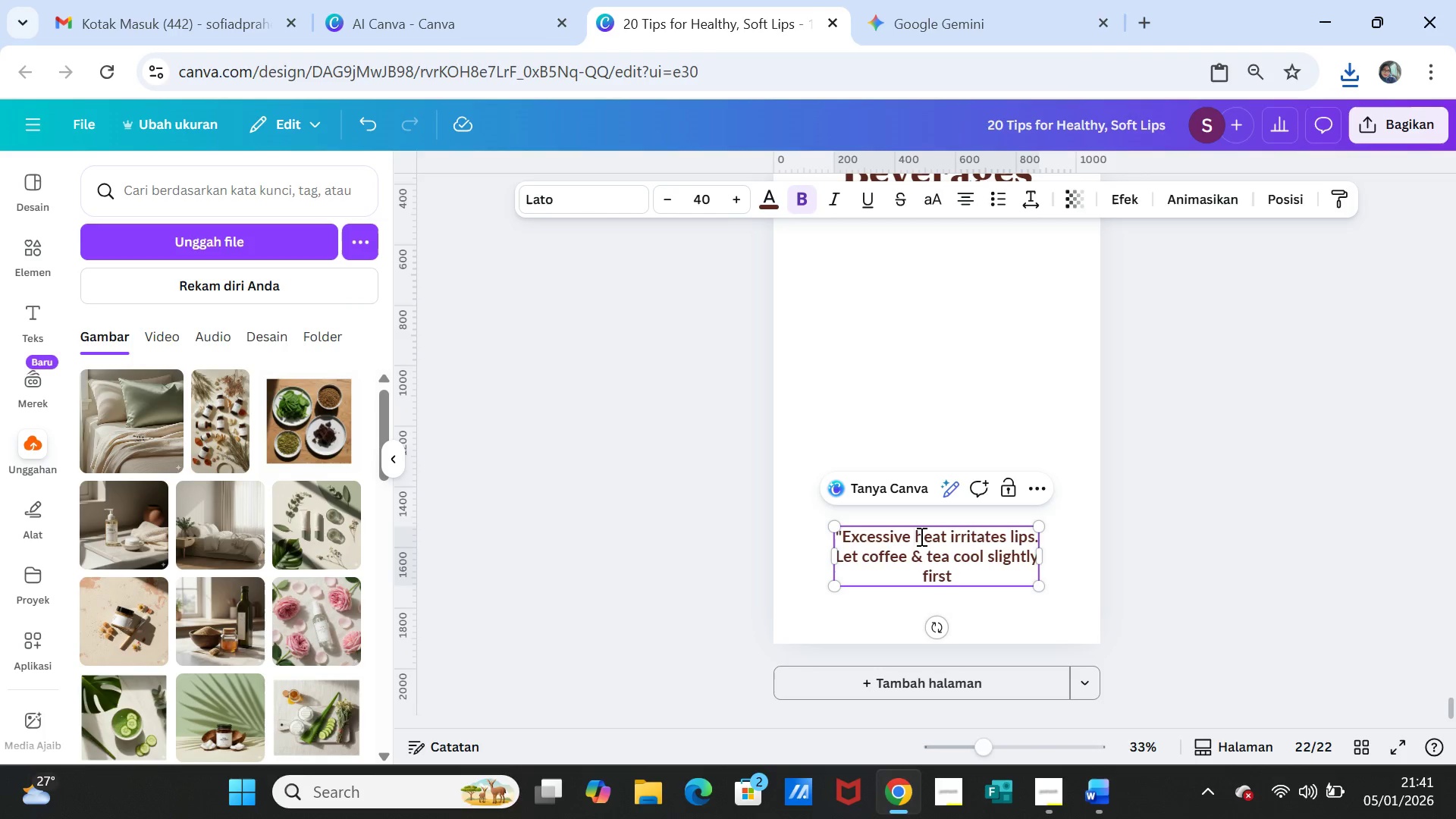 
double_click([920, 536])
 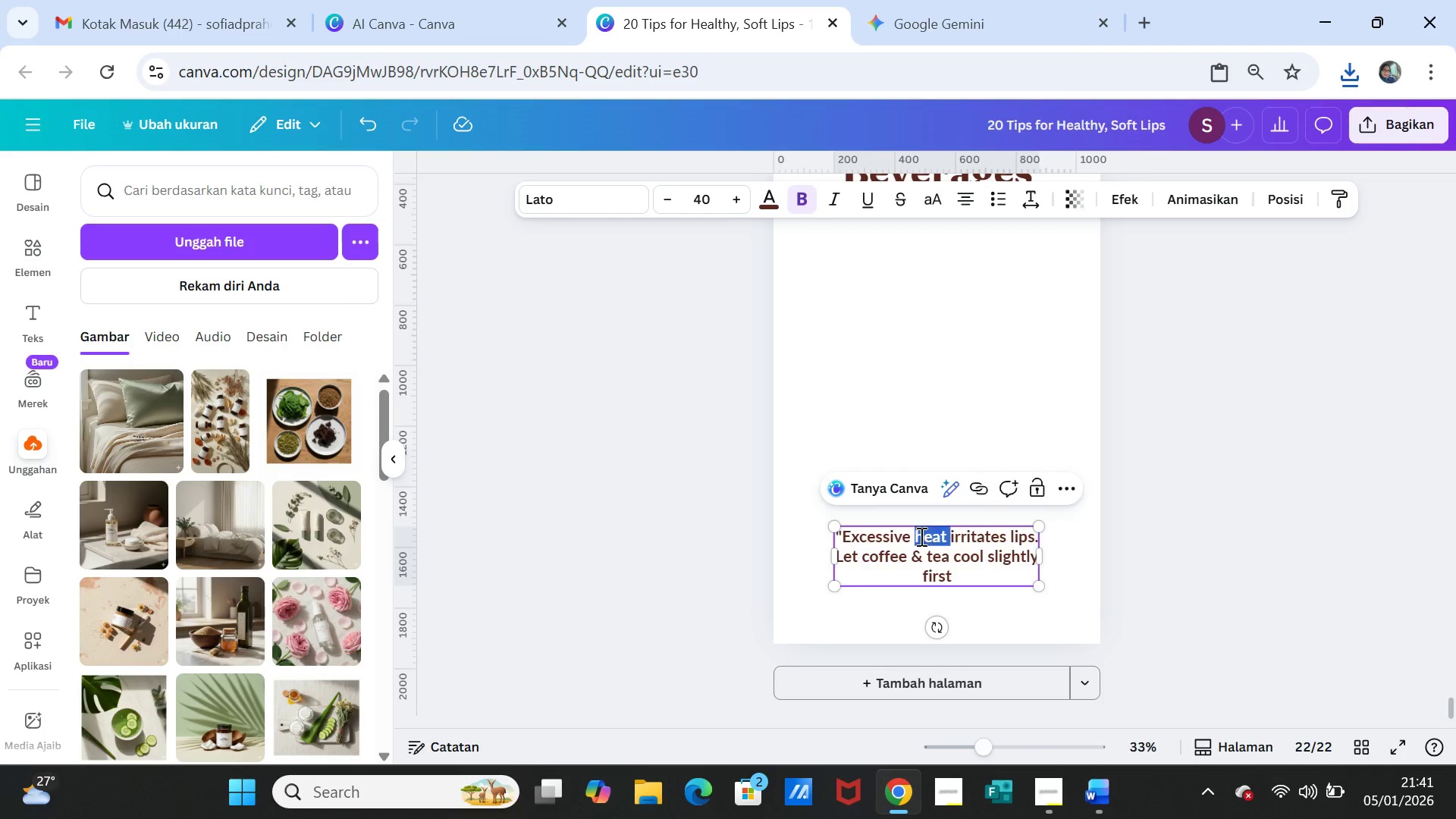 
triple_click([920, 536])
 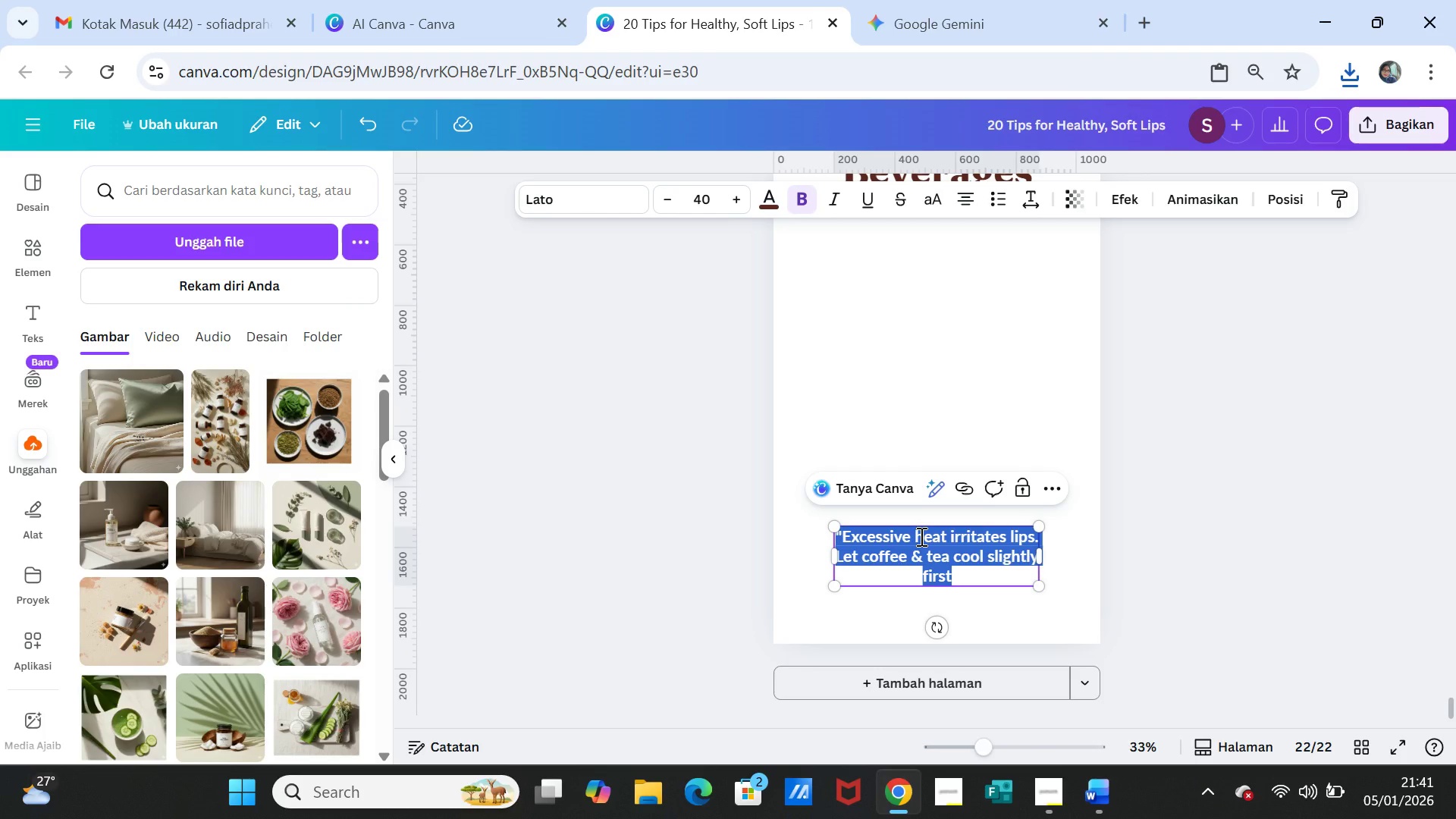 
key(Control+V)
 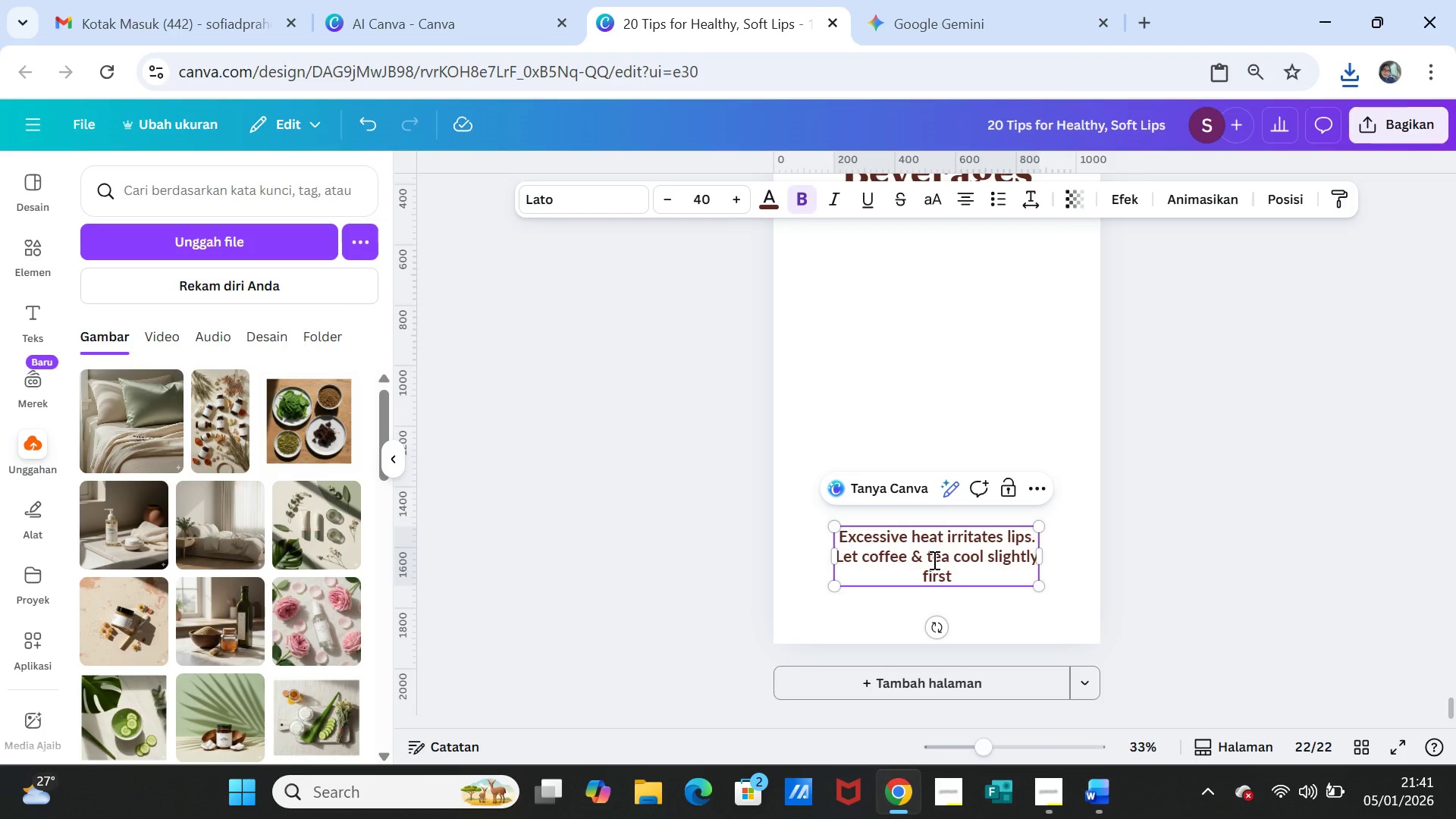 
key(Period)
 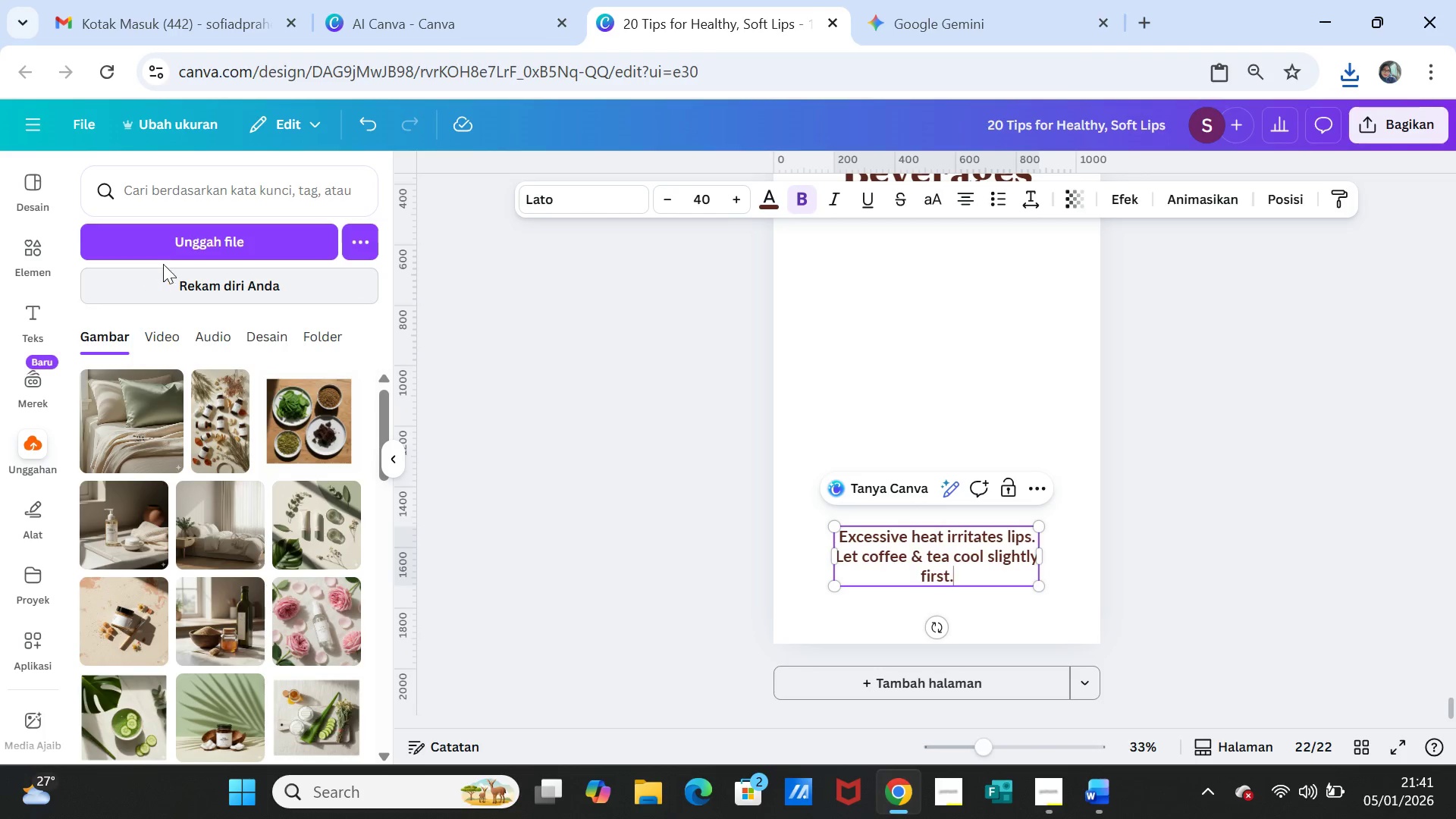 
left_click([167, 245])
 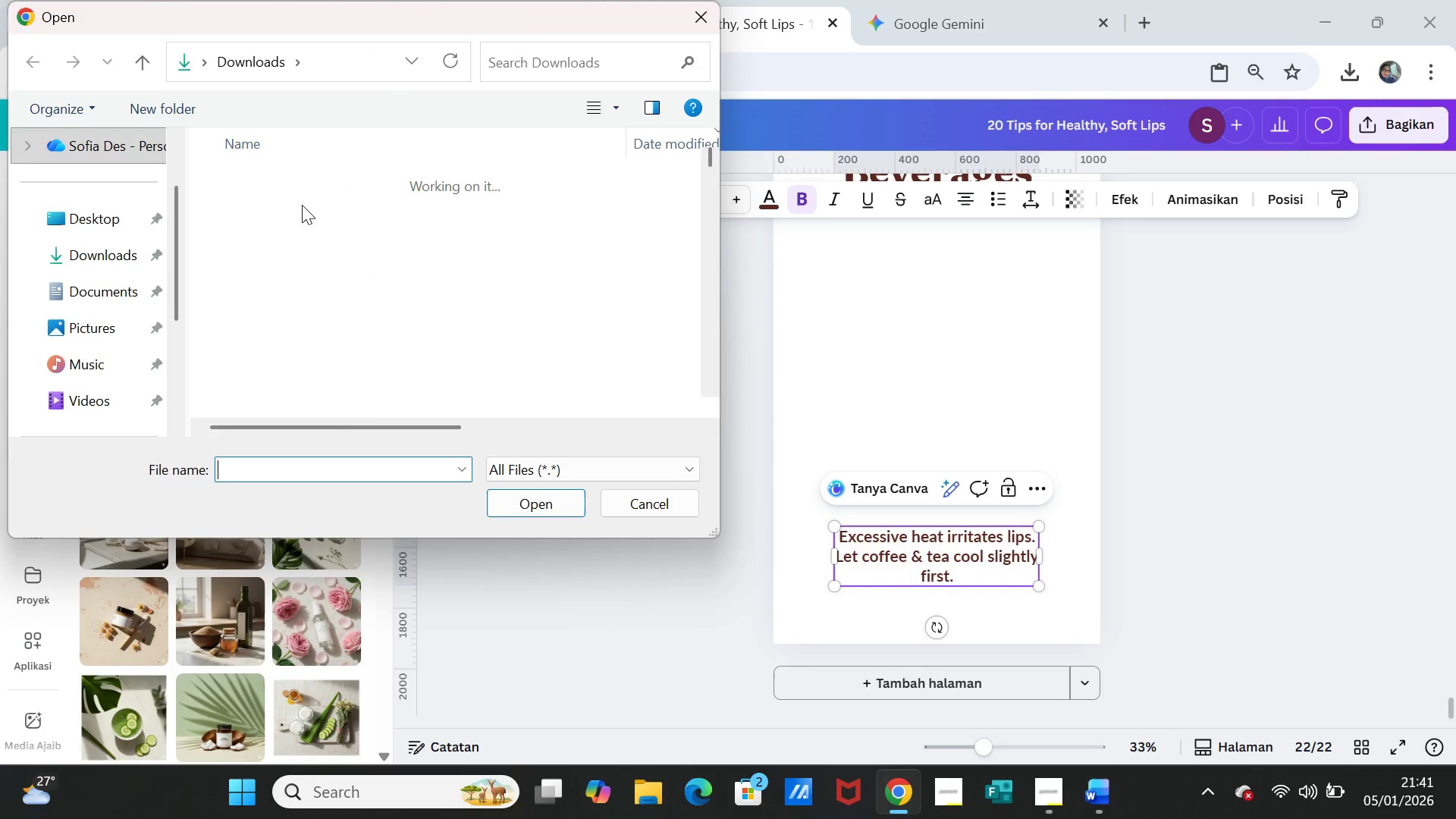 
left_click([306, 200])
 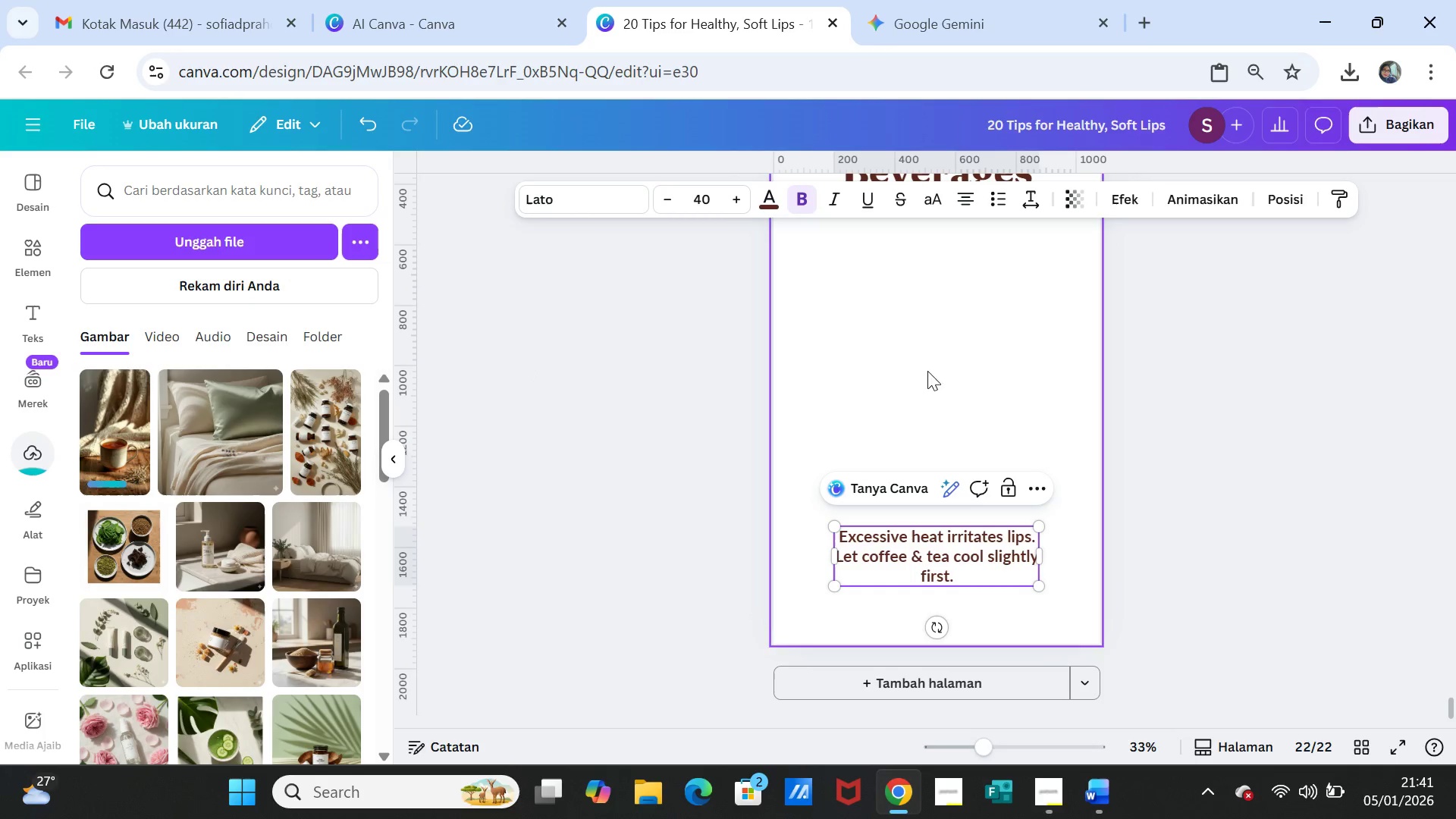 
left_click([137, 439])
 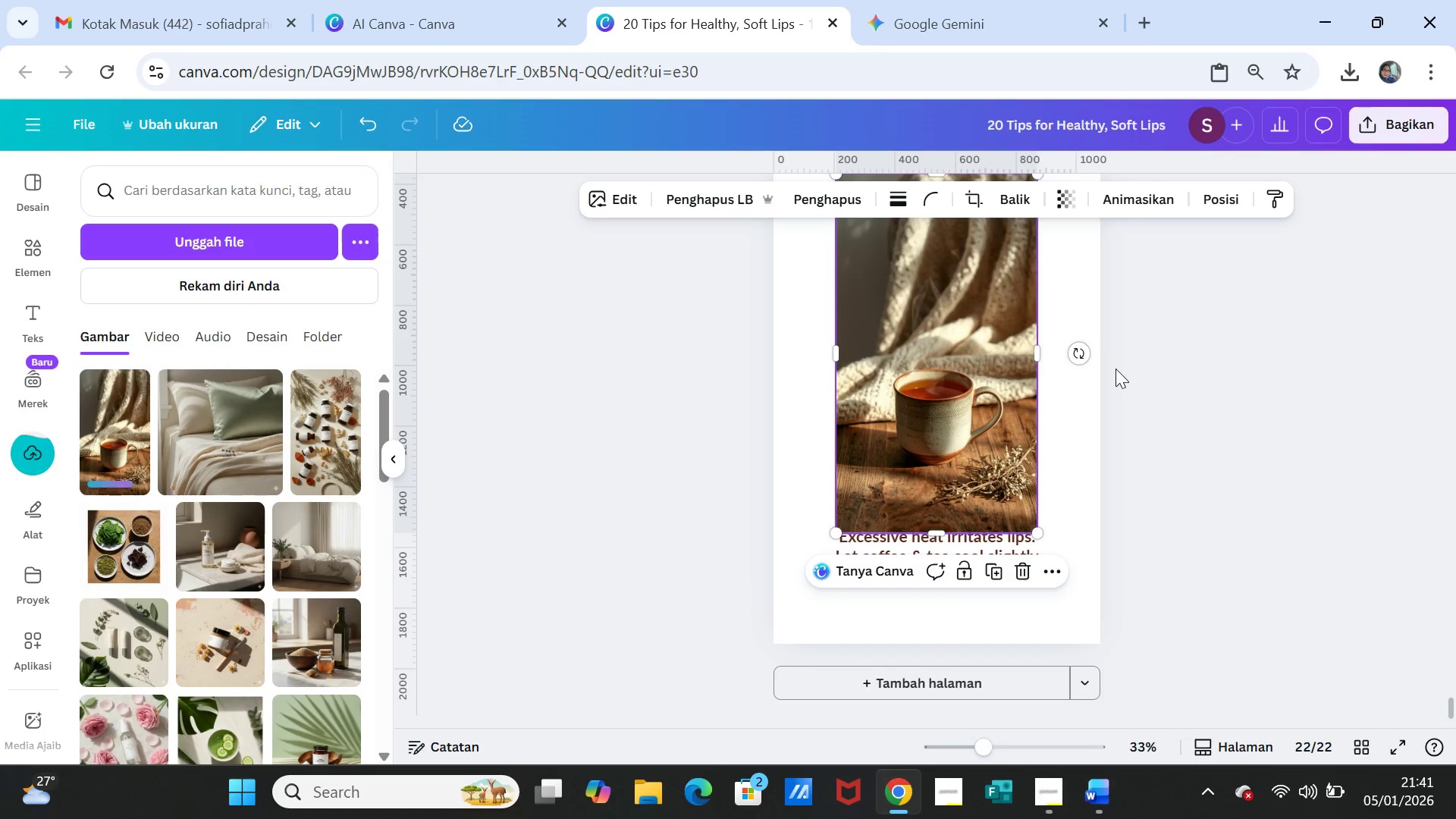 
scroll: coordinate [1108, 369], scroll_direction: up, amount: 2.0
 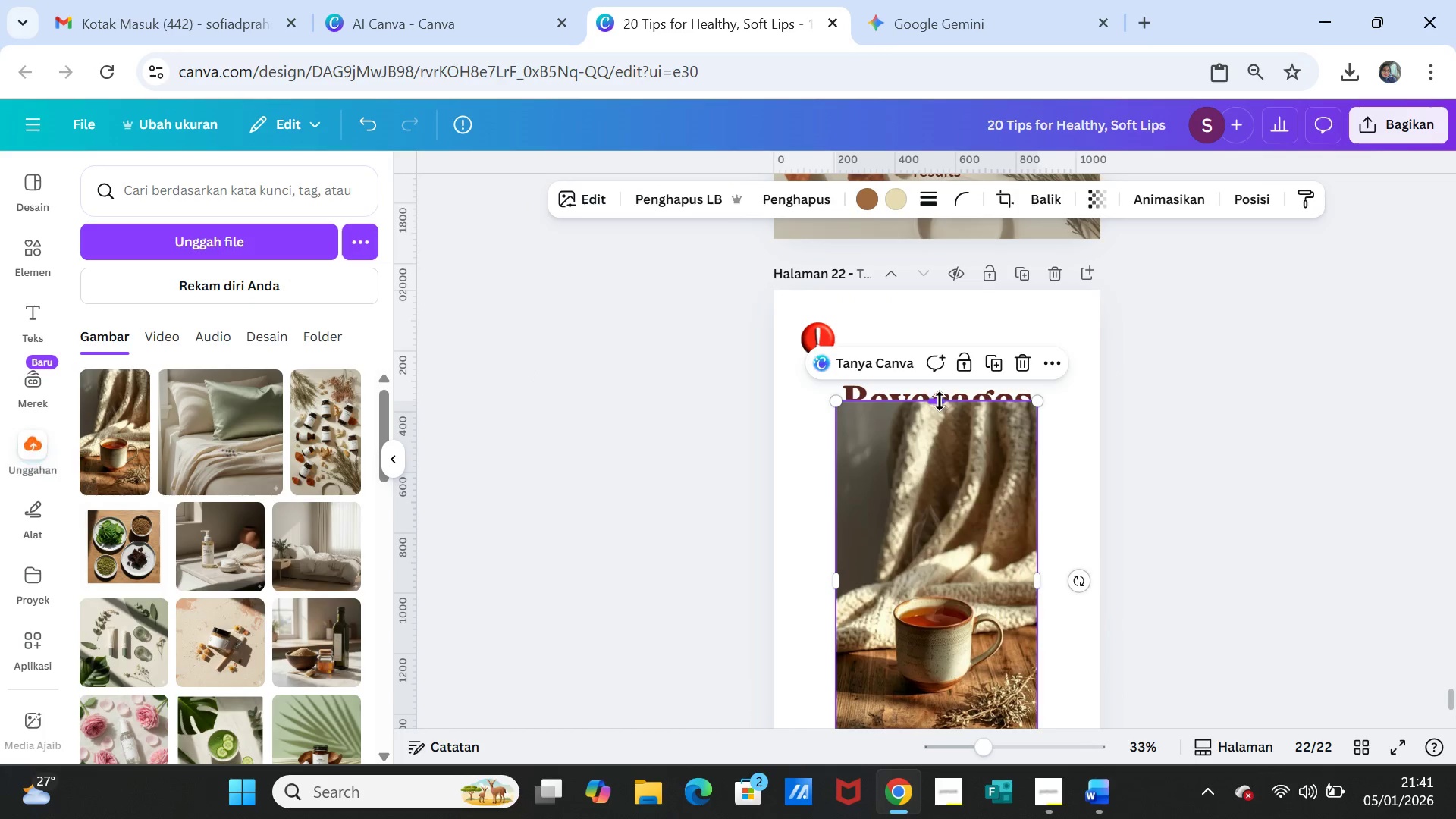 
left_click_drag(start_coordinate=[940, 401], to_coordinate=[934, 293])
 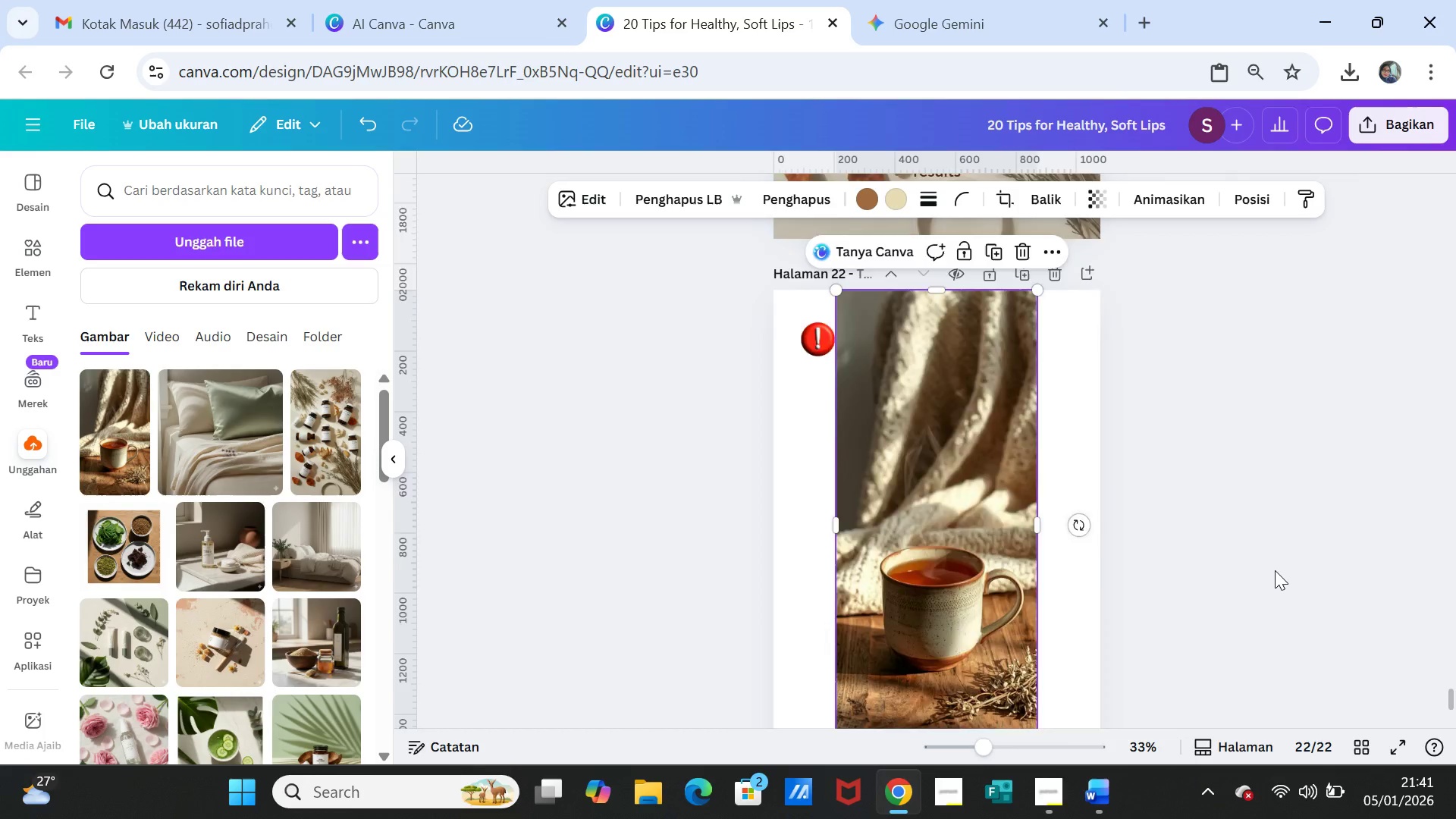 
scroll: coordinate [1275, 571], scroll_direction: down, amount: 3.0
 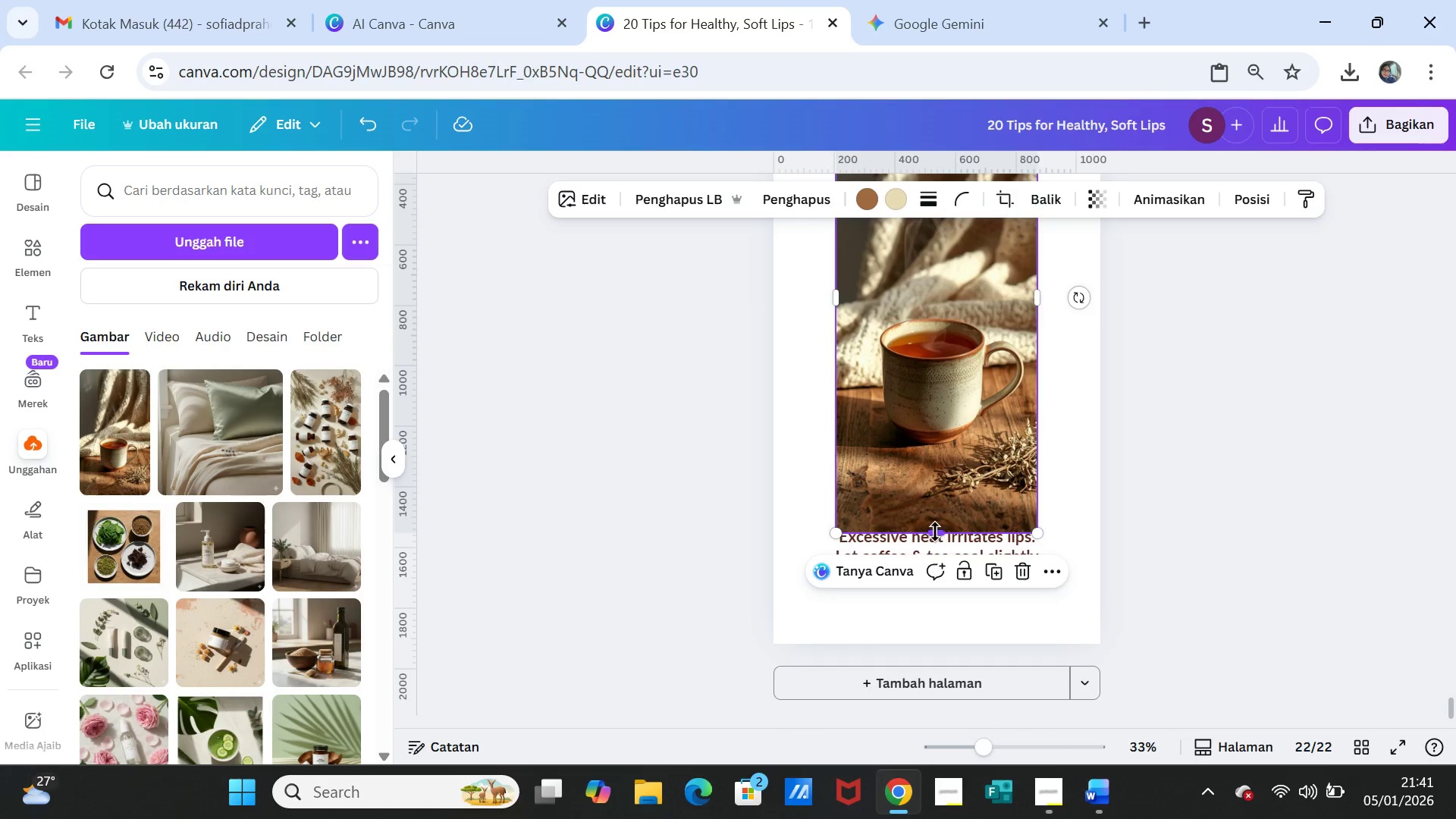 
left_click_drag(start_coordinate=[935, 532], to_coordinate=[934, 643])
 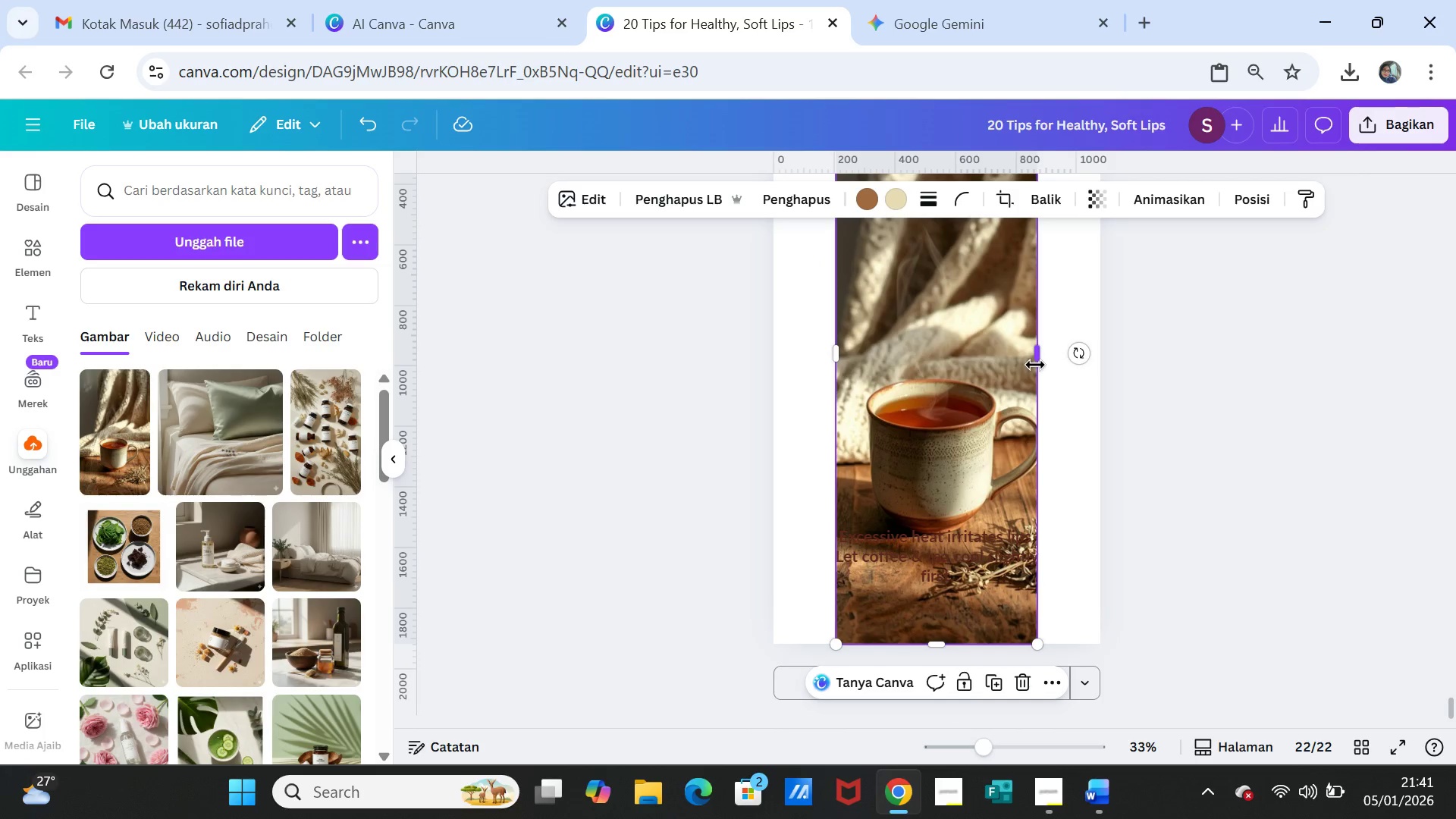 
left_click_drag(start_coordinate=[1035, 363], to_coordinate=[1094, 363])
 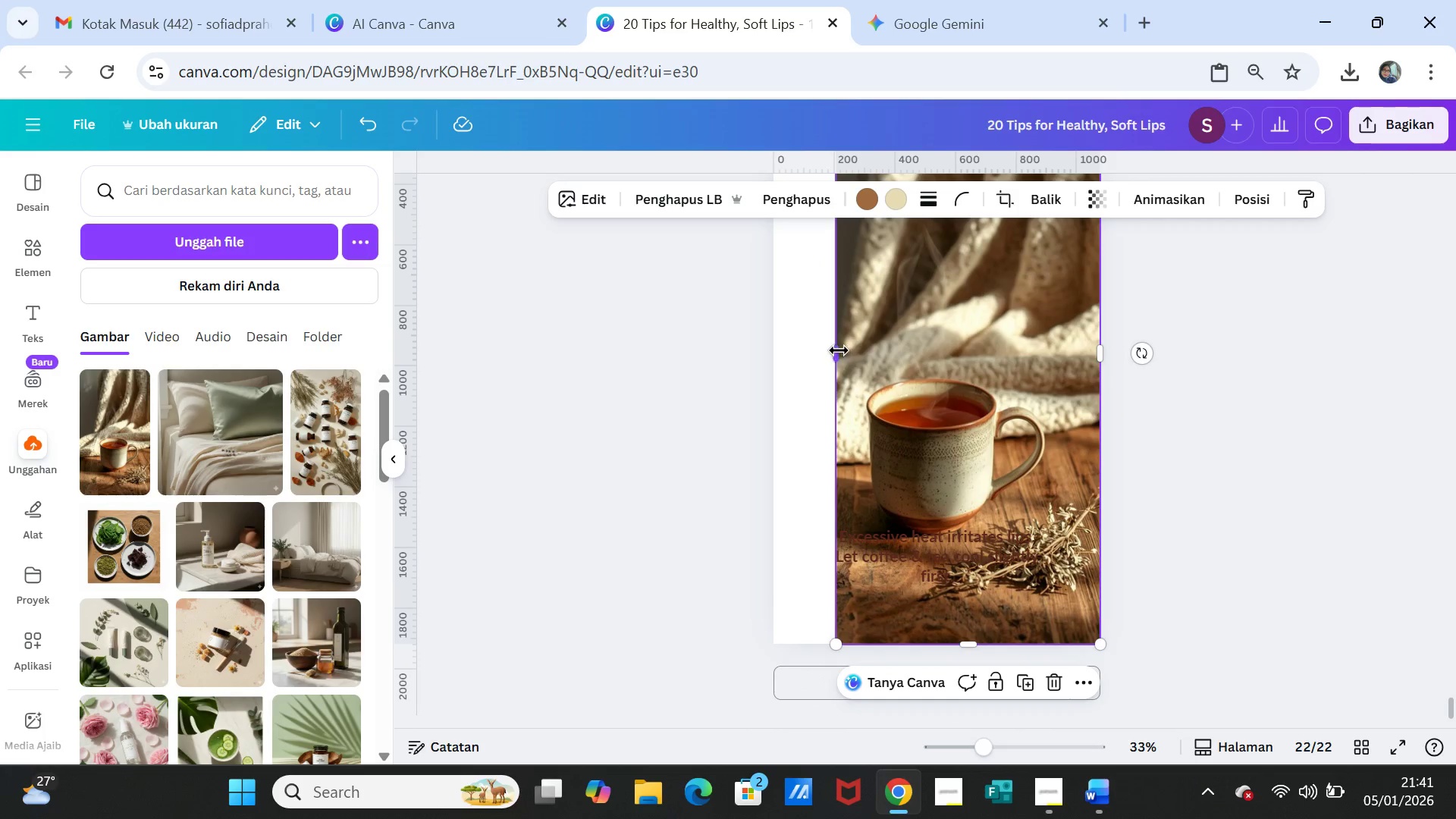 
left_click_drag(start_coordinate=[835, 352], to_coordinate=[775, 355])
 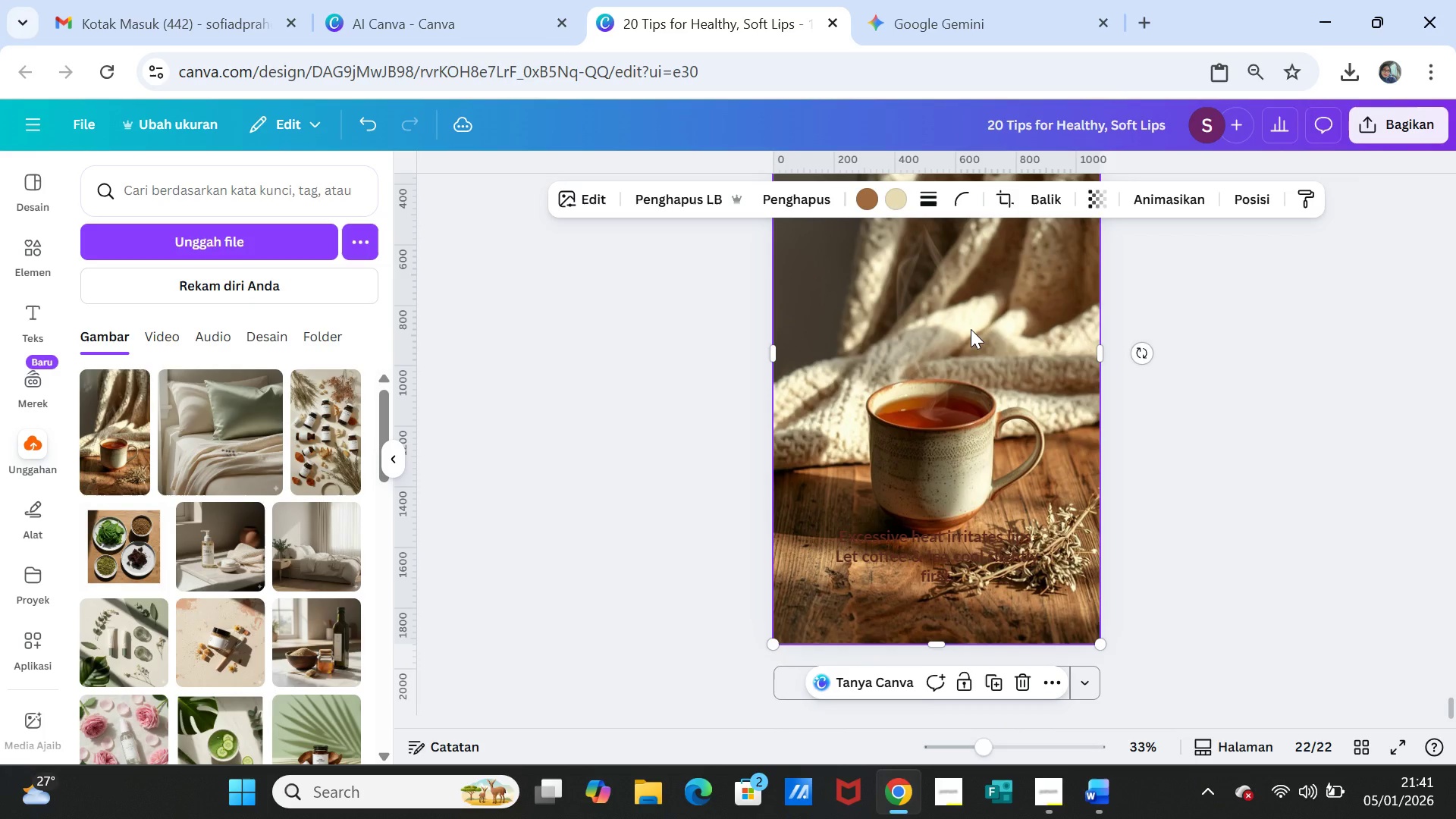 
right_click([971, 329])
 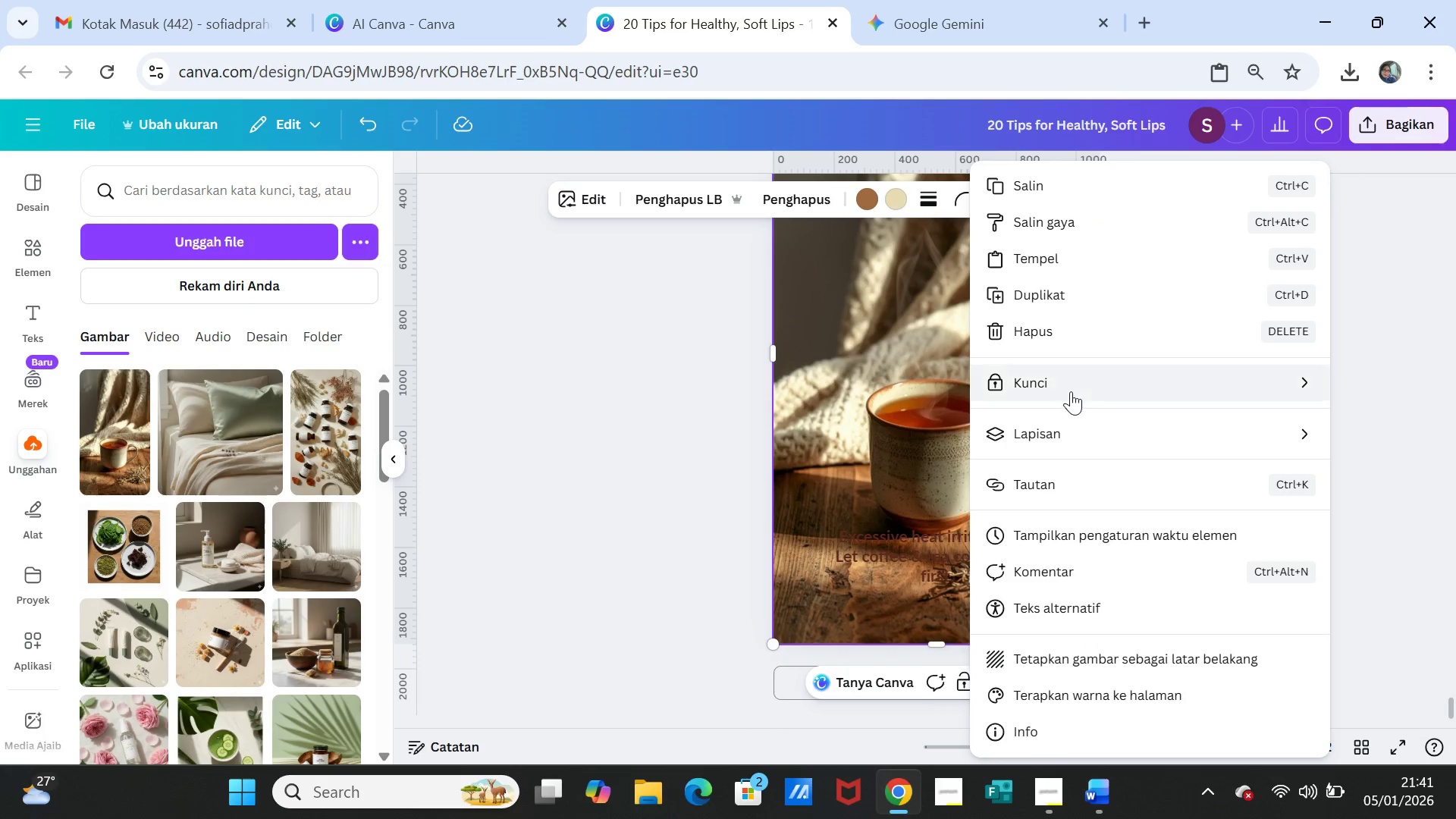 
left_click([1070, 435])
 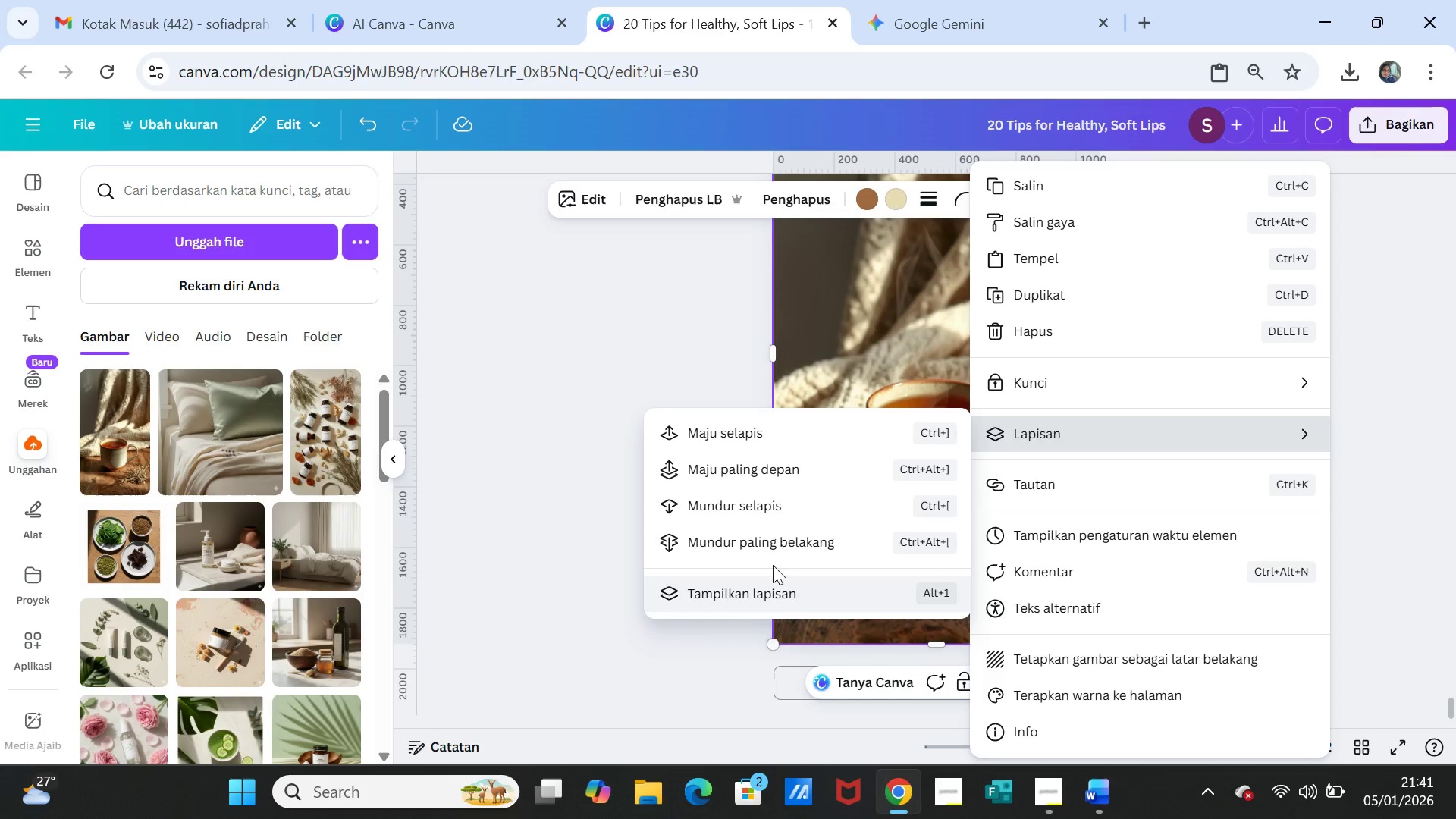 
left_click([766, 539])
 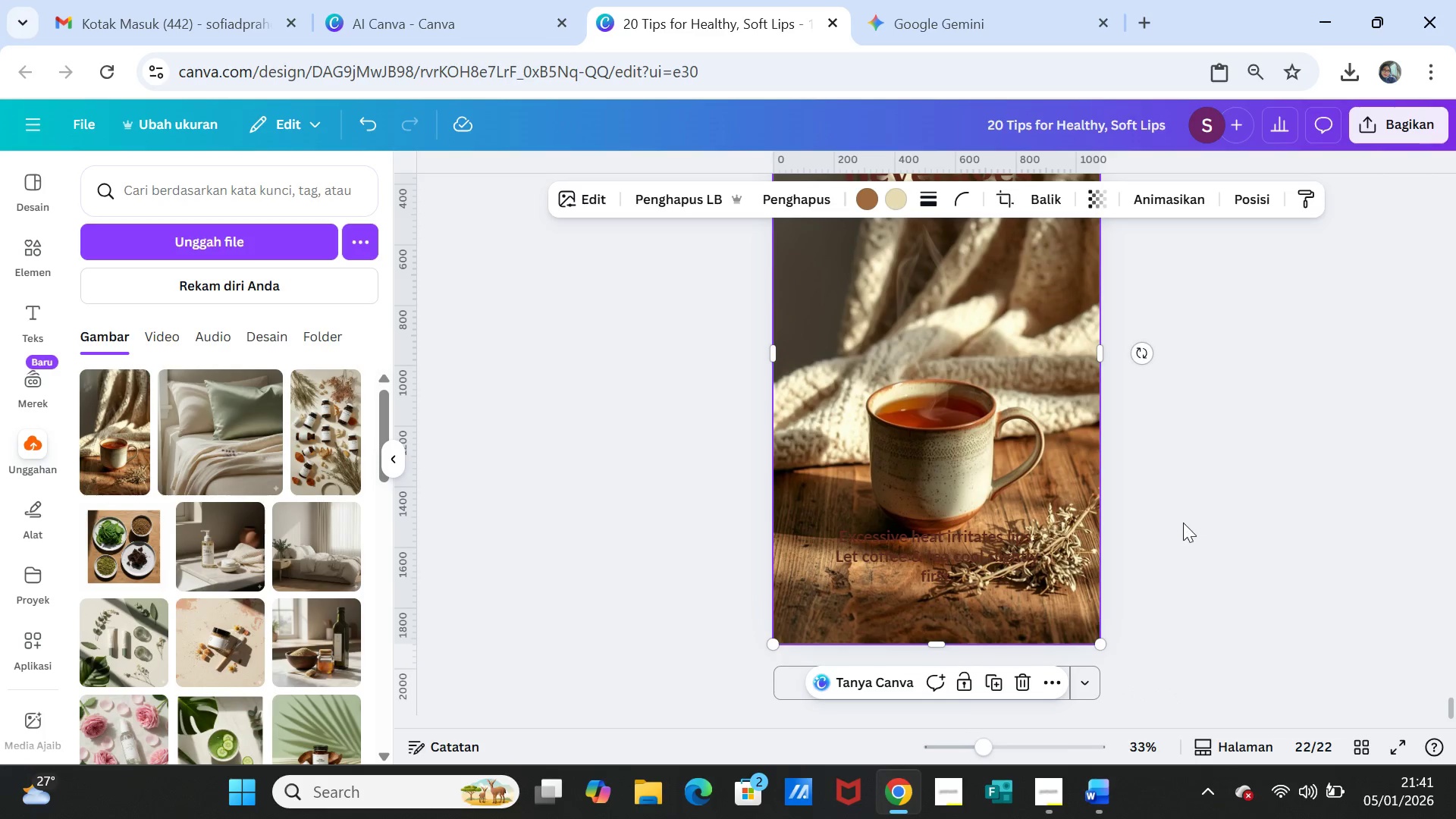 
left_click([1197, 528])
 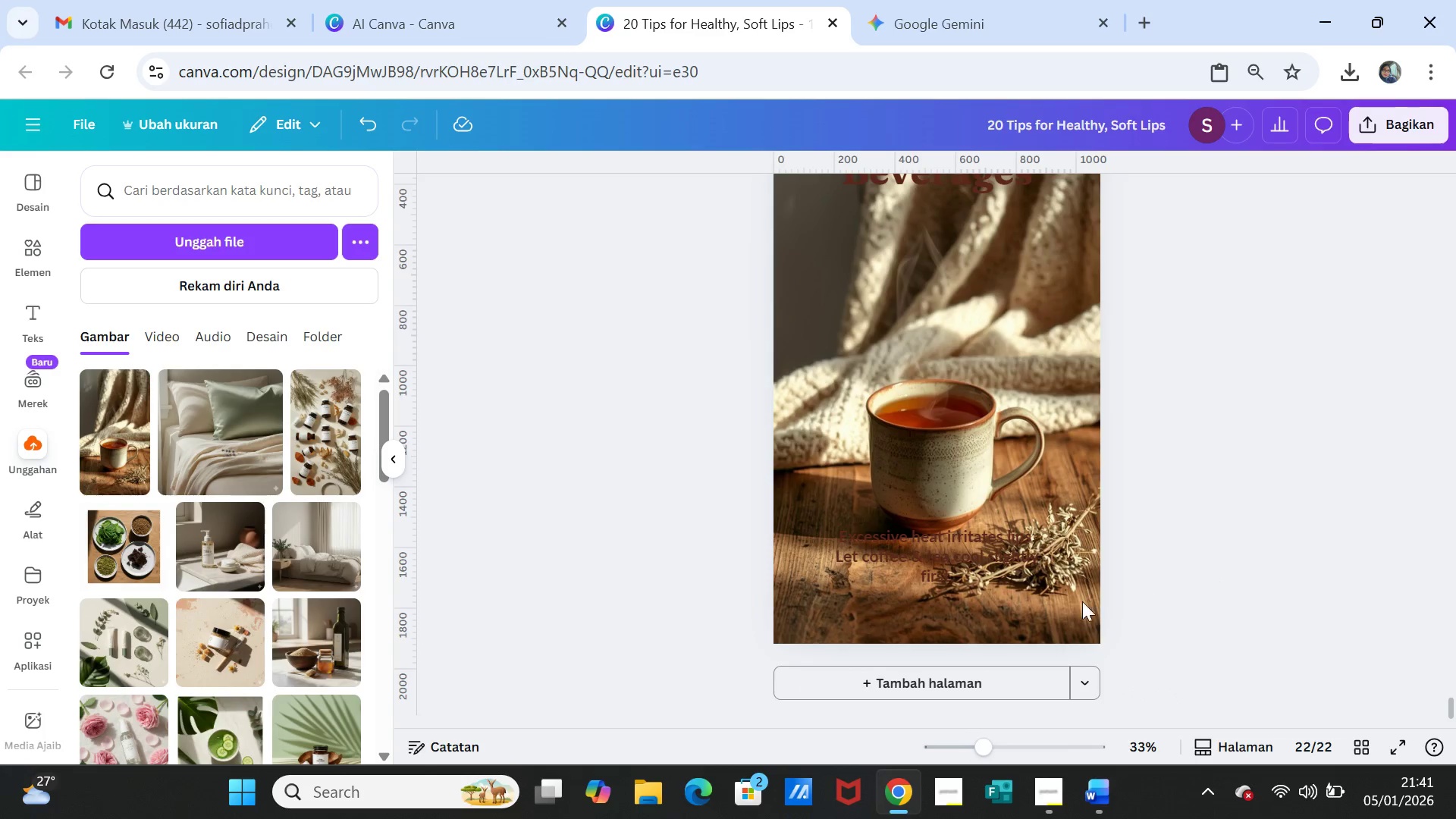 
left_click([1059, 603])
 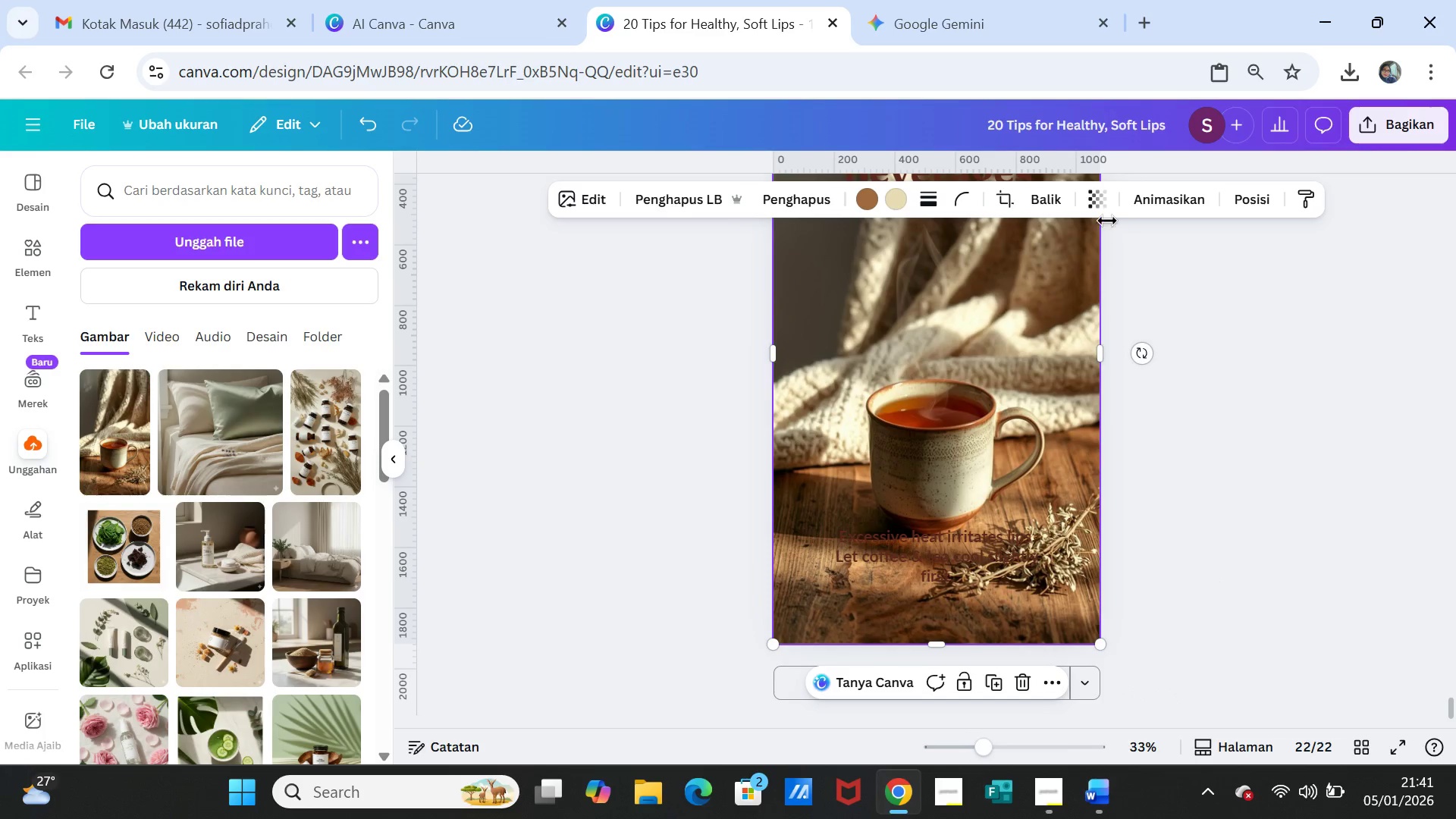 
left_click([1088, 202])
 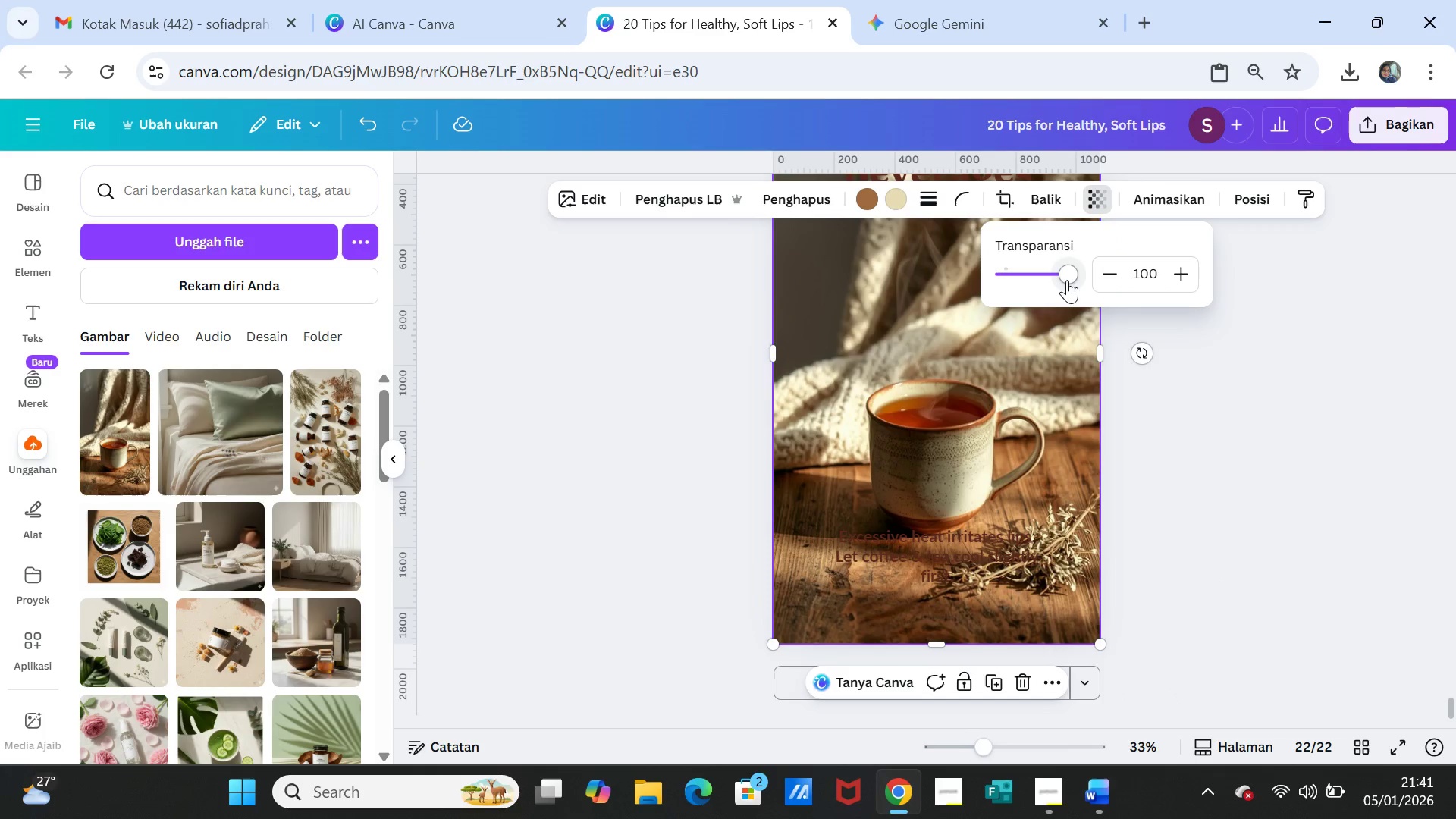 
left_click_drag(start_coordinate=[1066, 278], to_coordinate=[1049, 281])
 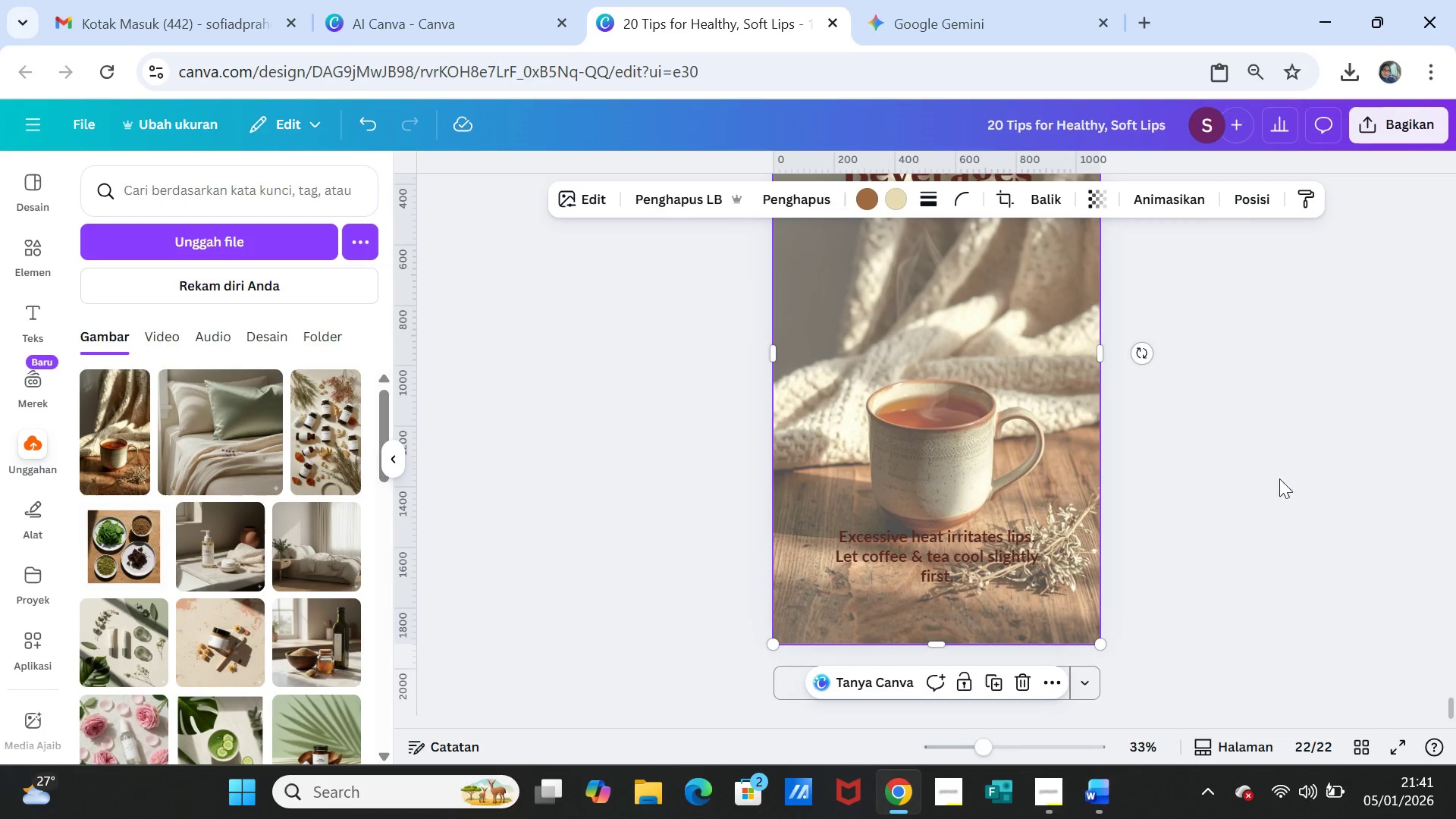 
double_click([1280, 485])
 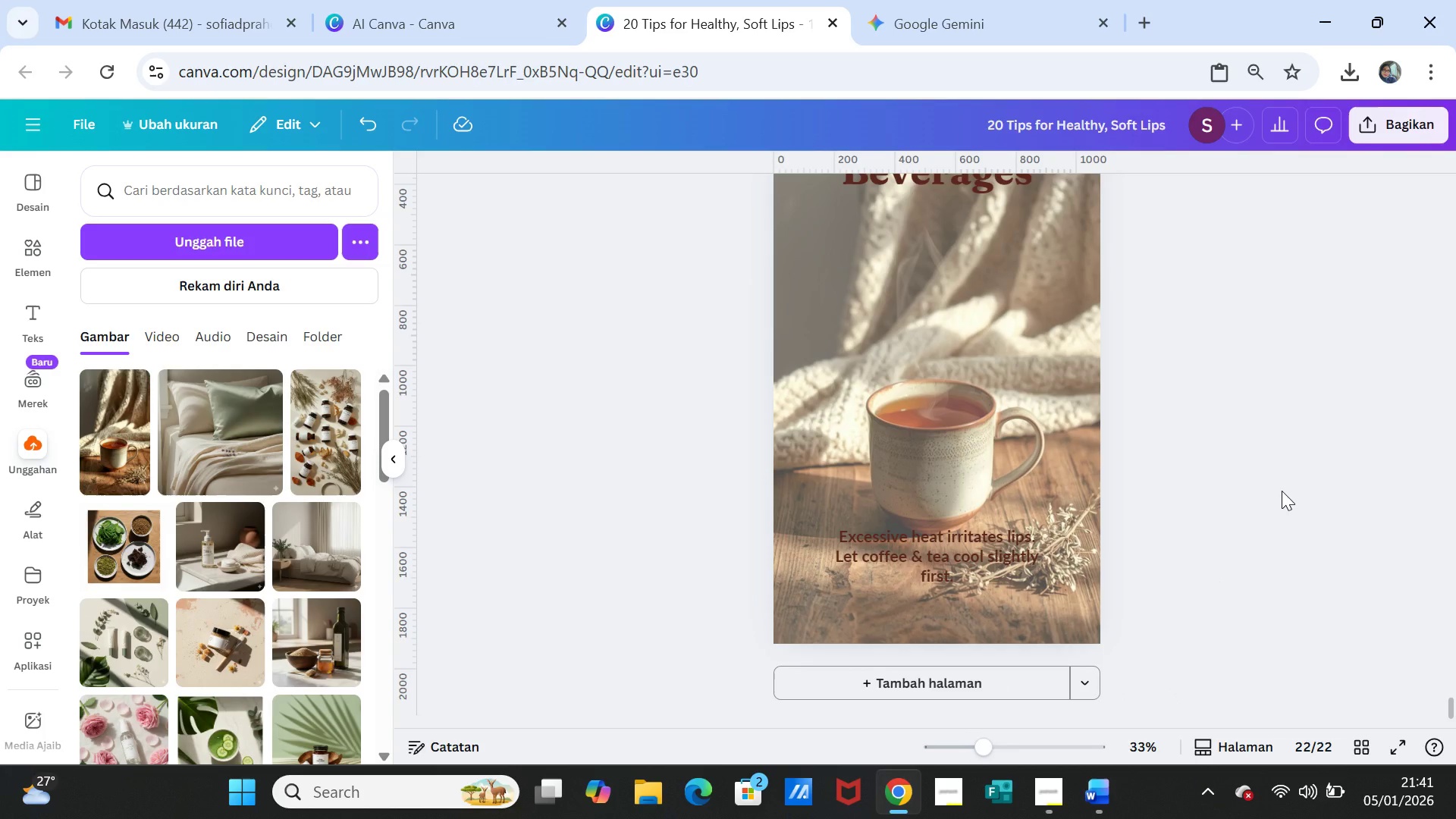 
scroll: coordinate [1282, 491], scroll_direction: down, amount: 1.0
 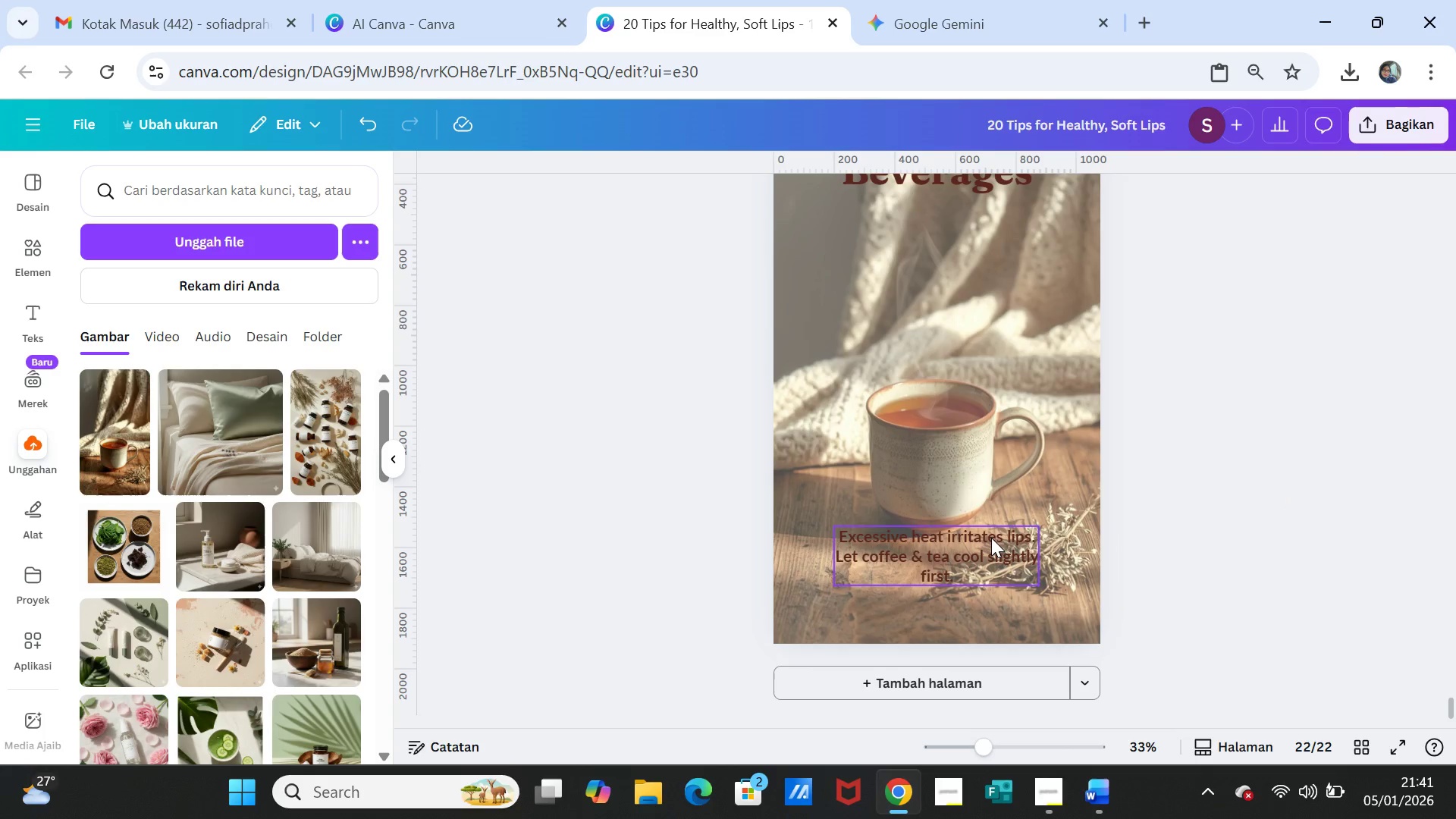 
left_click_drag(start_coordinate=[990, 538], to_coordinate=[989, 548])
 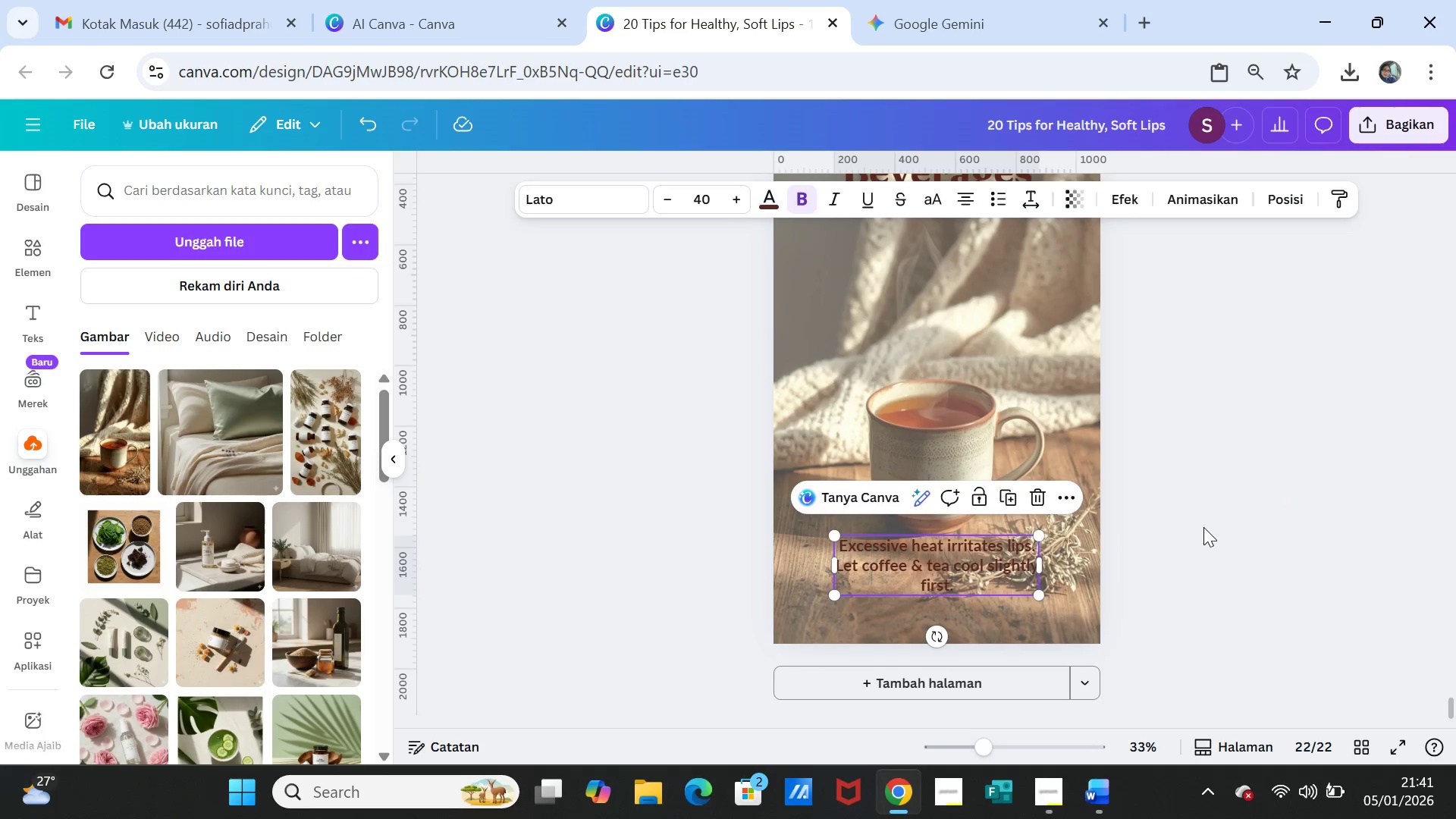 
left_click([1203, 527])
 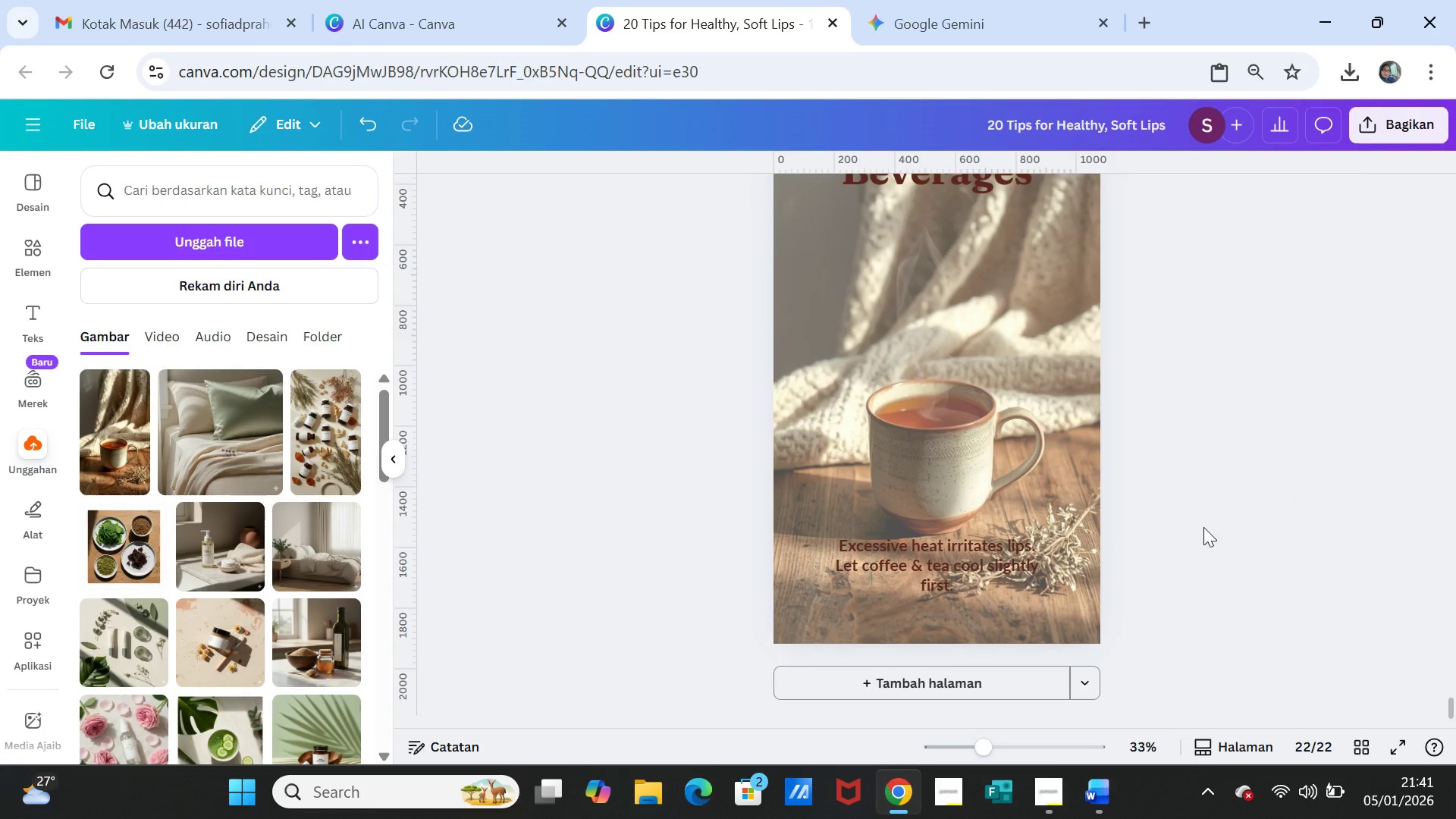 
scroll: coordinate [1207, 527], scroll_direction: up, amount: 1.0
 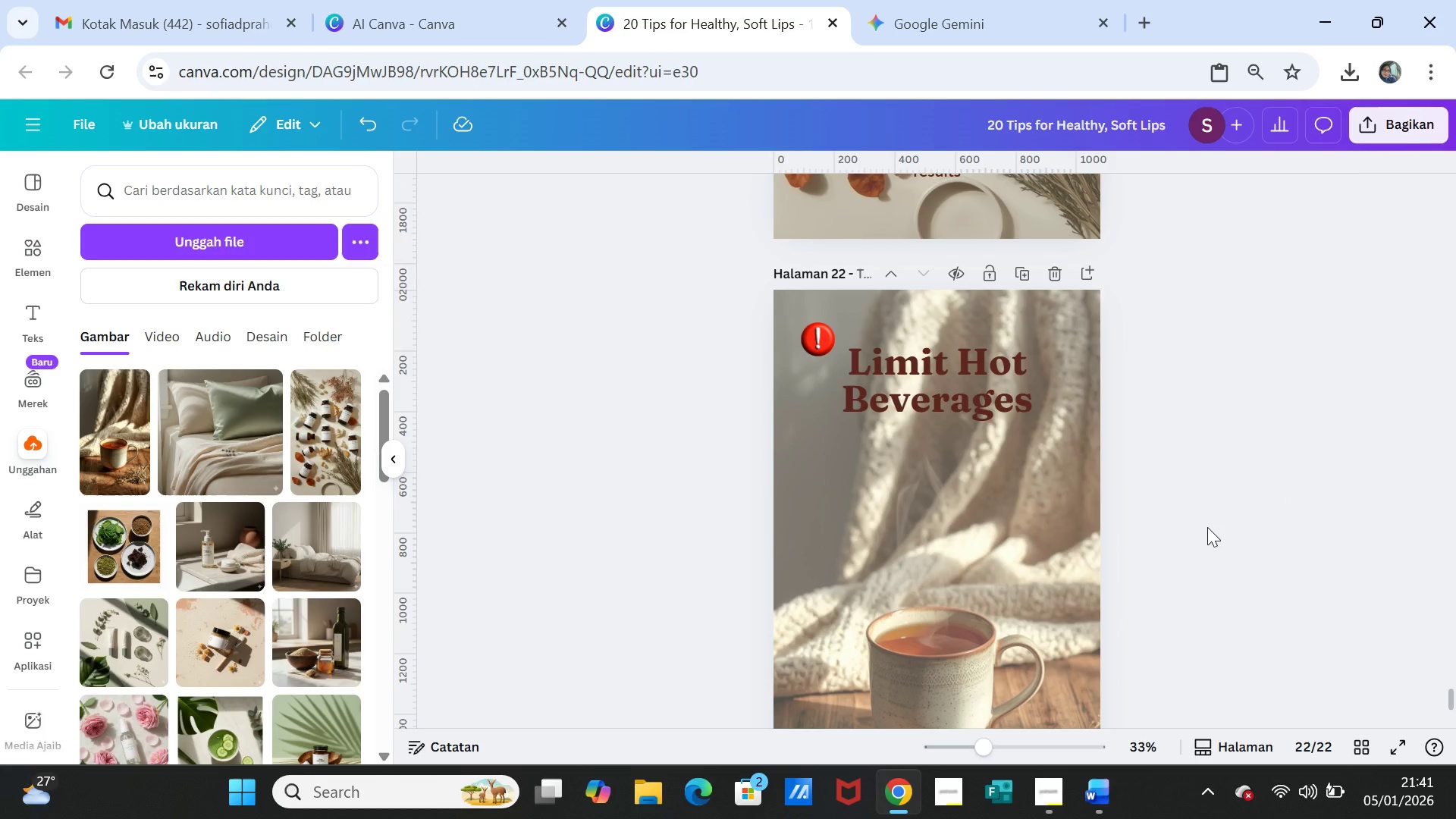 
scroll: coordinate [1207, 527], scroll_direction: down, amount: 2.0
 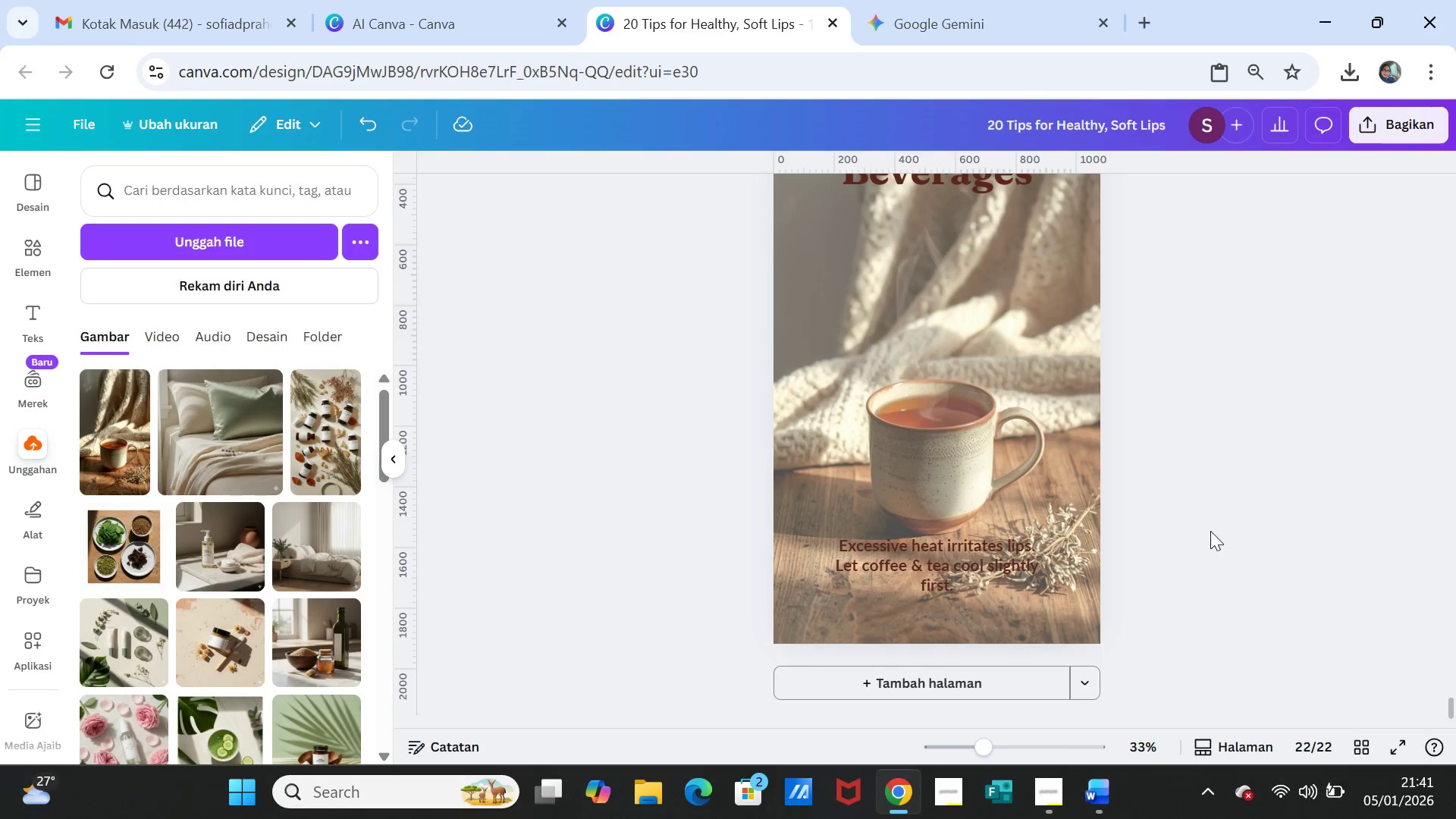 
left_click([1013, 570])
 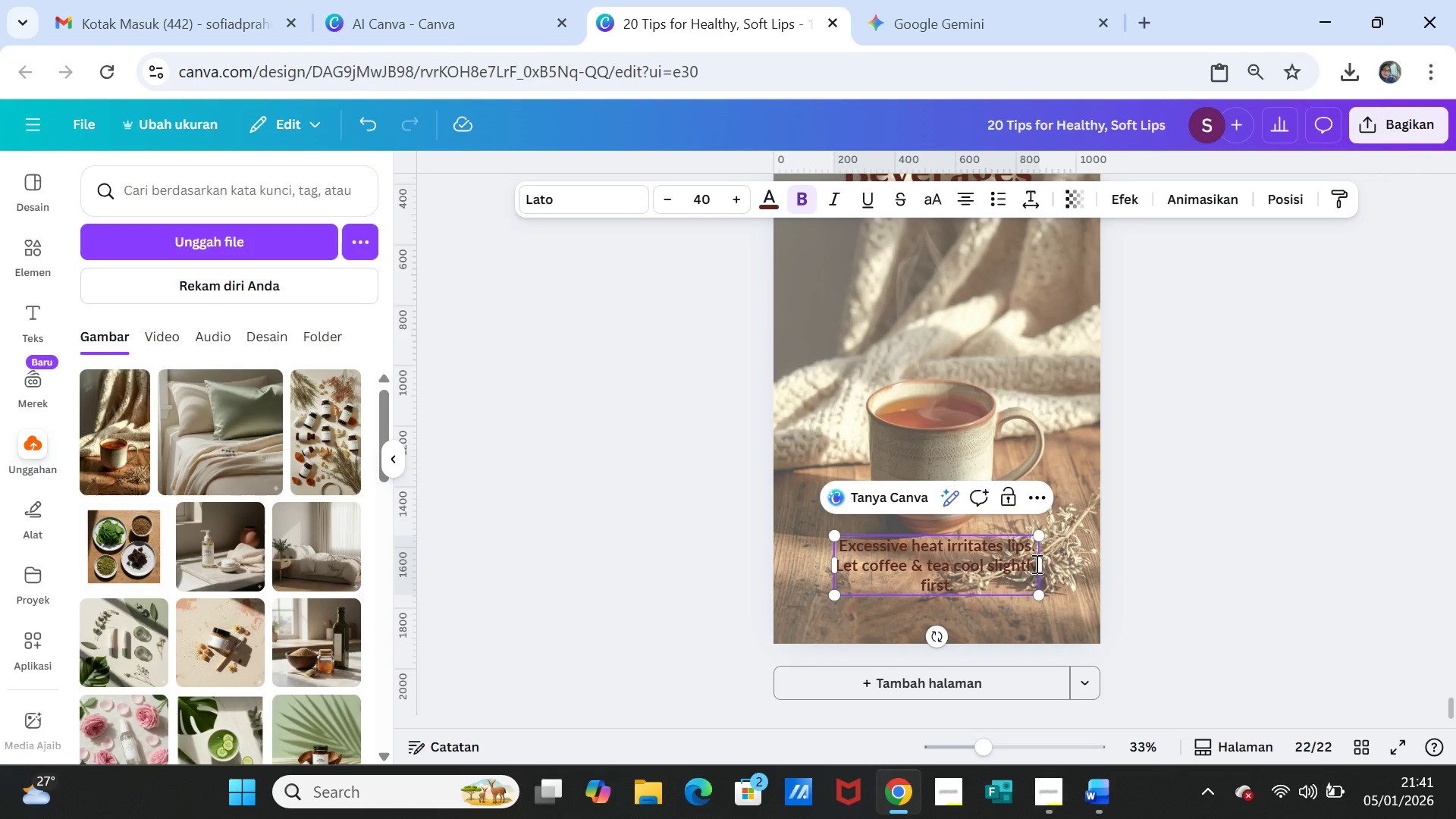 
left_click([1152, 567])
 